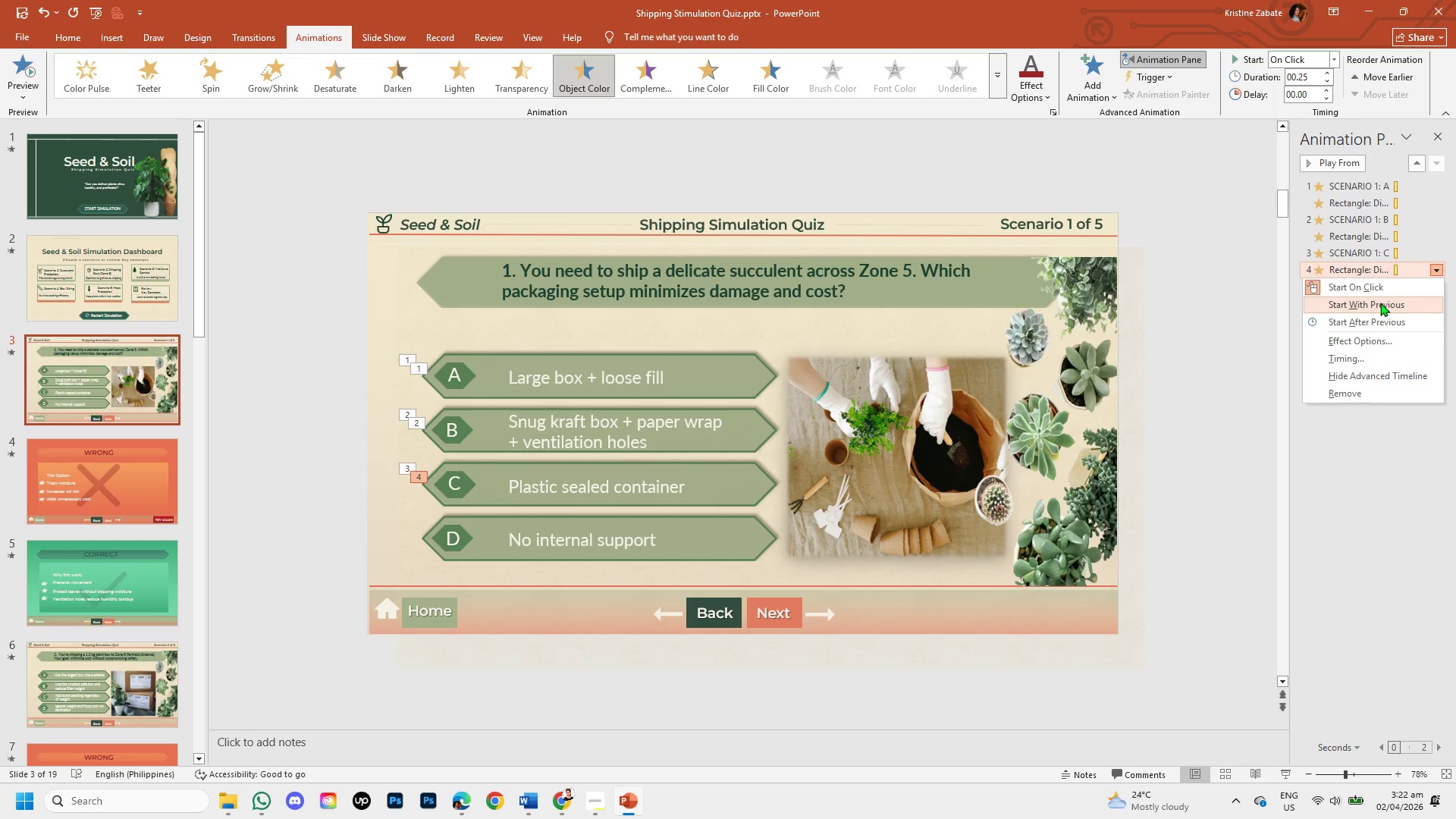 
left_click([1380, 303])
 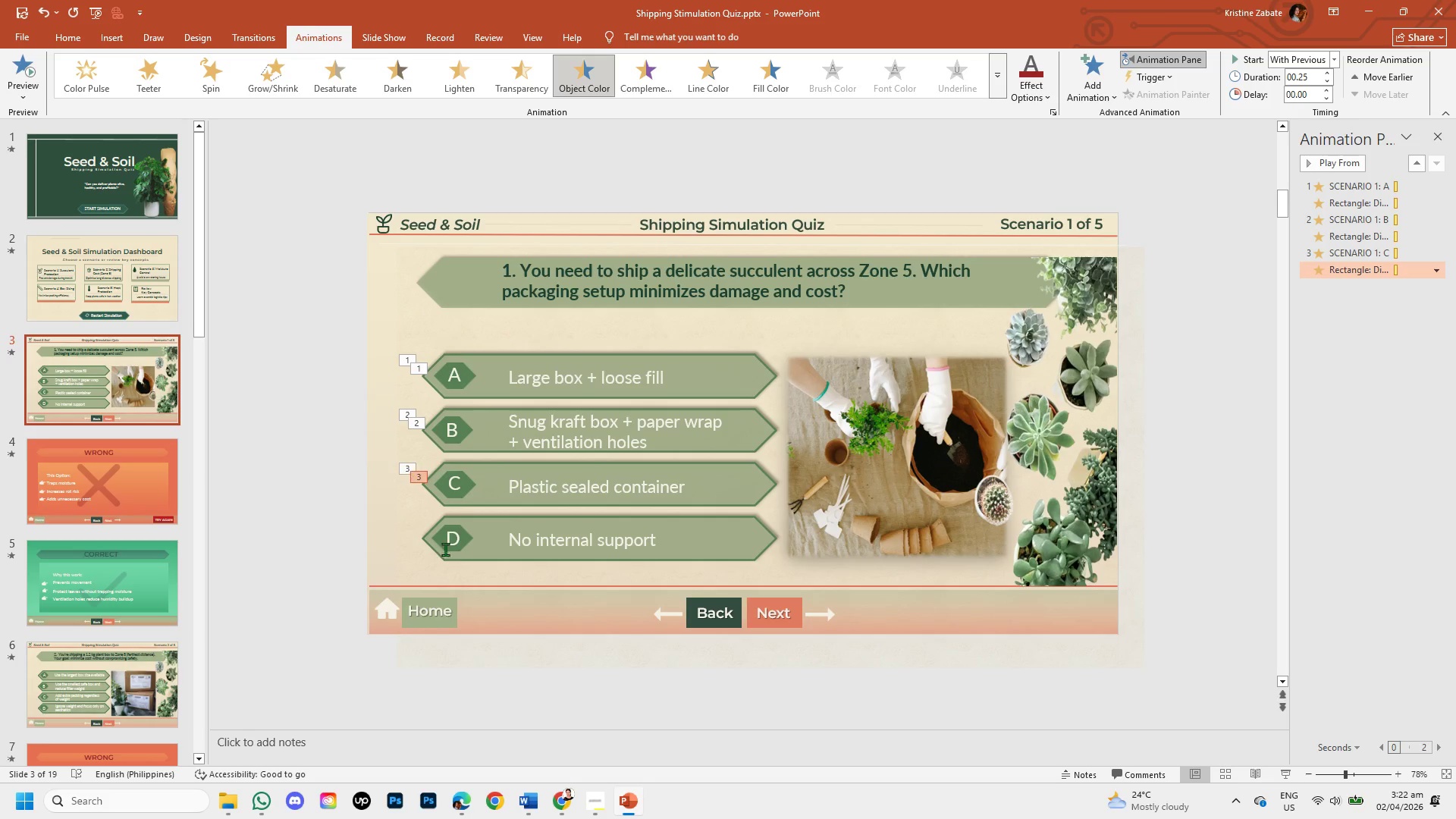 
left_click([456, 560])
 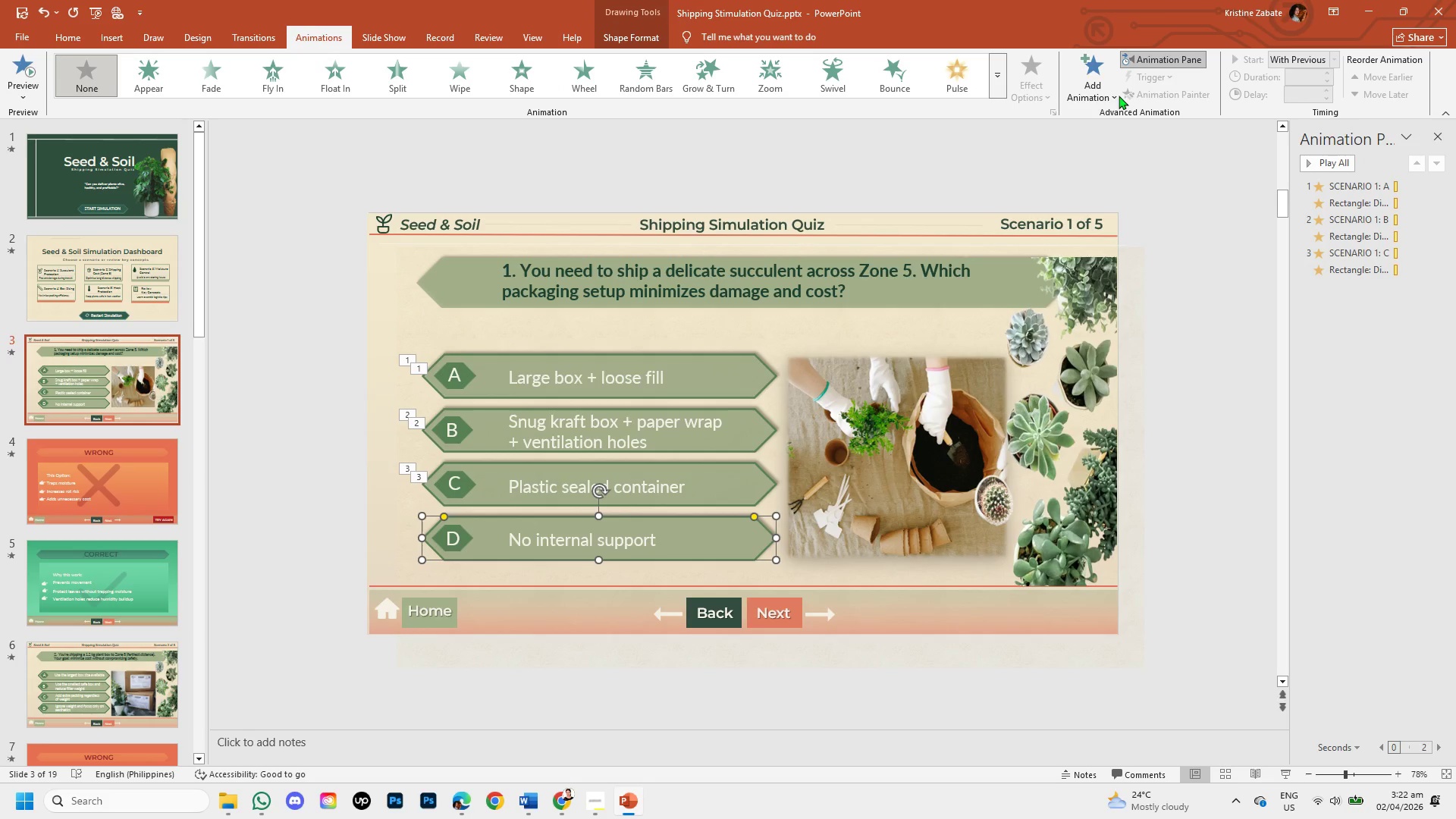 
left_click([1109, 89])
 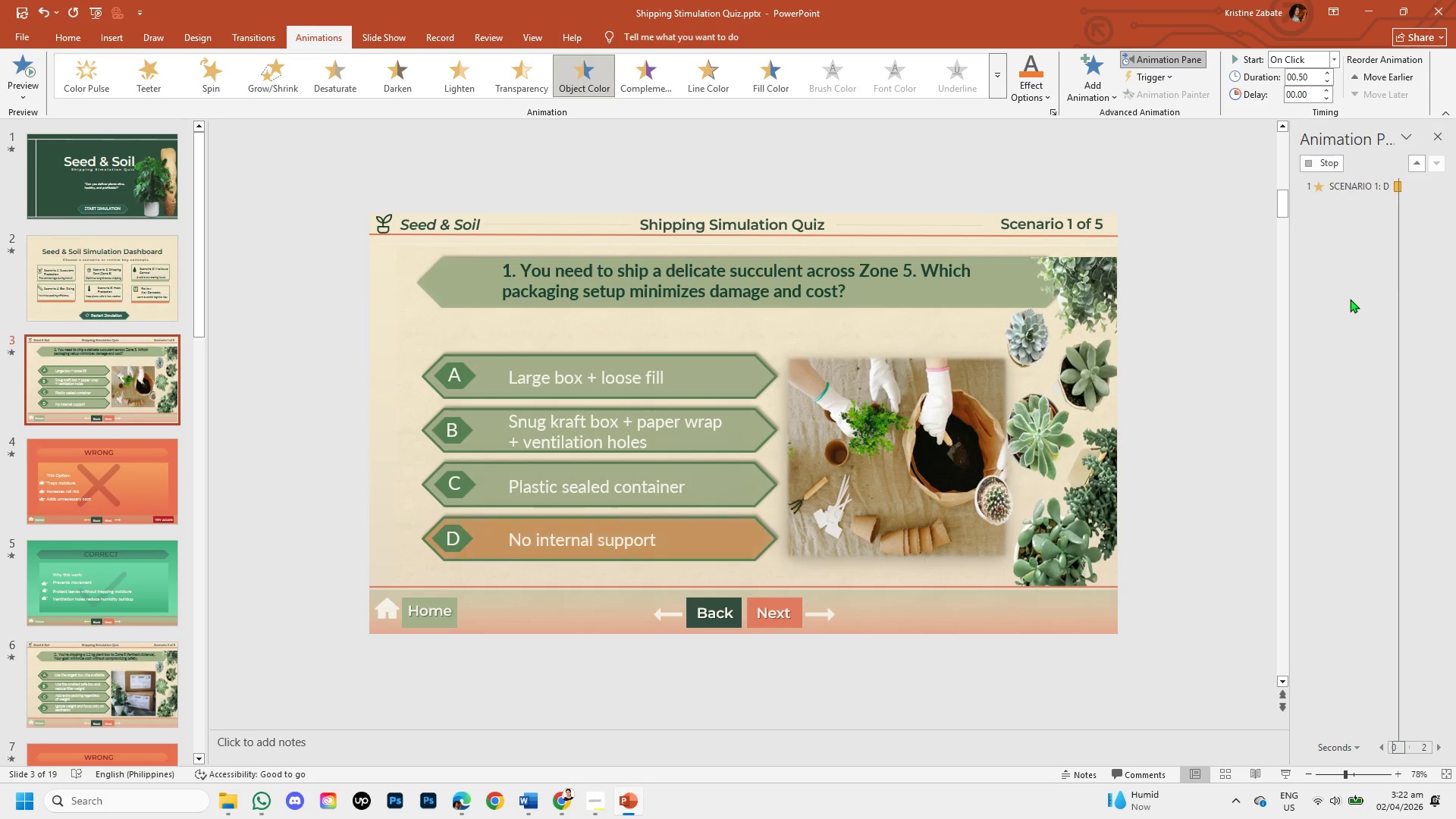 
mouse_move([1378, 221])
 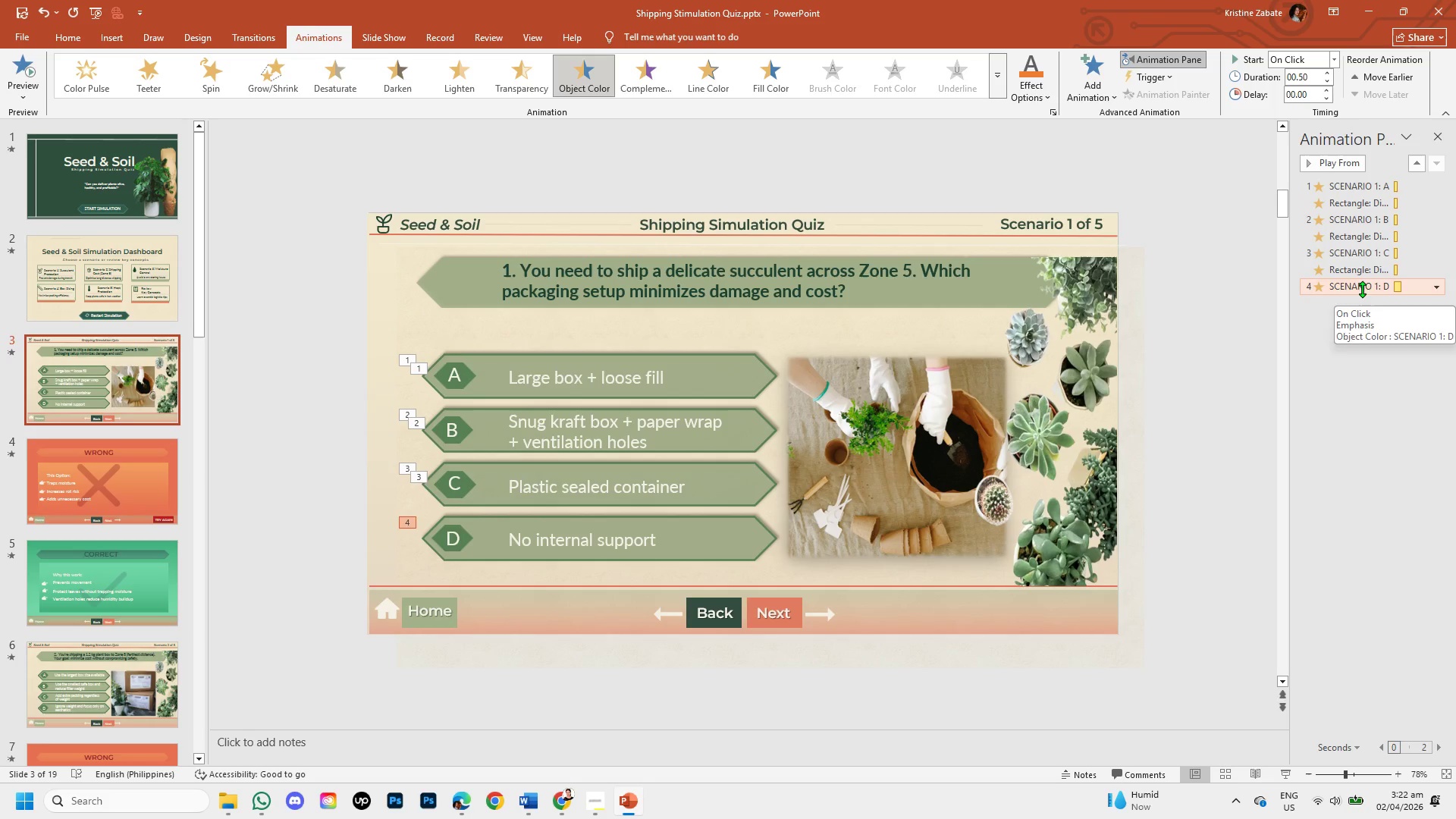 
double_click([1362, 289])
 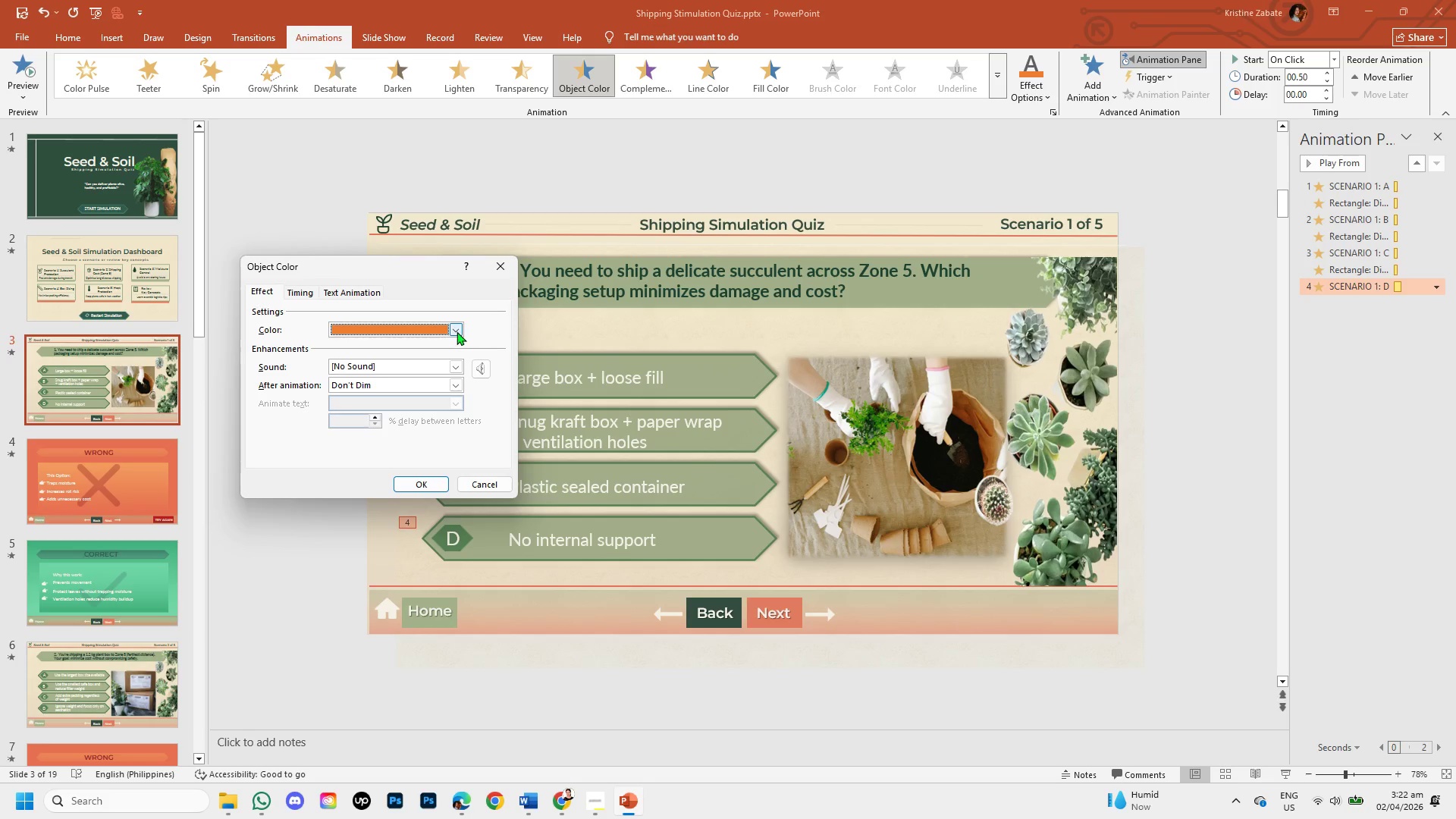 
left_click([457, 331])
 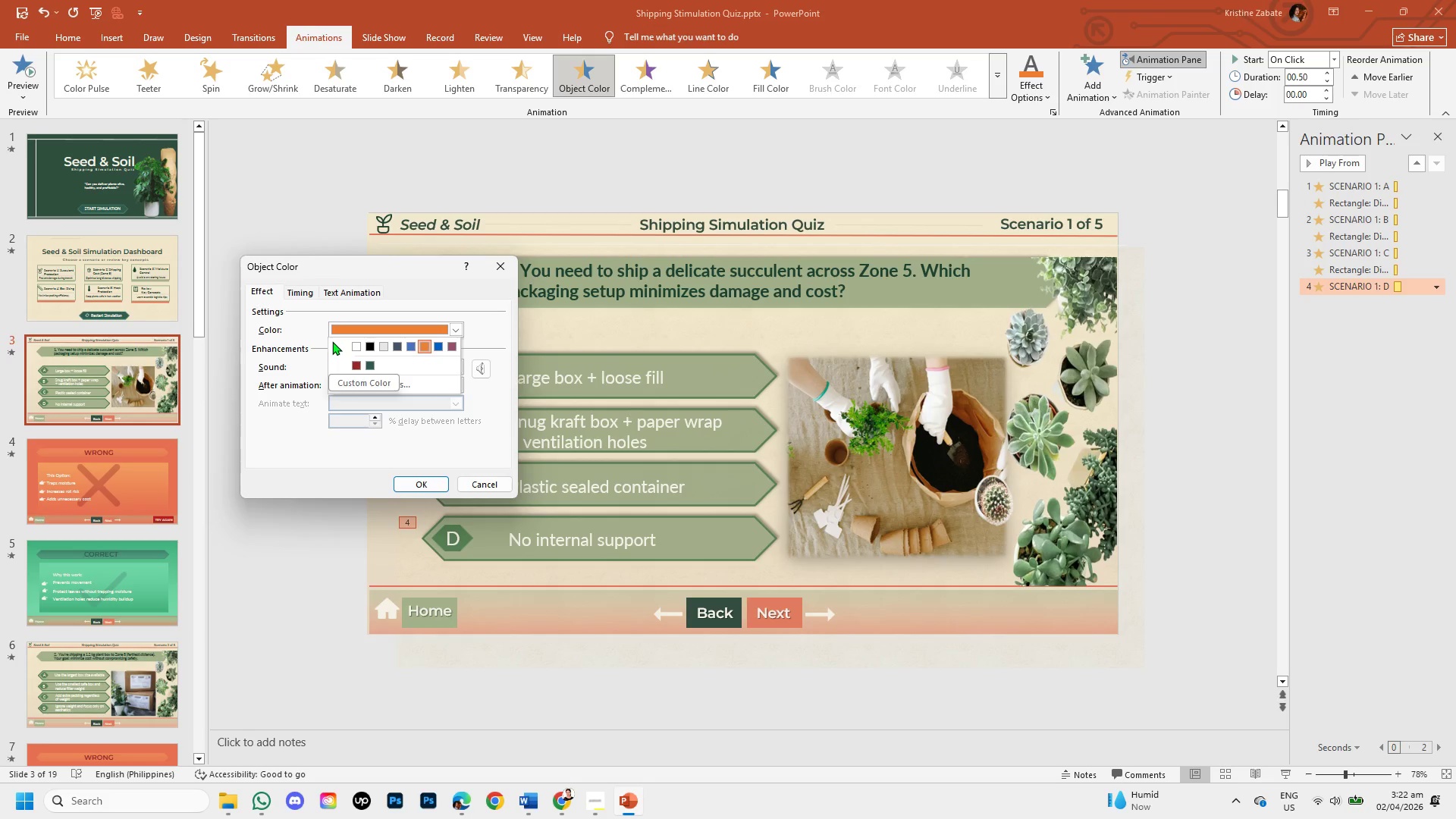 
left_click([332, 341])
 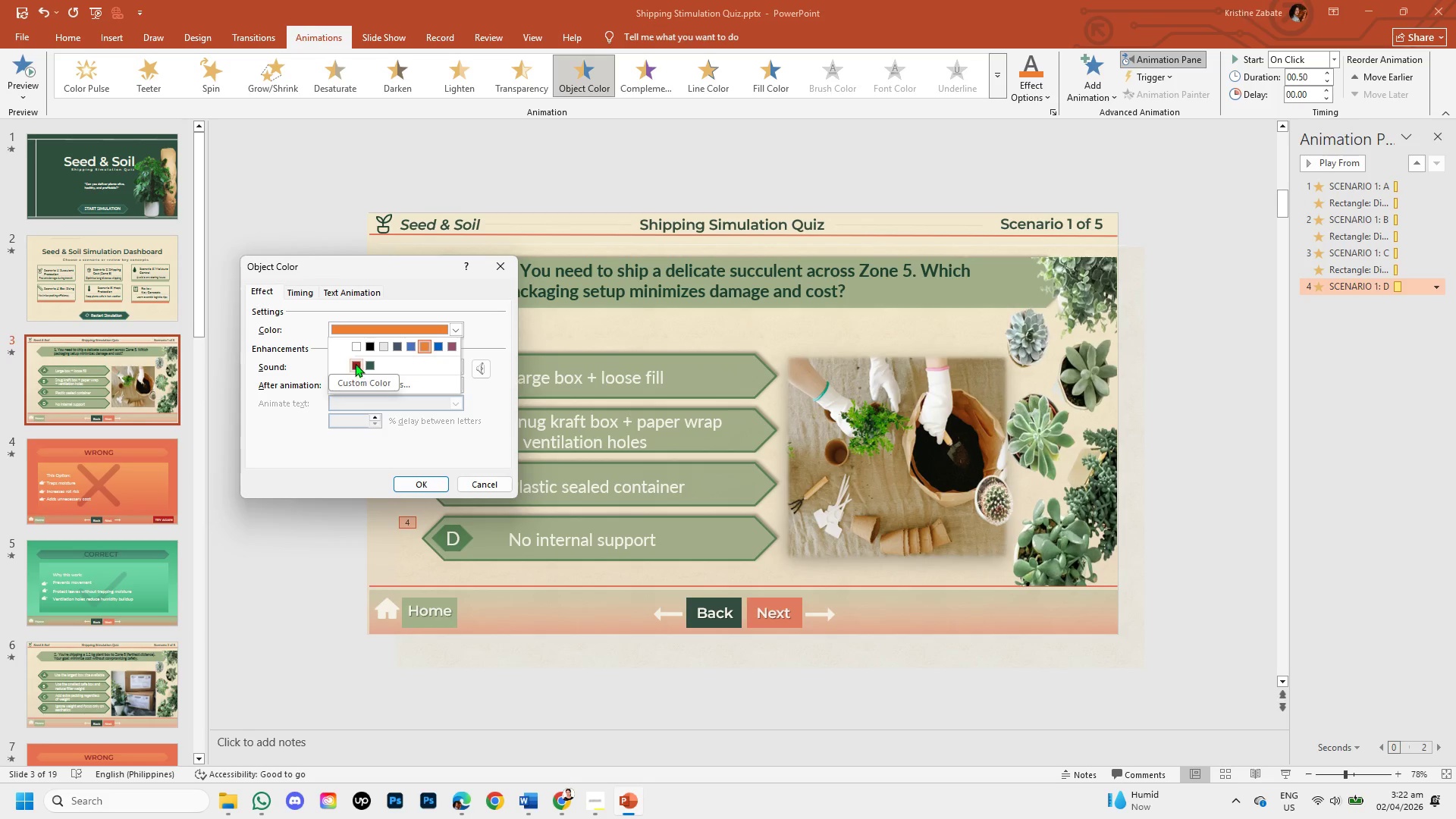 
left_click([355, 363])
 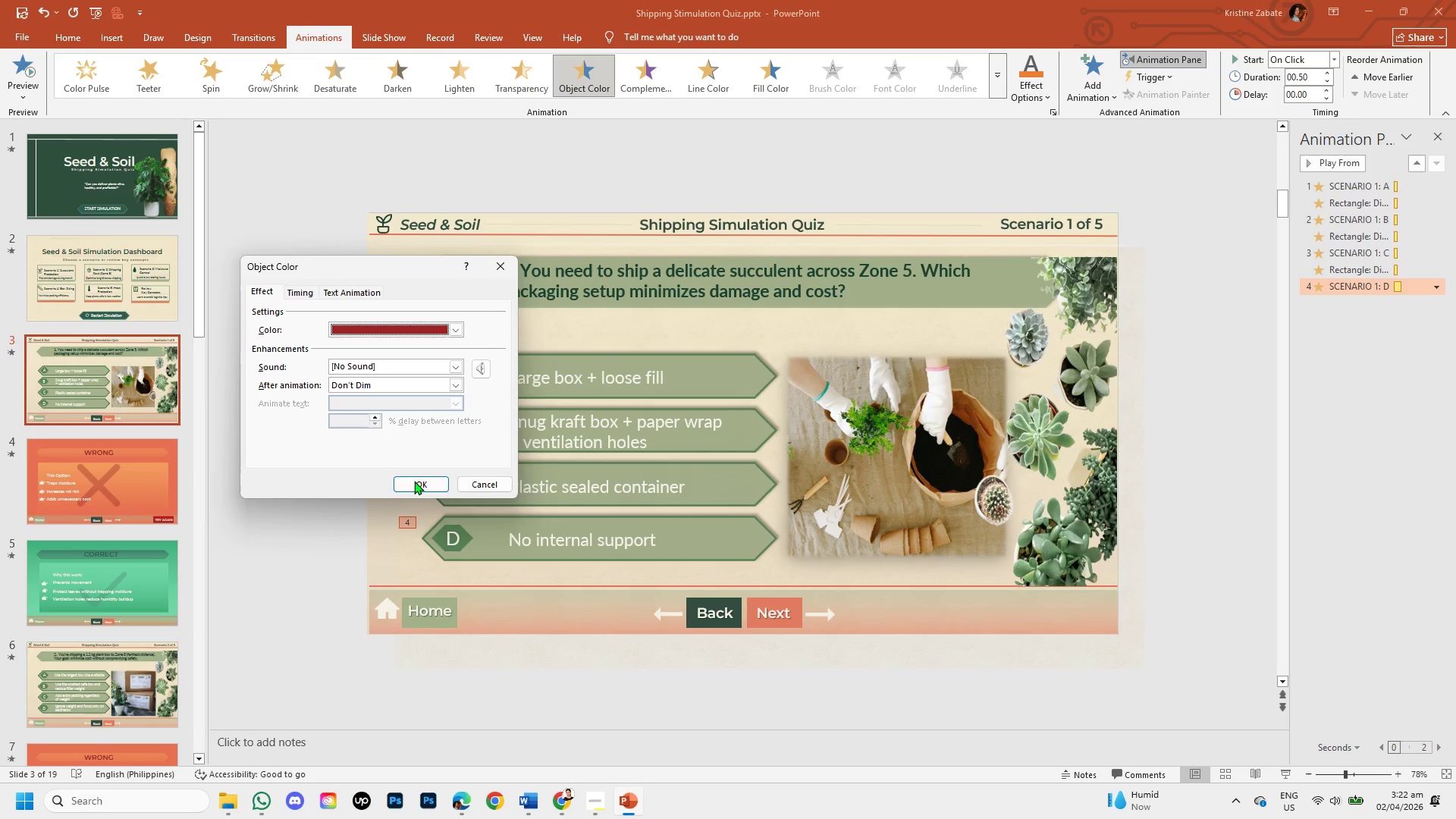 
left_click([414, 482])
 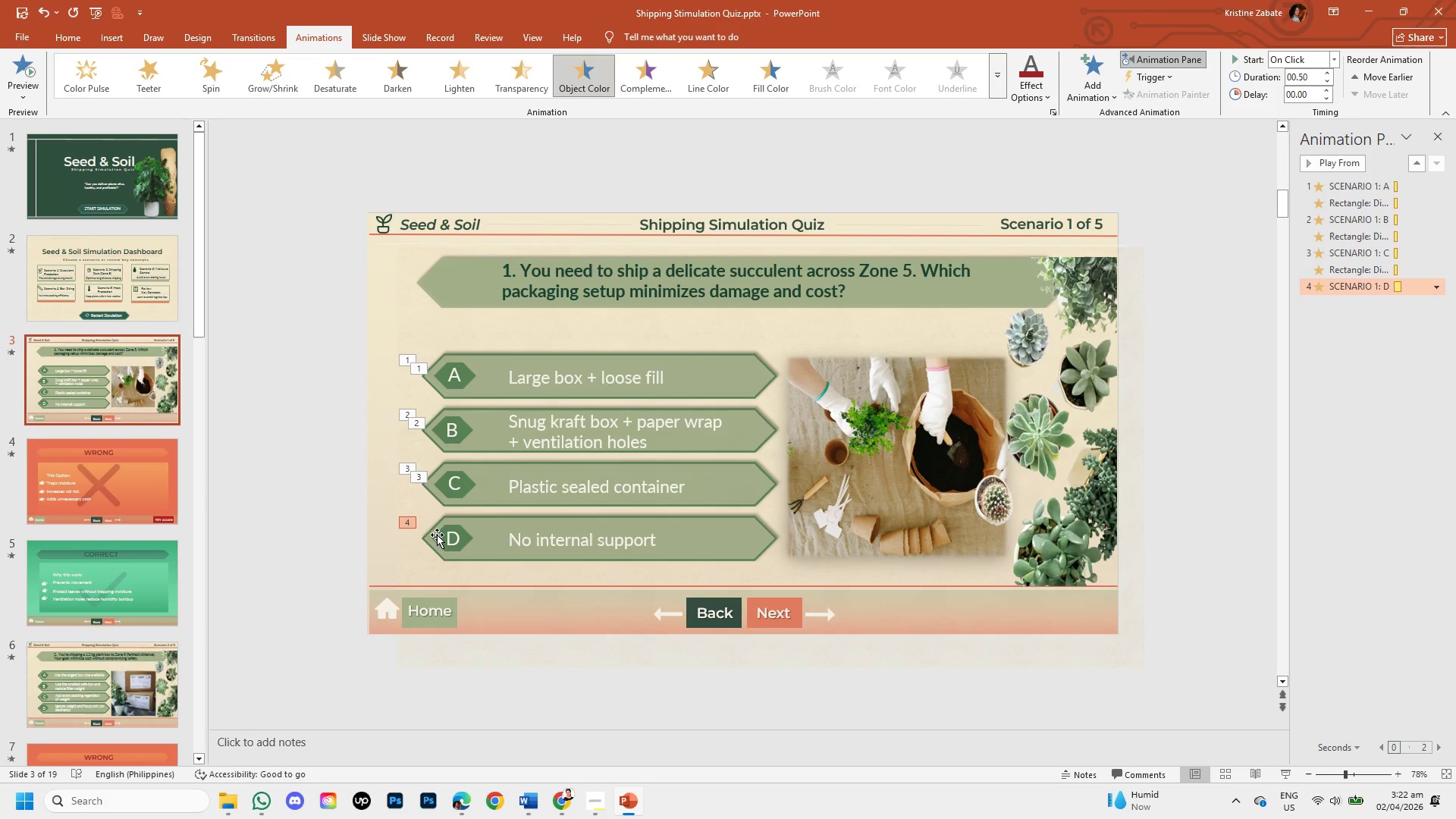 
left_click([437, 535])
 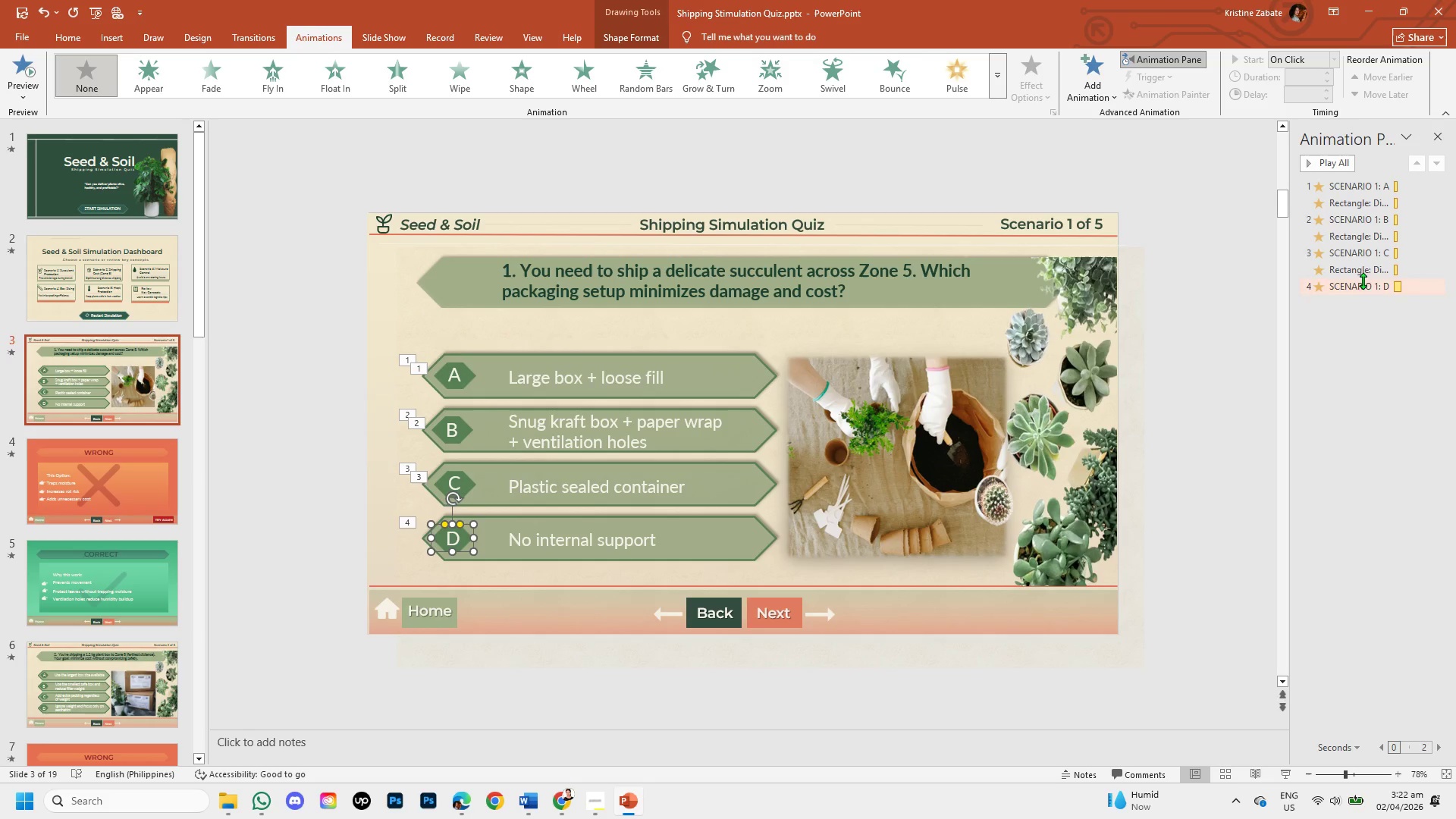 
left_click([1099, 83])
 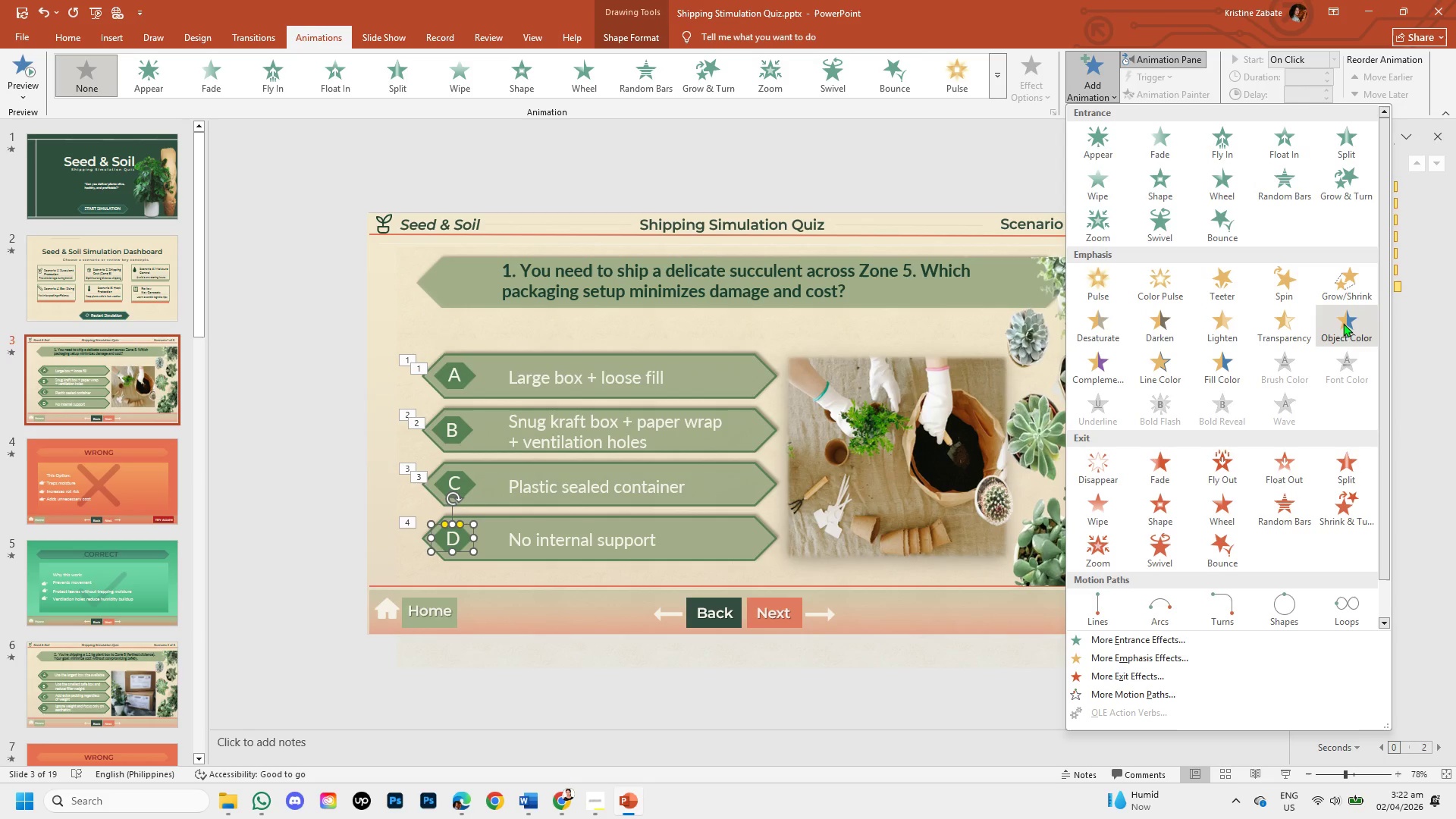 
left_click([1343, 323])
 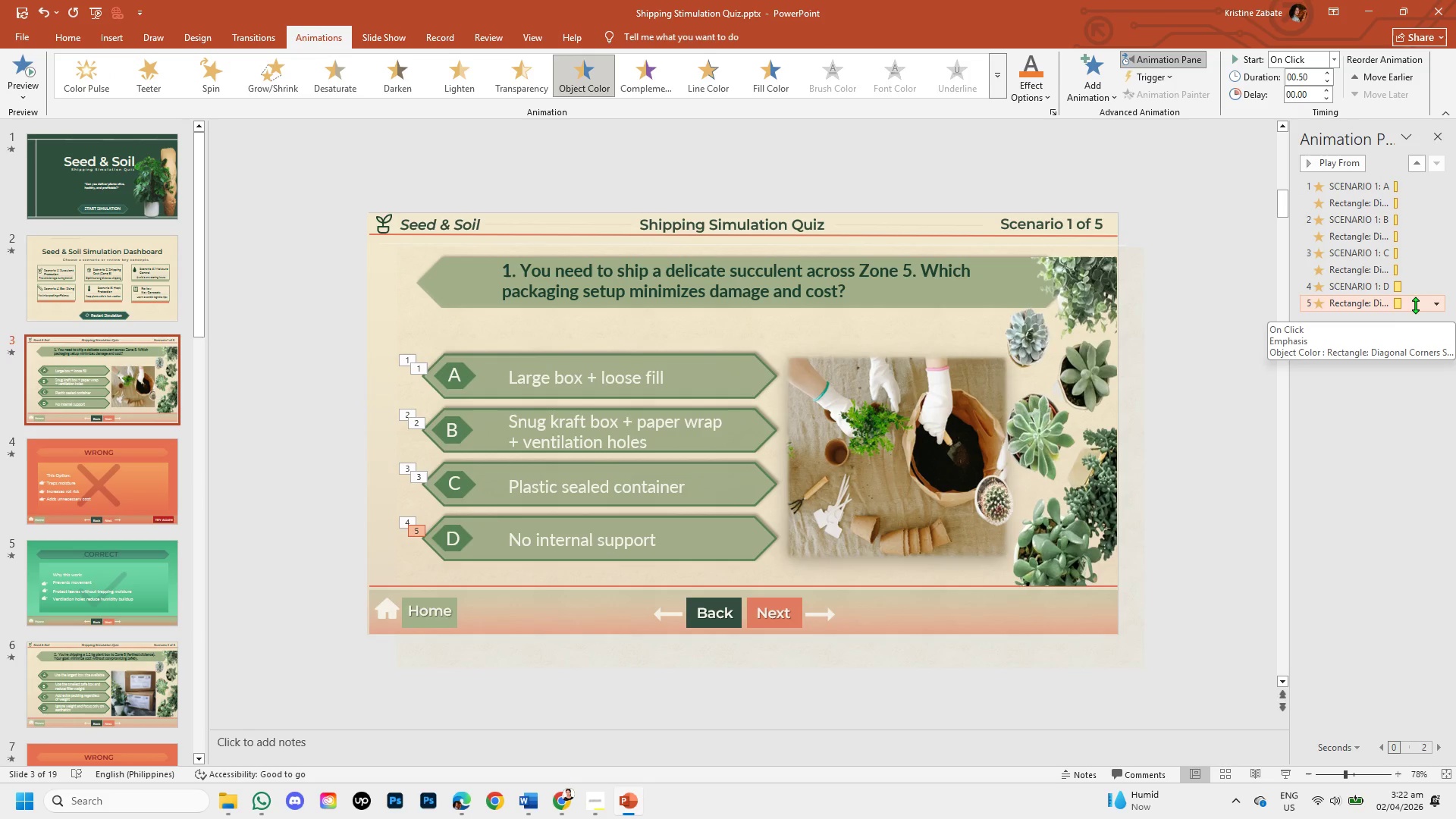 
double_click([1413, 308])
 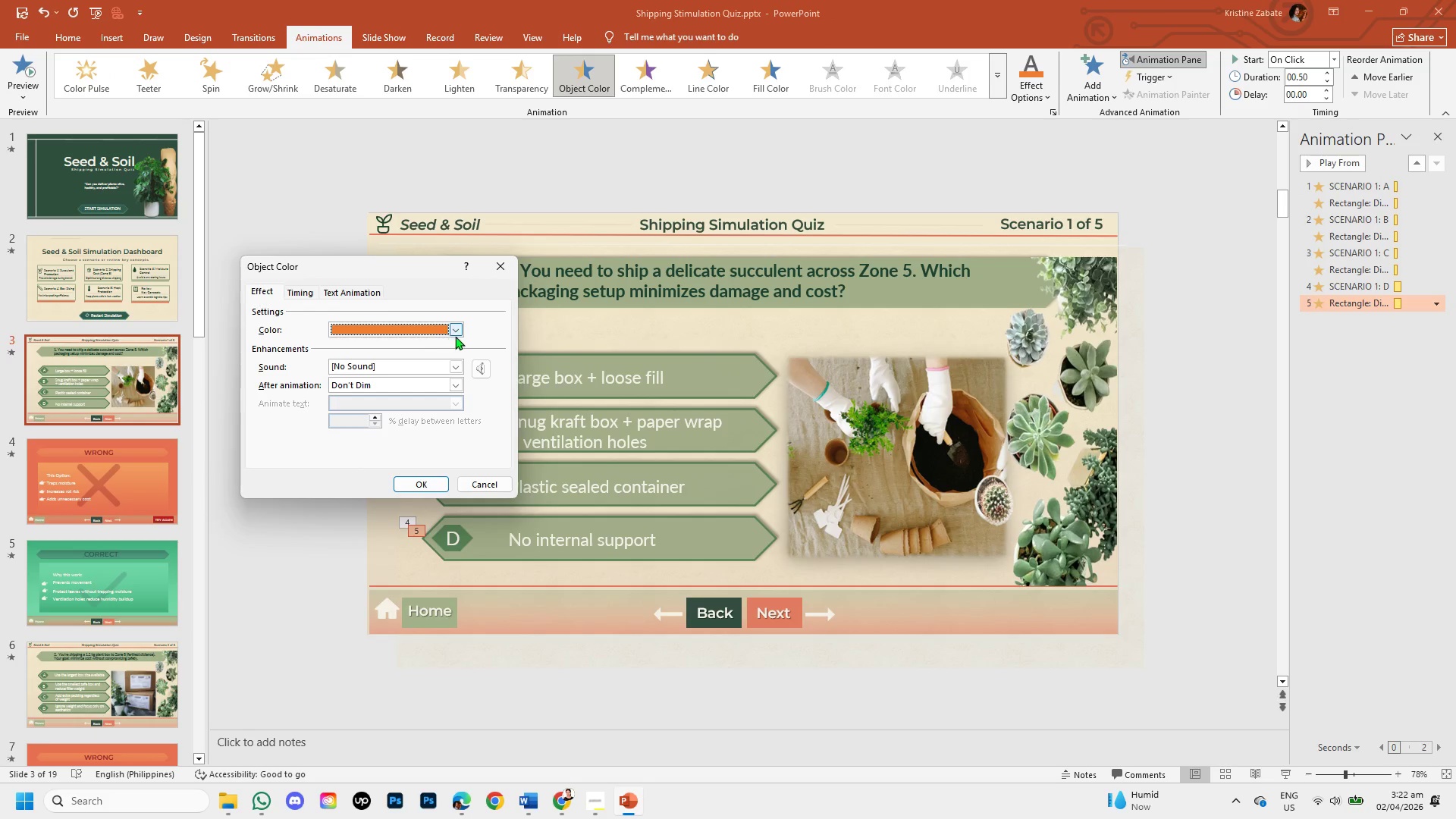 
left_click([458, 328])
 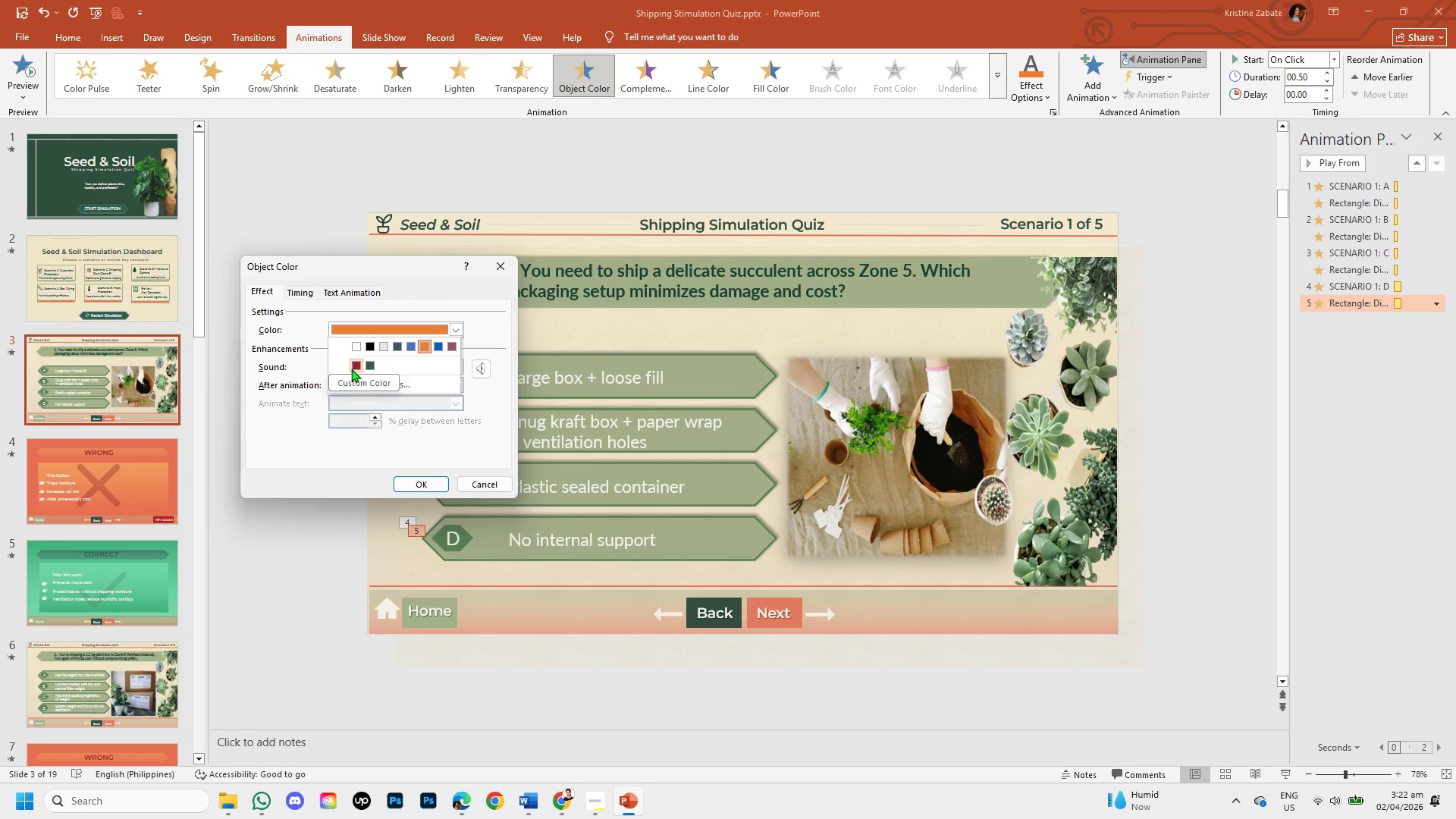 
left_click([351, 366])
 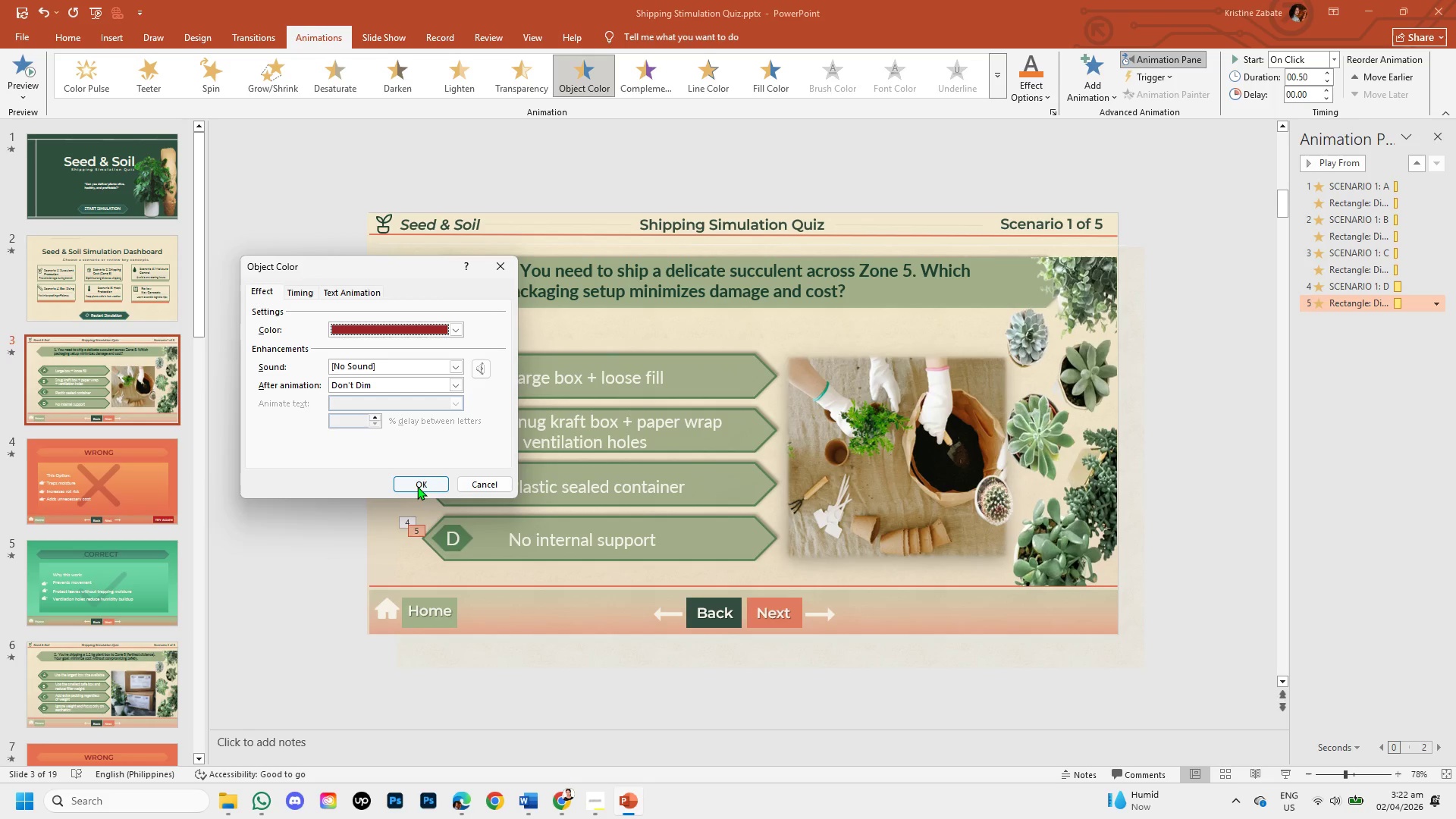 
left_click([417, 486])
 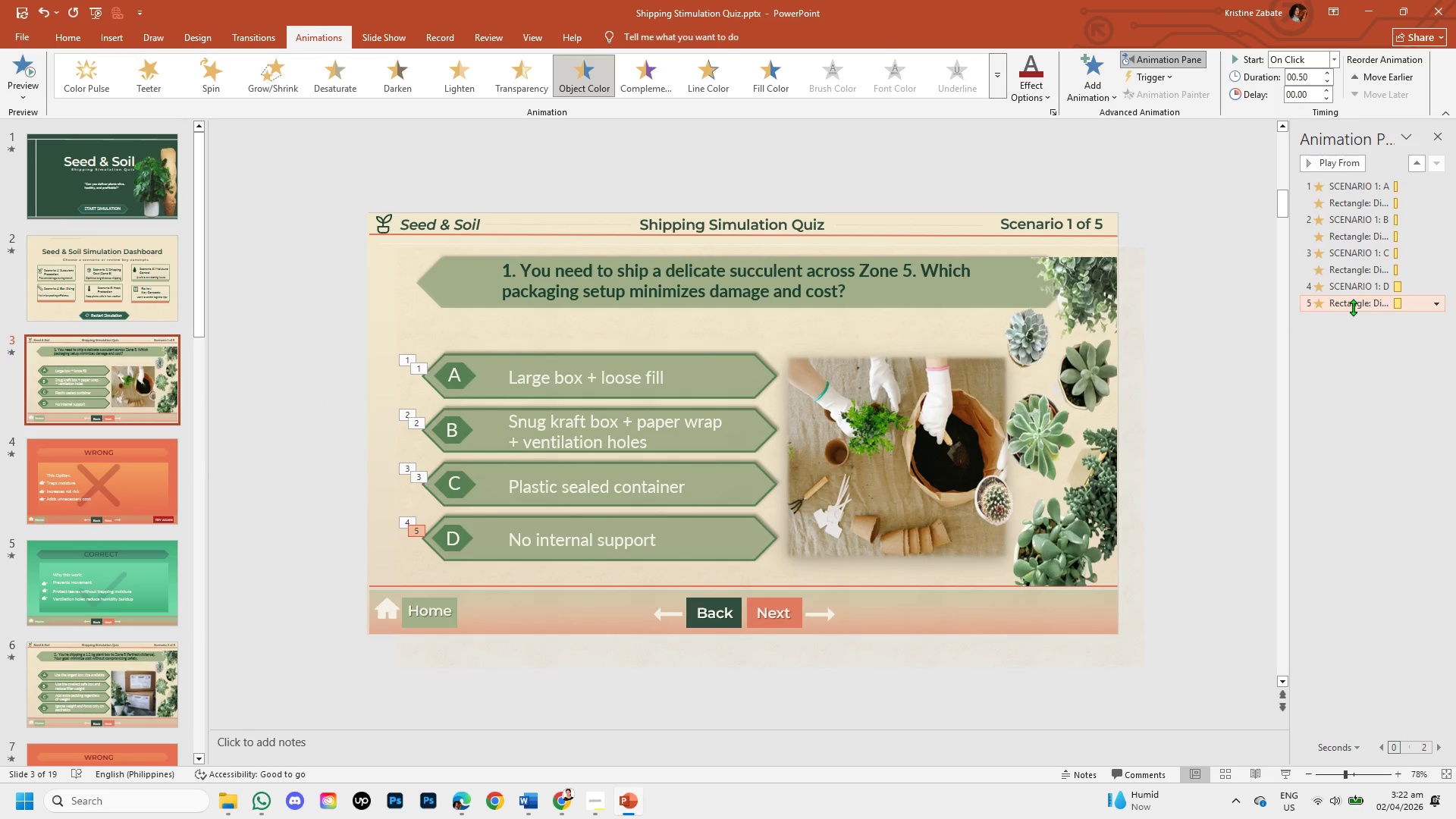 
left_click([1346, 294])
 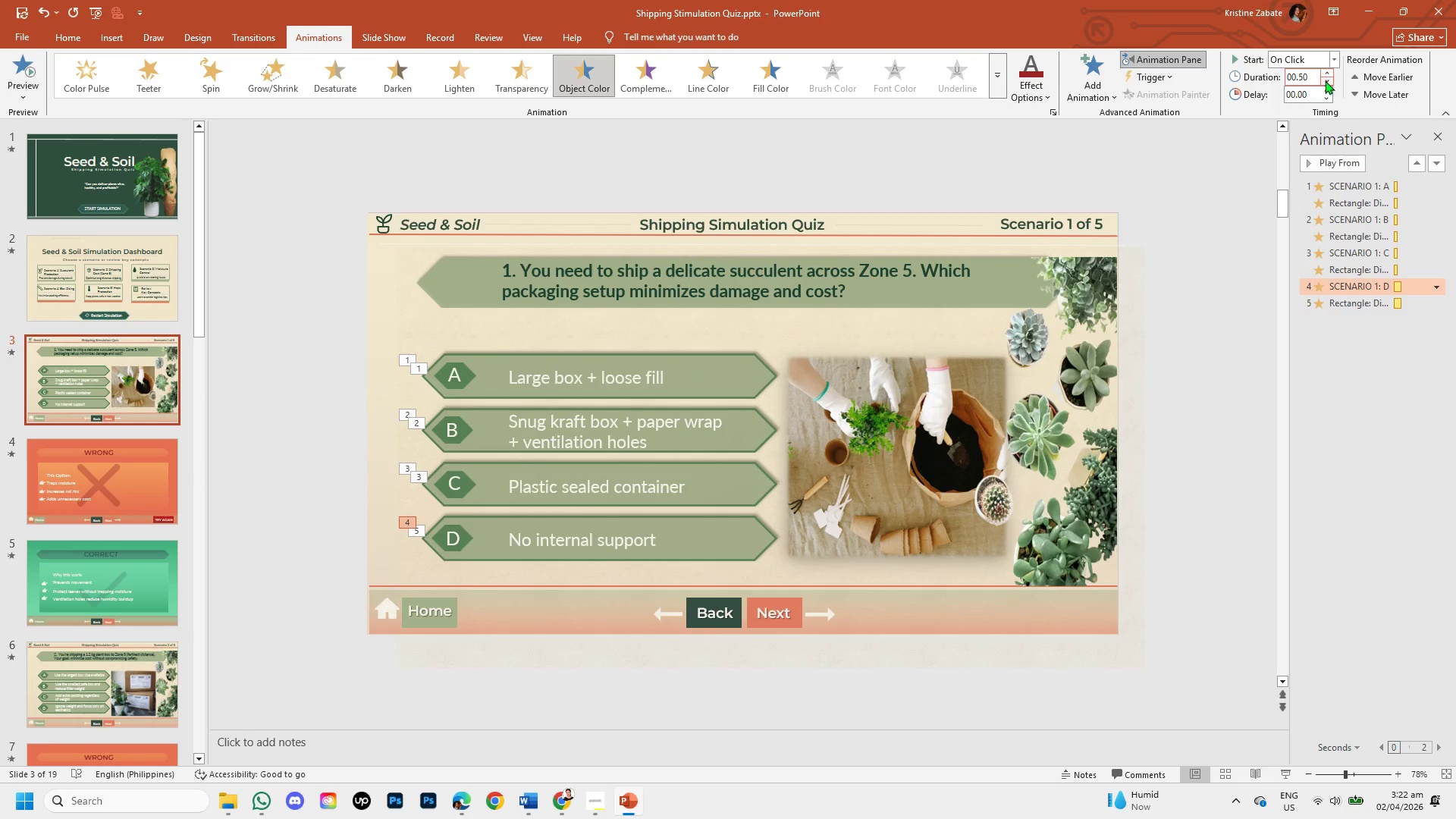 
left_click([1326, 81])
 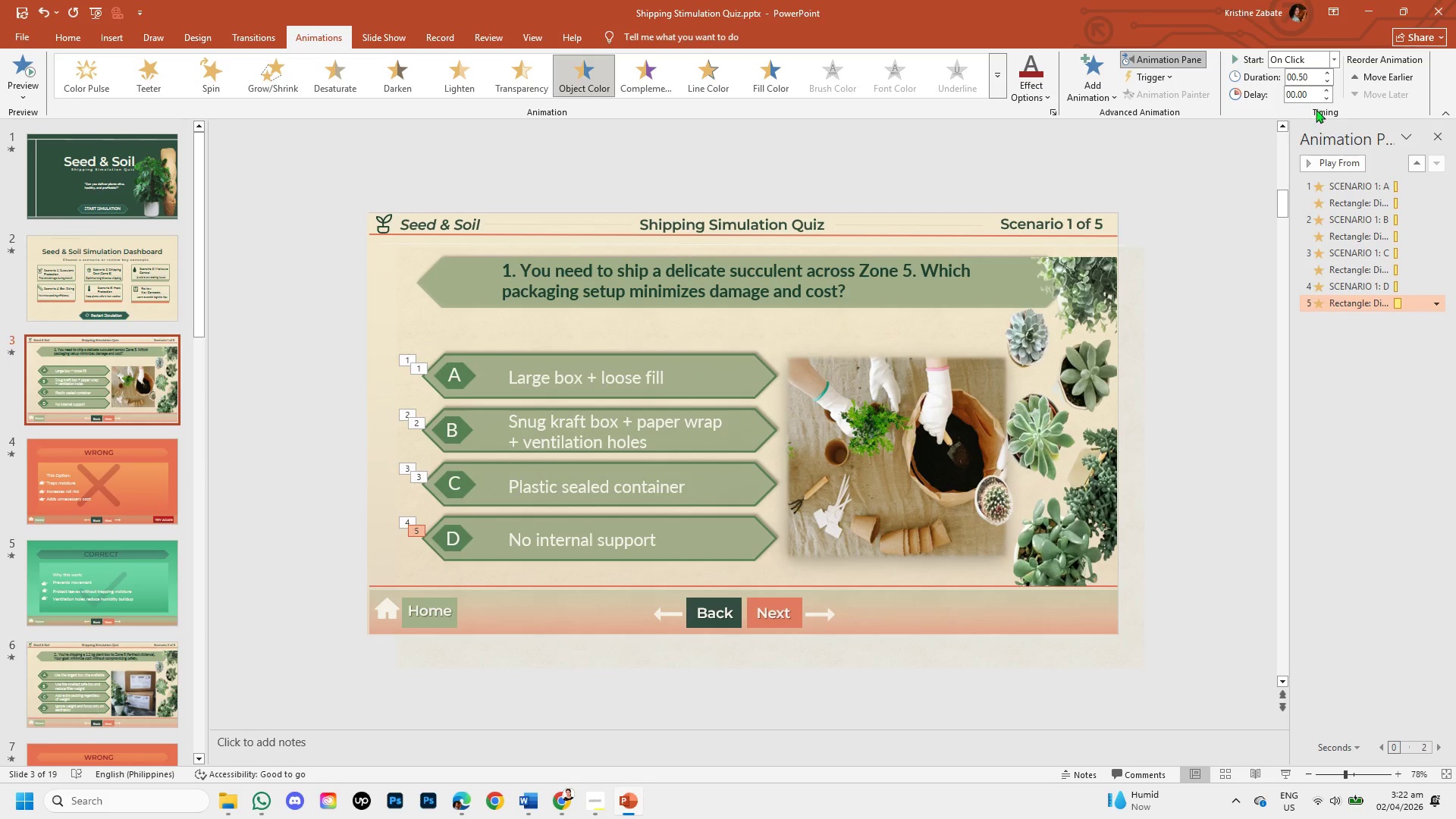 
left_click([1330, 82])
 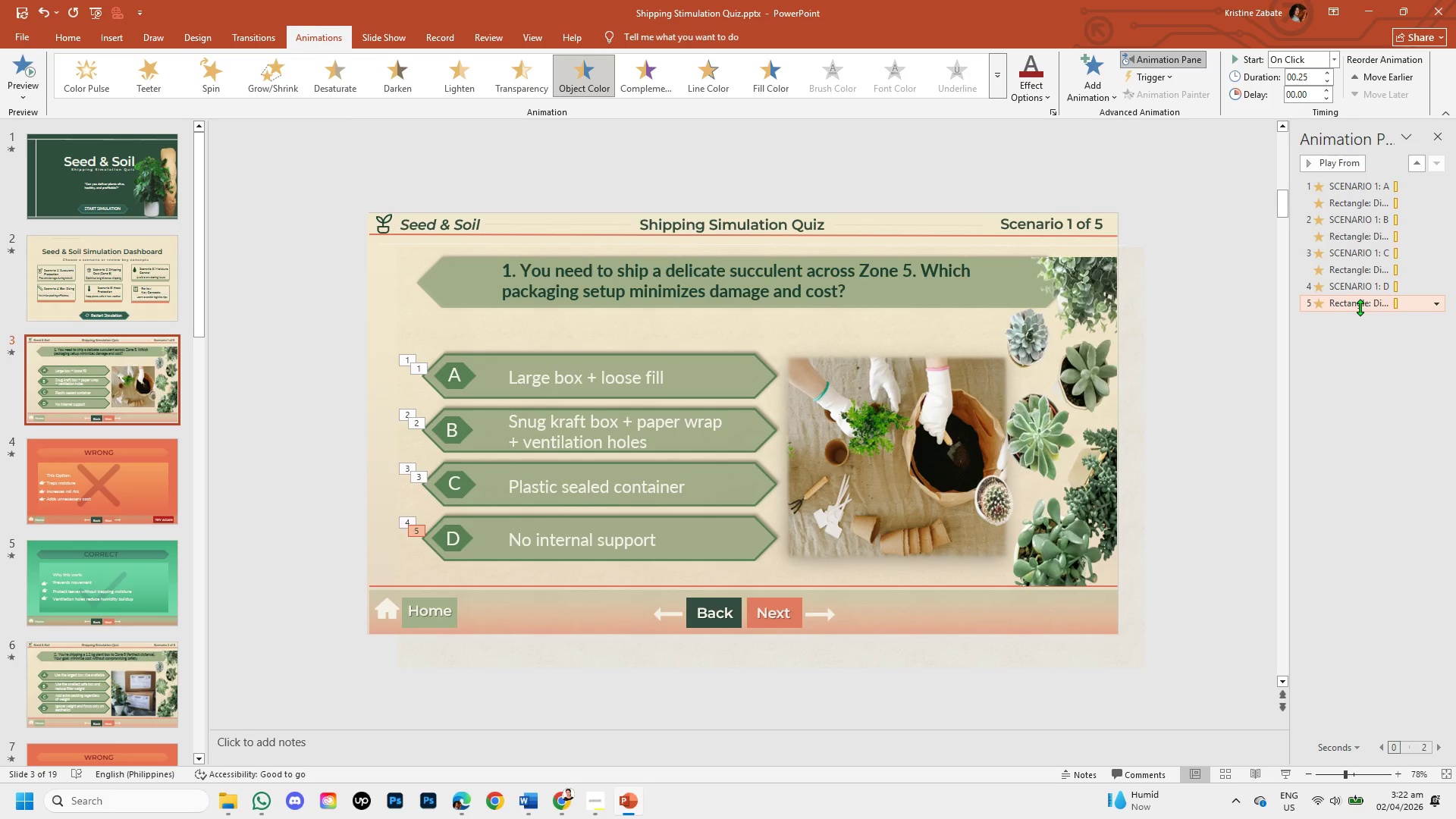 
right_click([1360, 307])
 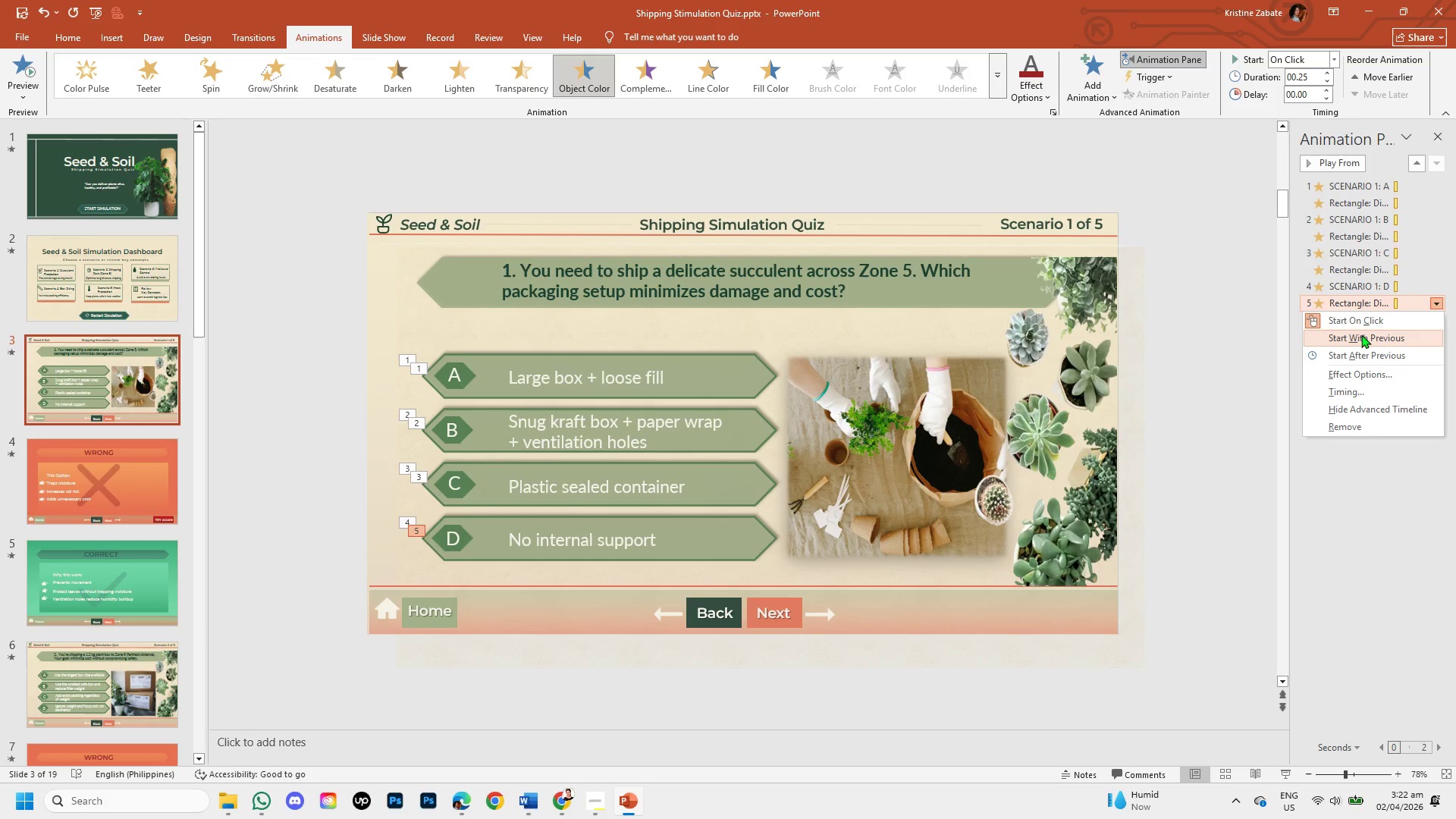 
left_click([1361, 334])
 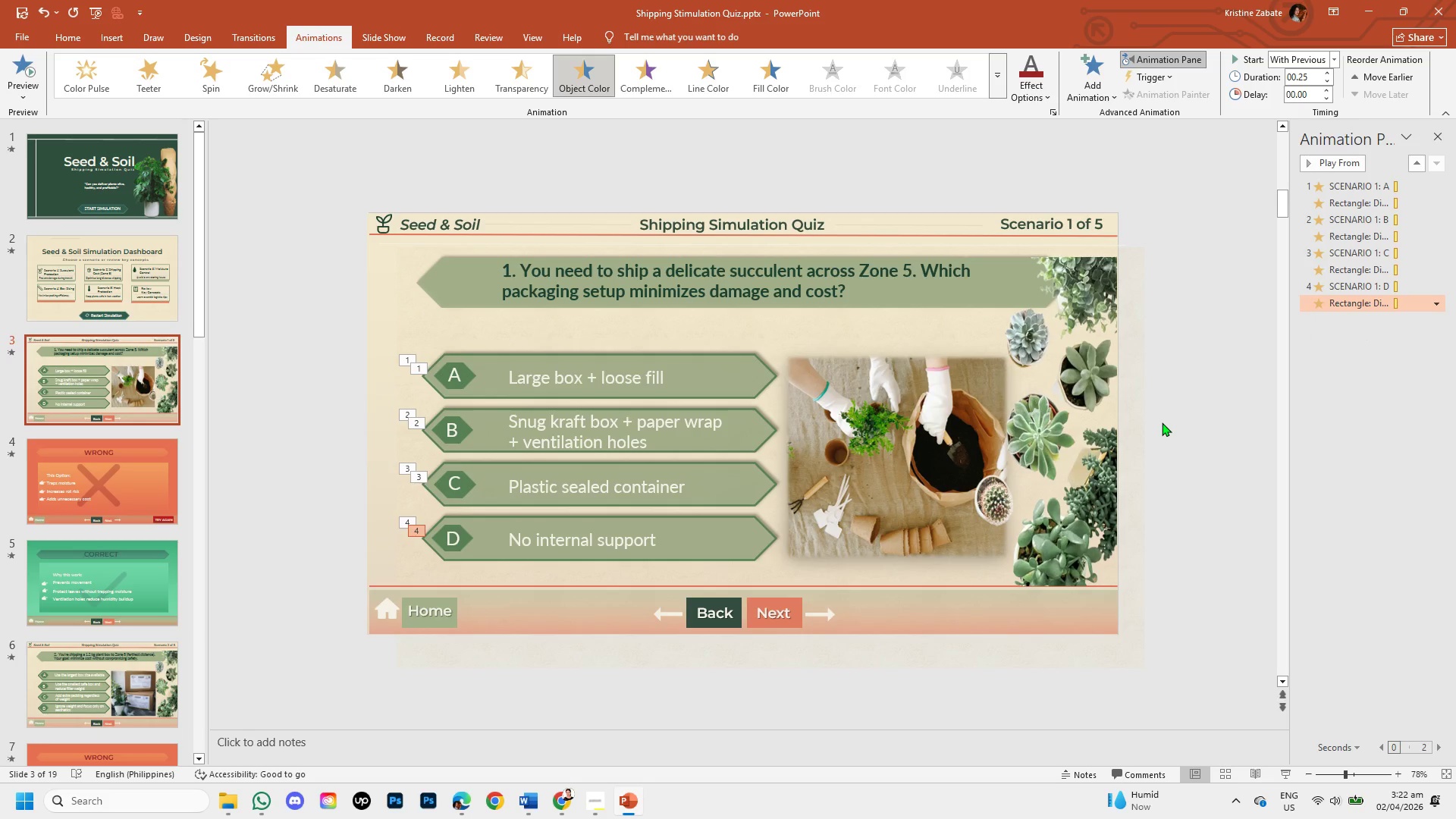 
wait(12.77)
 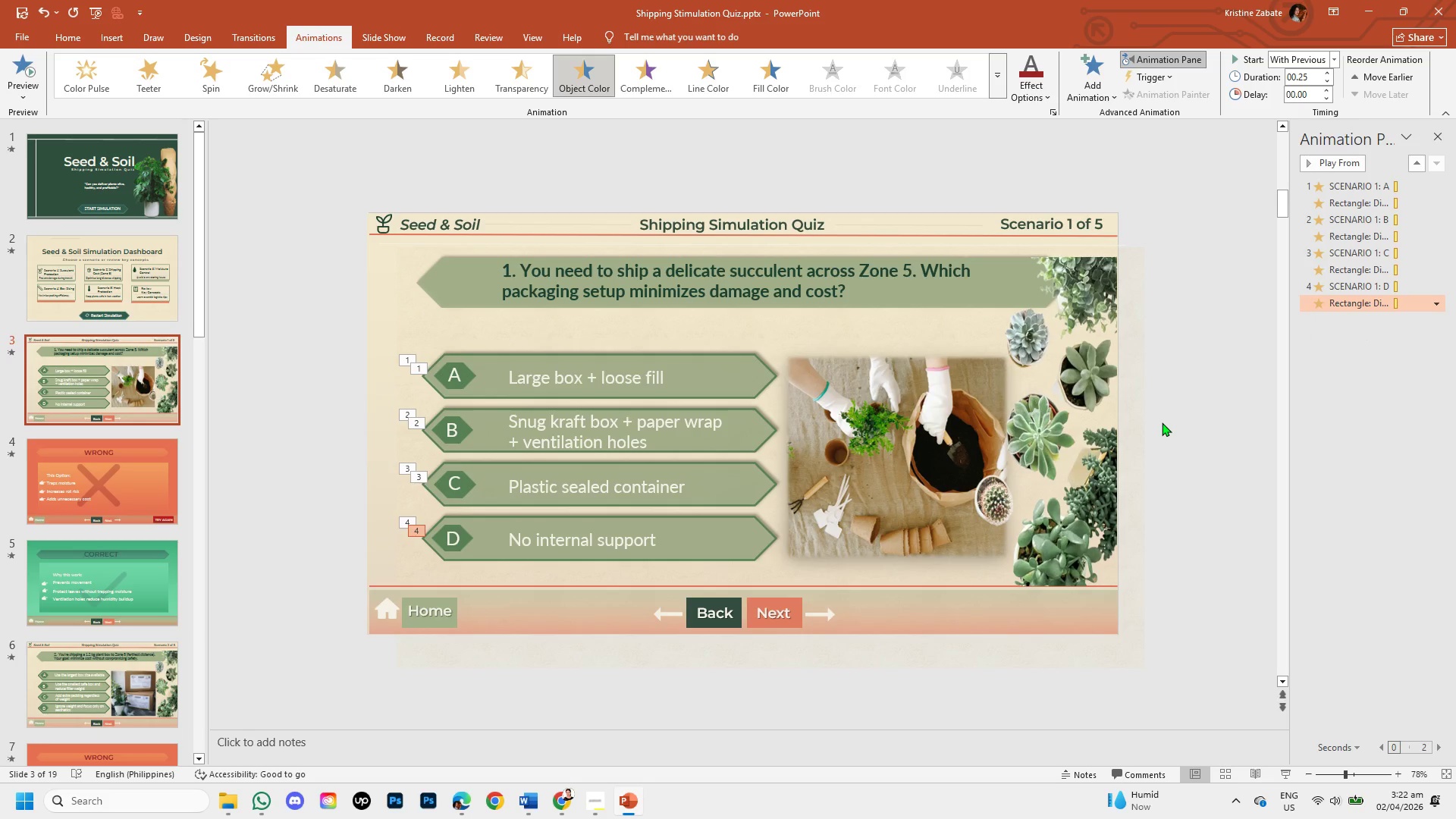 
left_click([1435, 138])
 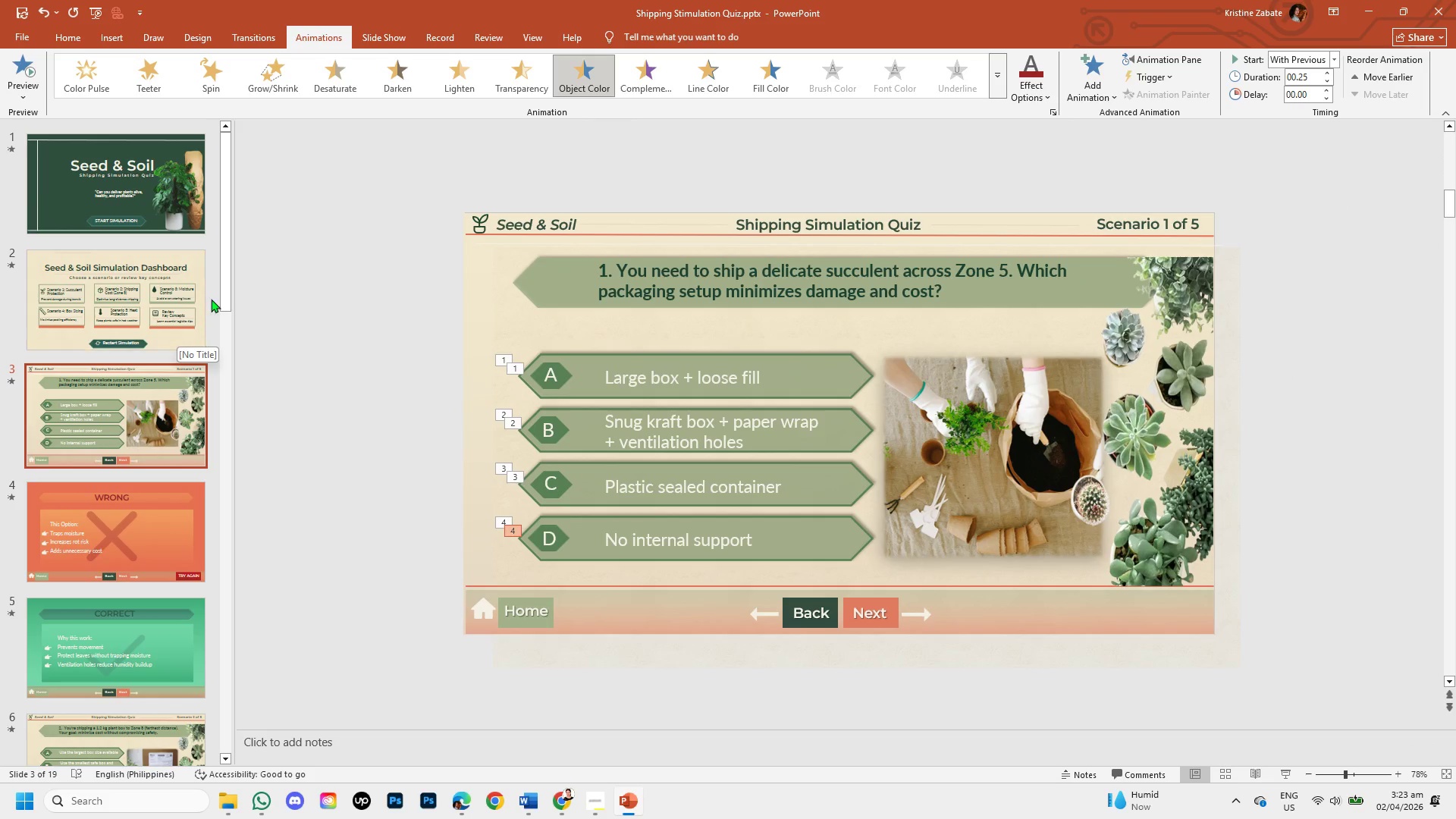 
left_click_drag(start_coordinate=[224, 303], to_coordinate=[219, 405])
 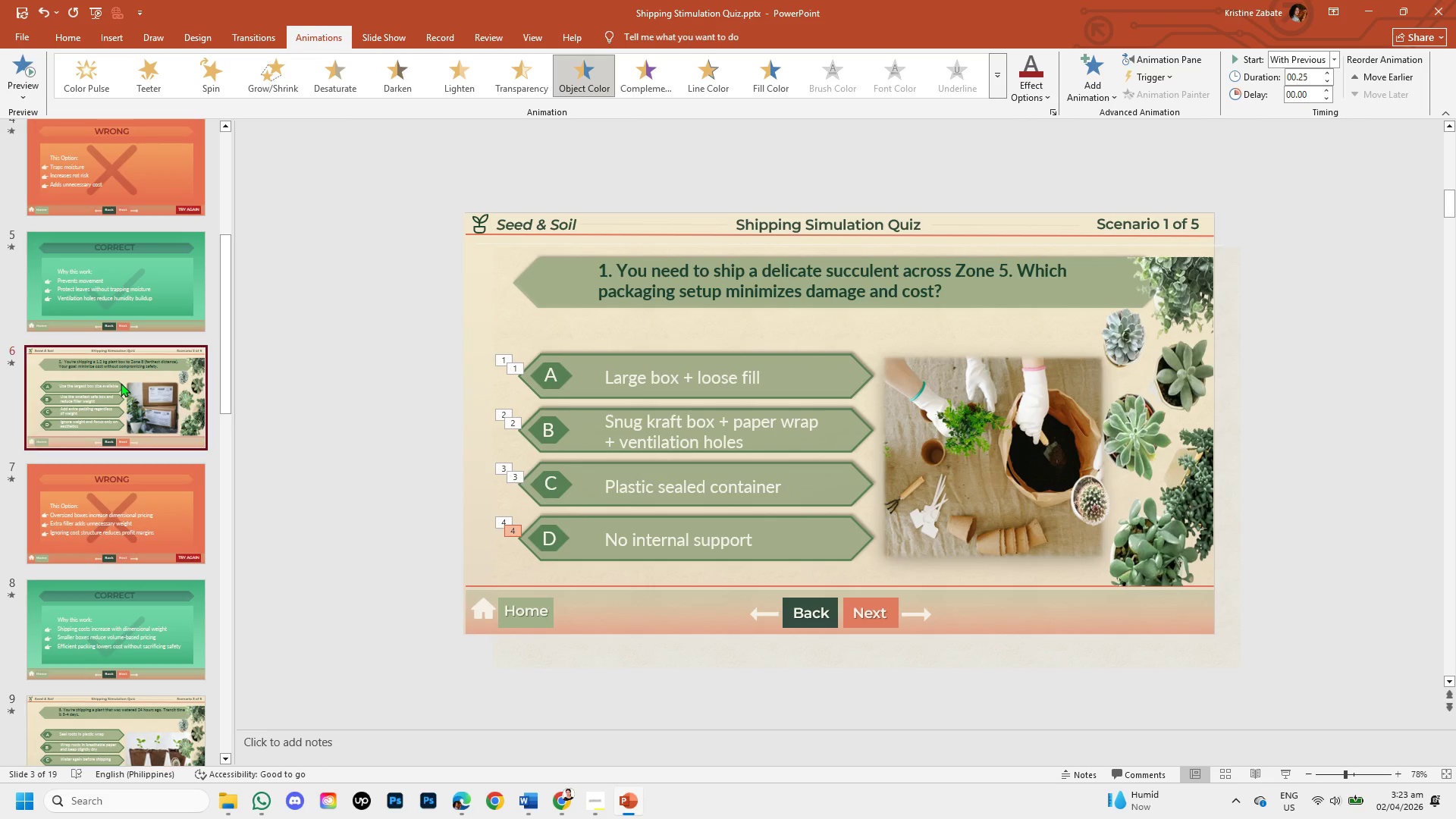 
left_click([121, 383])
 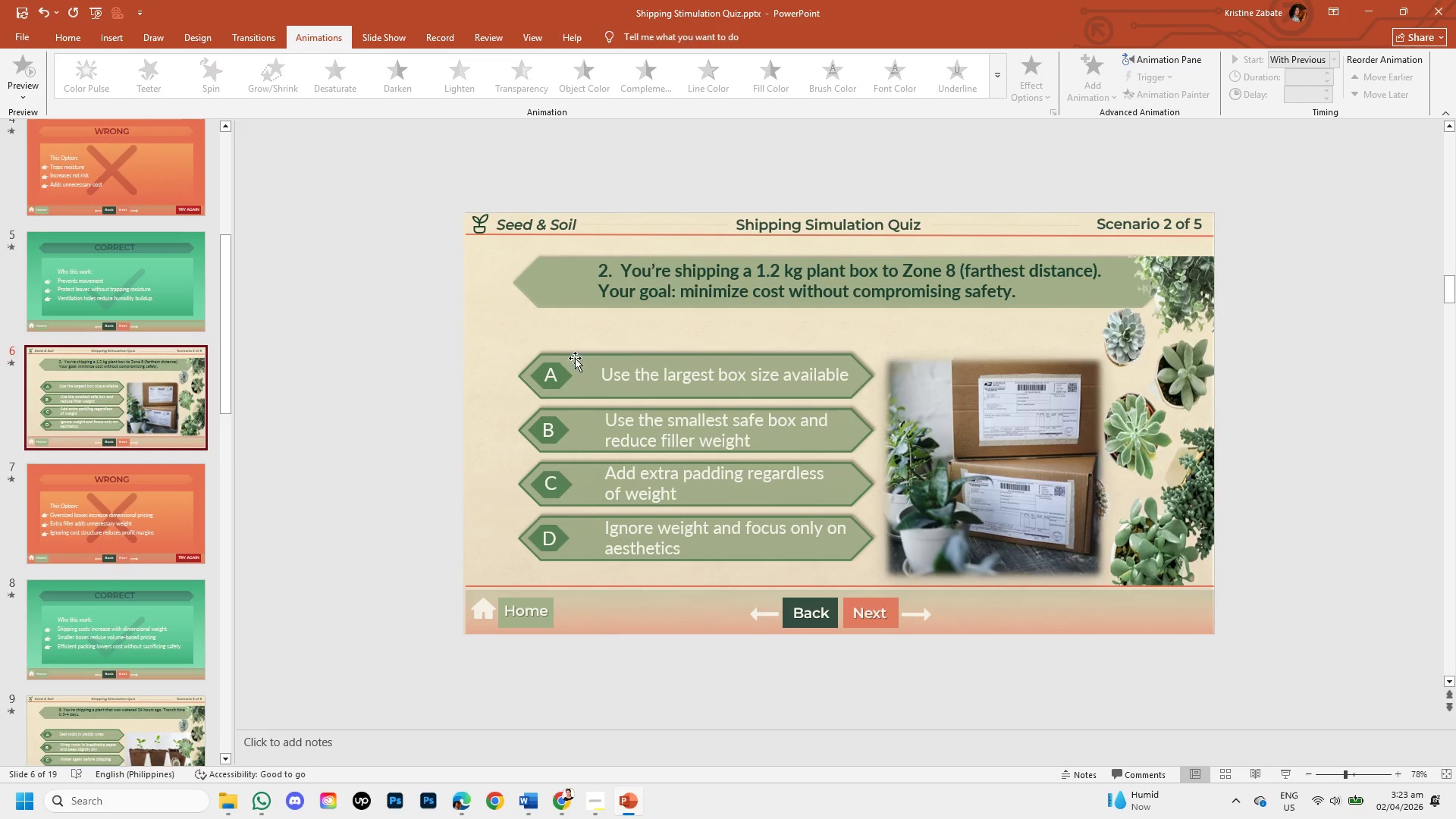 
left_click([548, 353])
 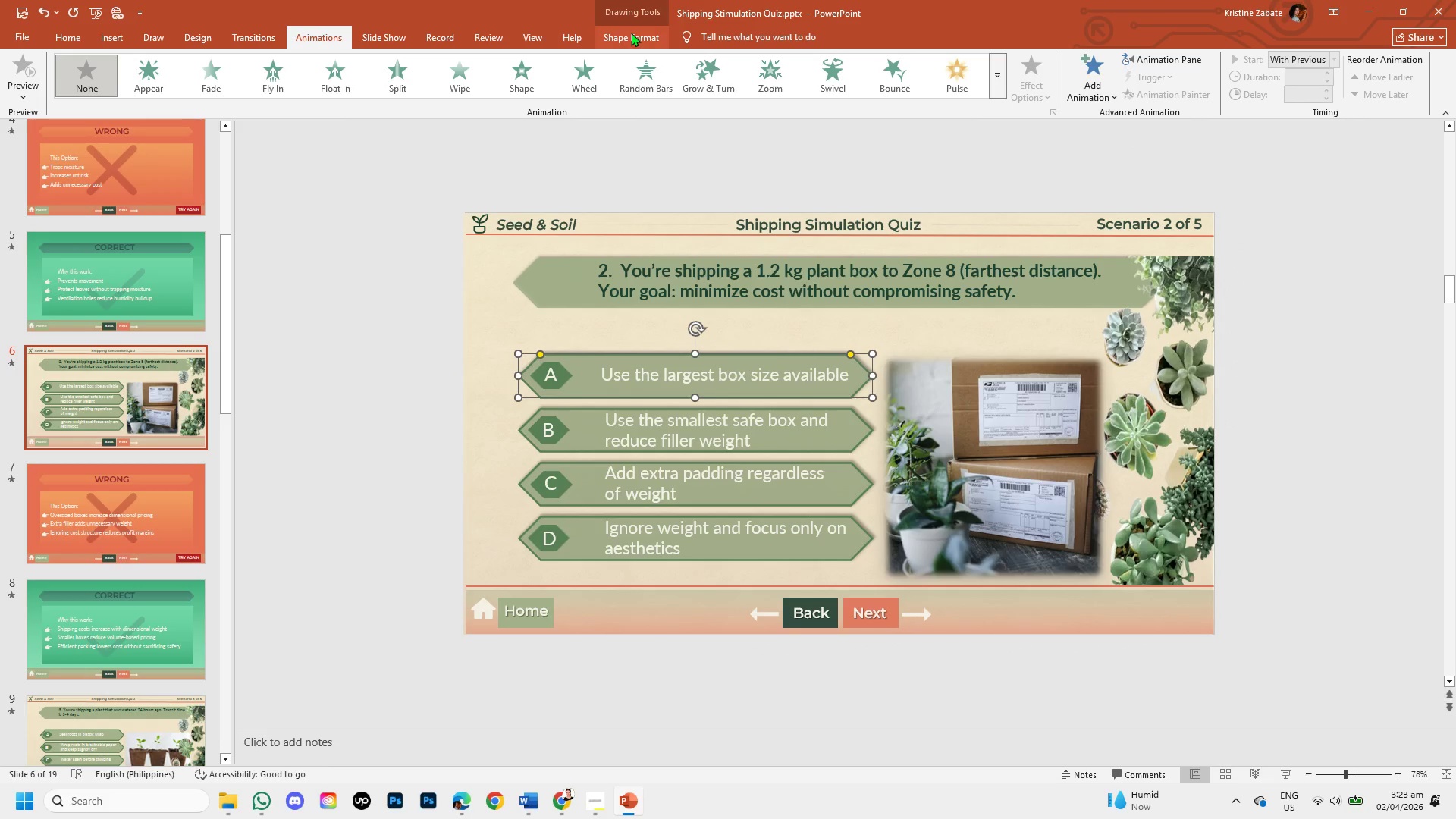 
left_click([638, 38])
 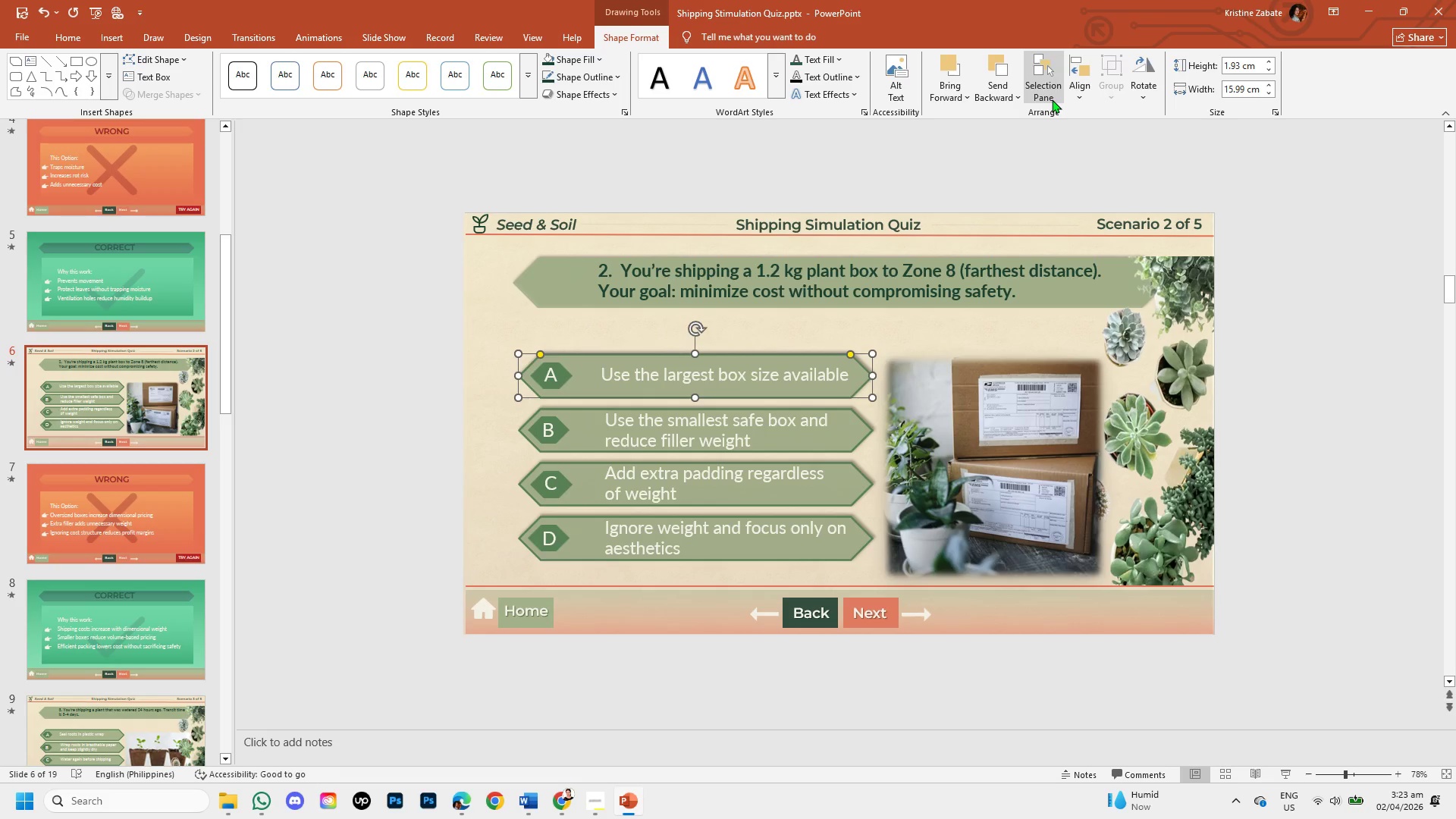 
left_click([1052, 99])
 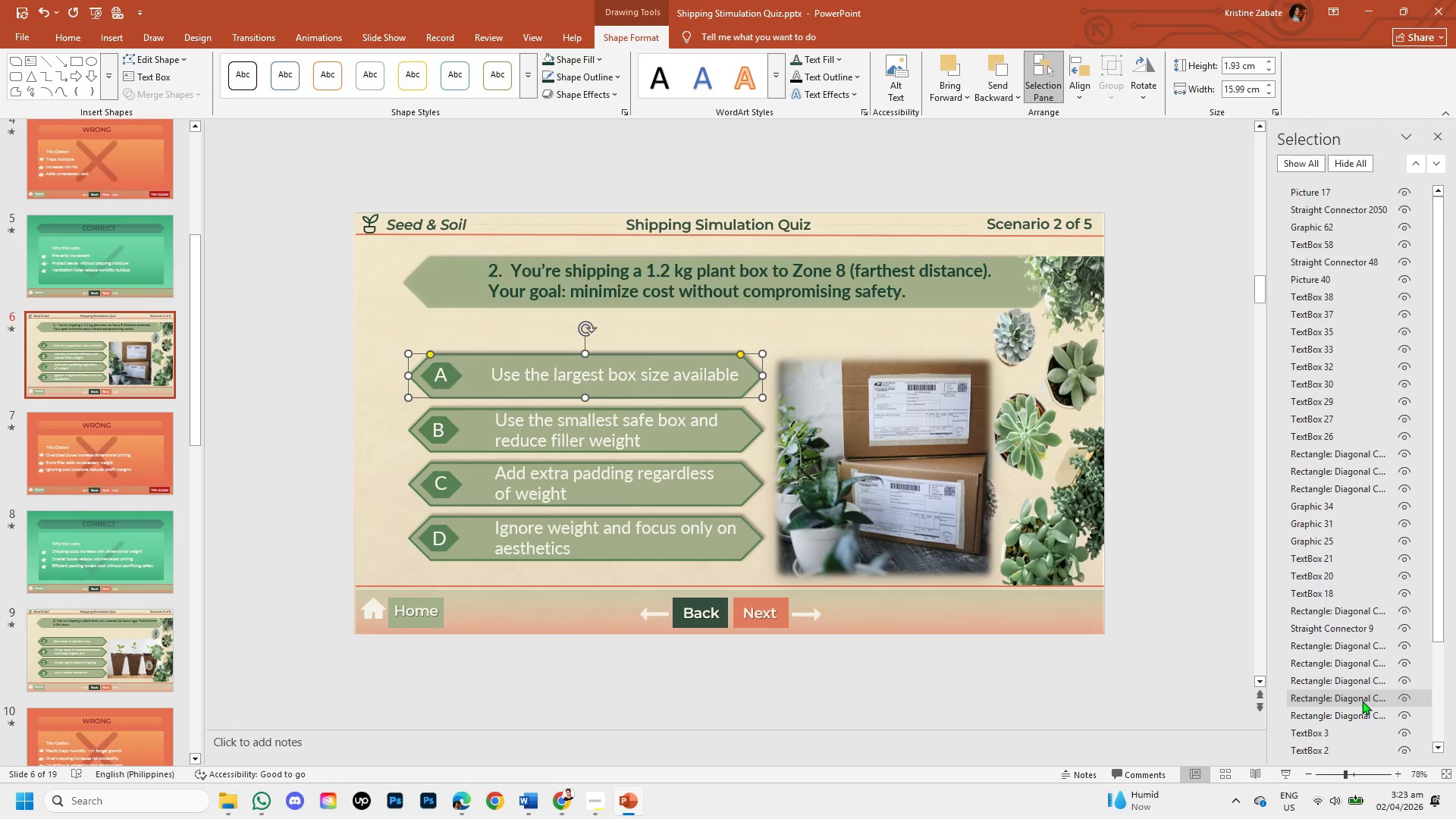 
wait(5.97)
 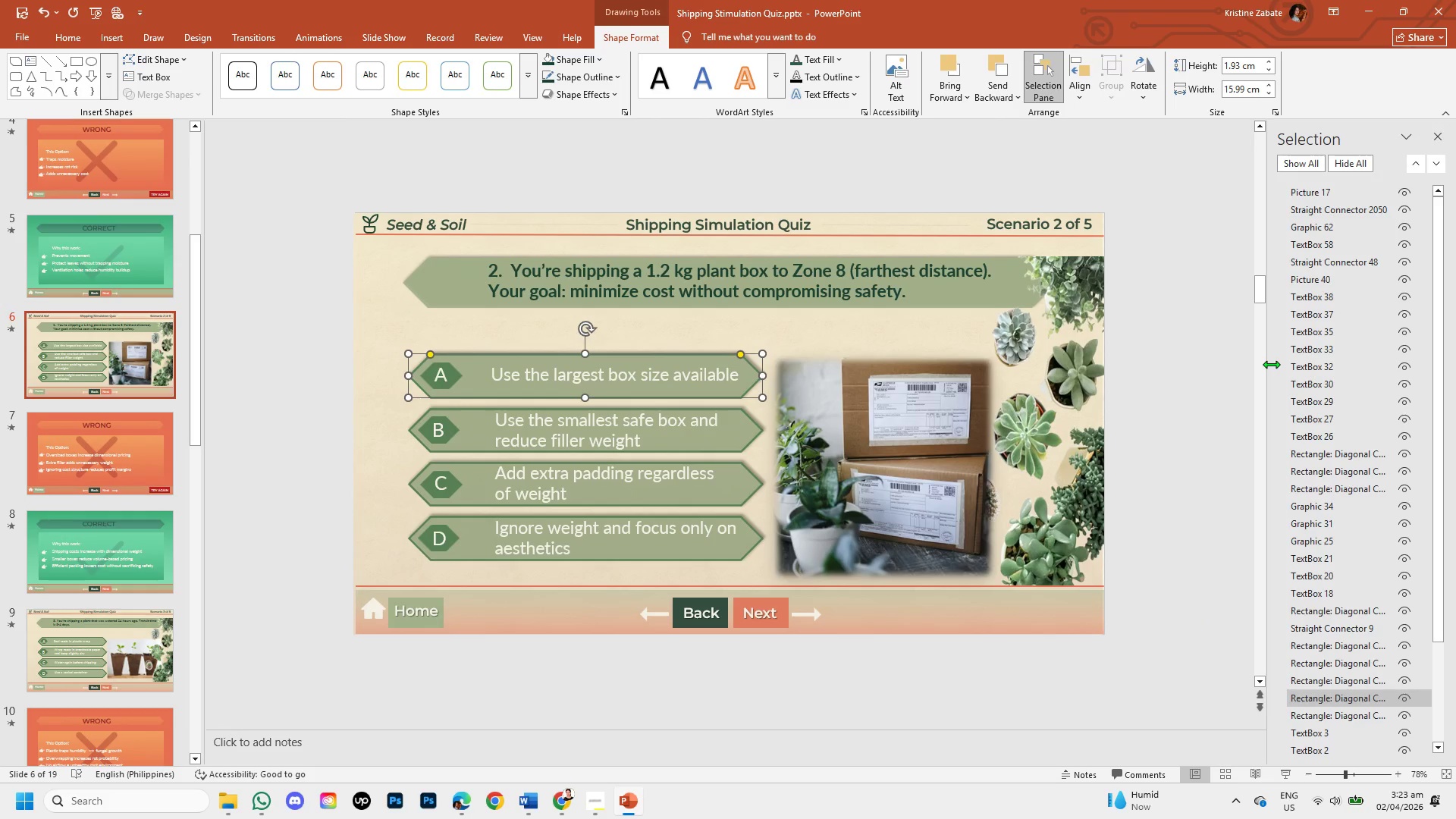 
left_click([1356, 700])
 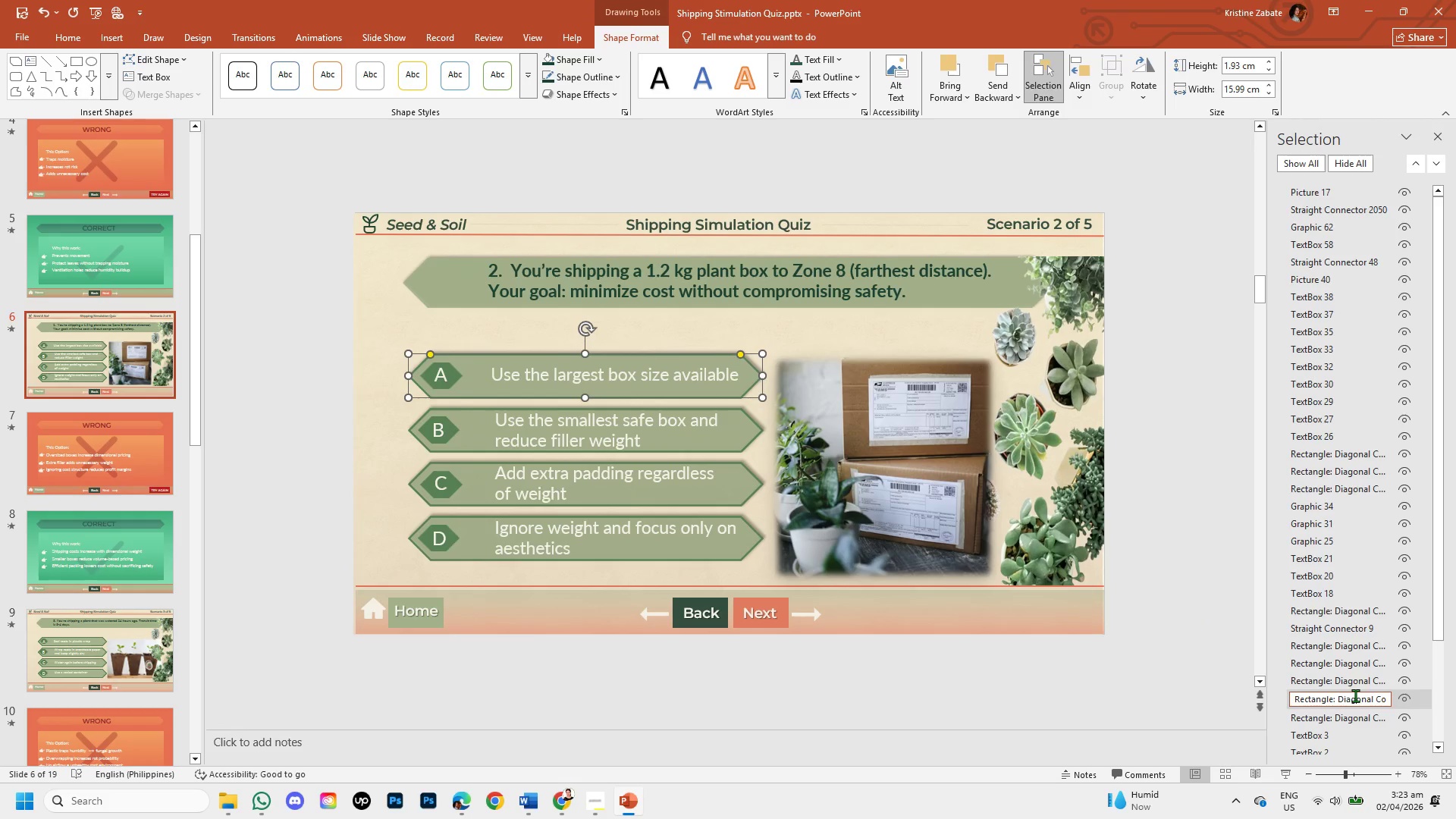 
double_click([1355, 695])
 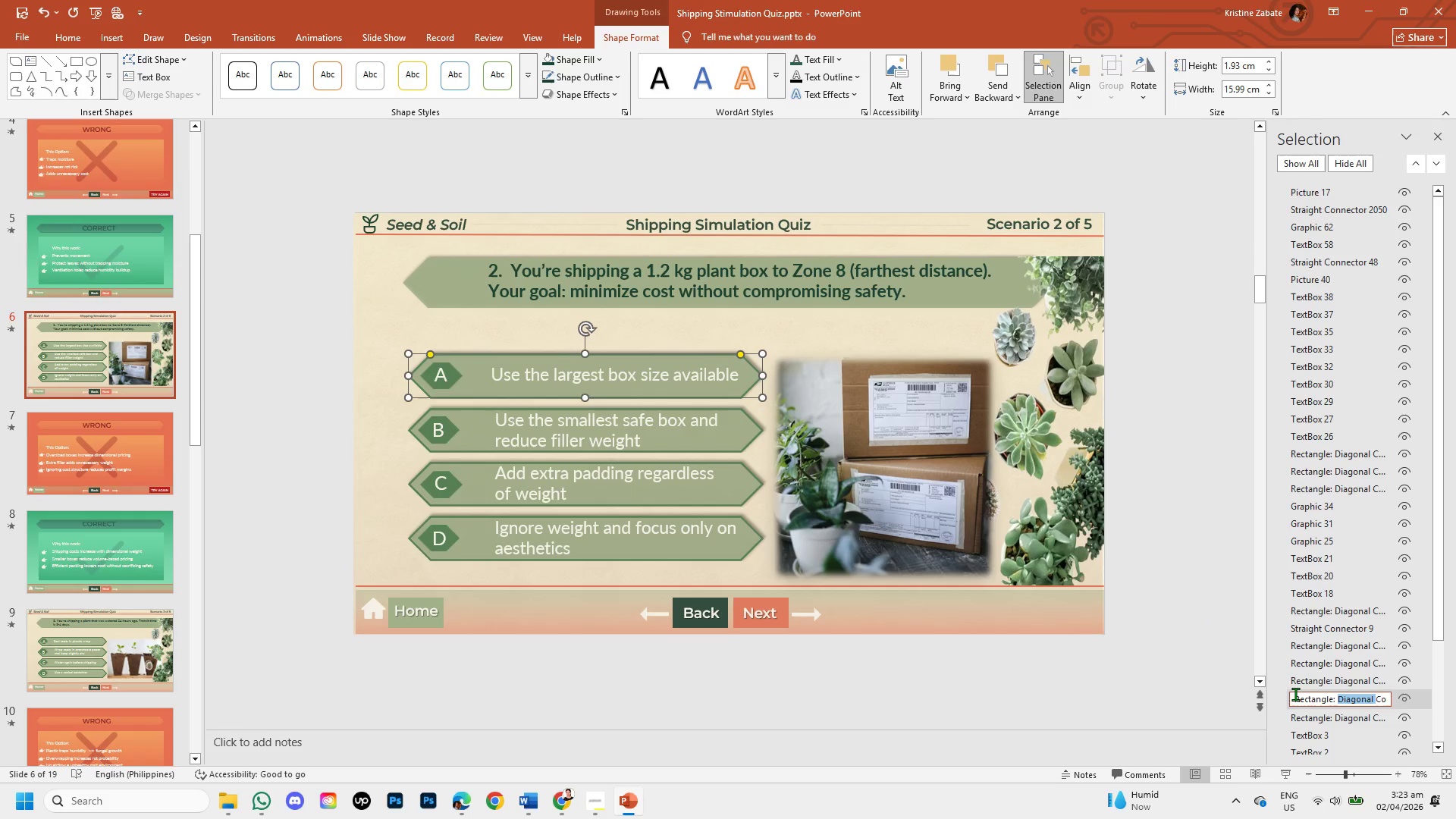 
left_click_drag(start_coordinate=[1295, 694], to_coordinate=[1431, 708])
 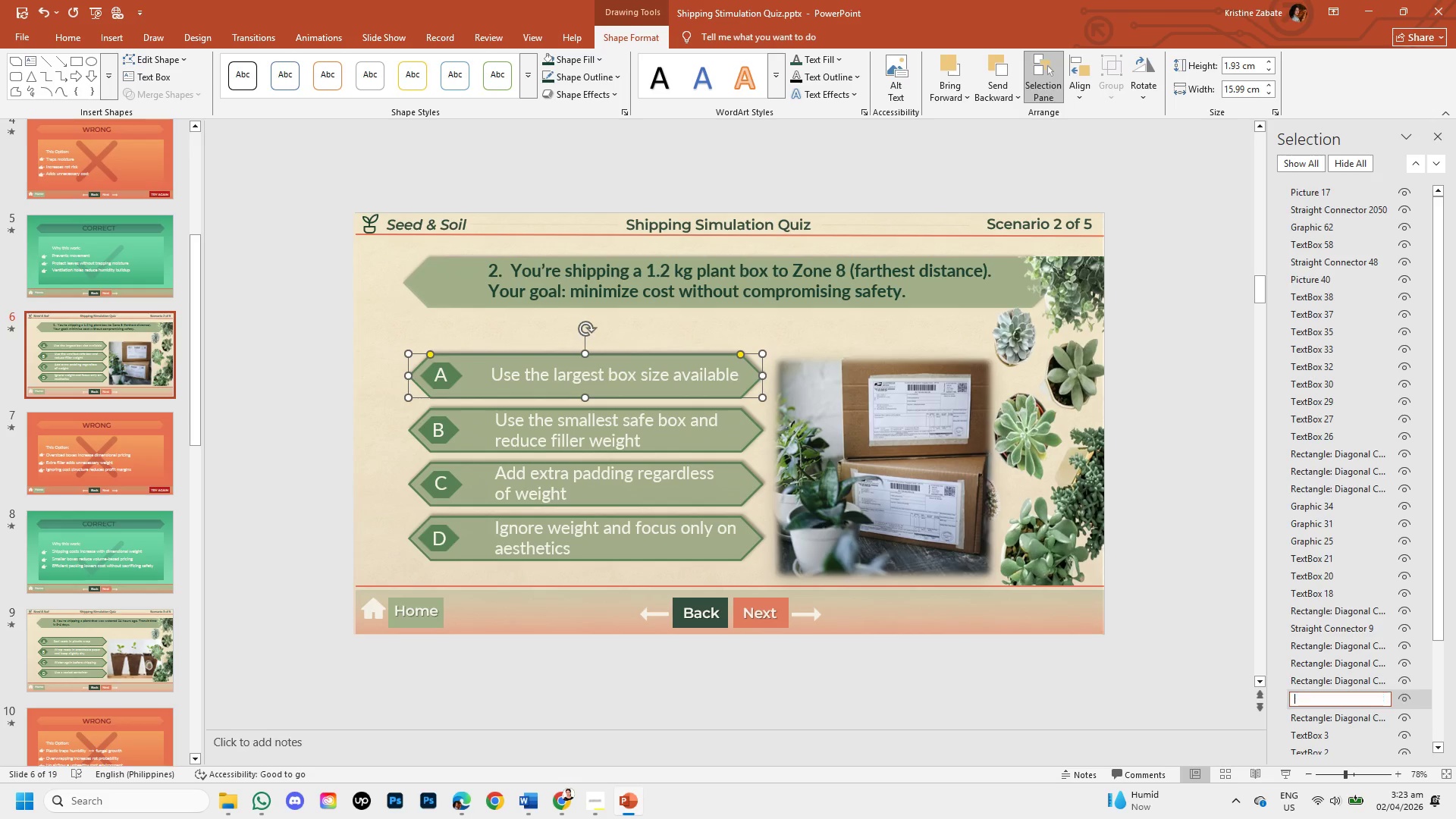 
key(Backspace)
type(sec)
key(Backspace)
key(Backspace)
key(Backspace)
type(SECTION)
 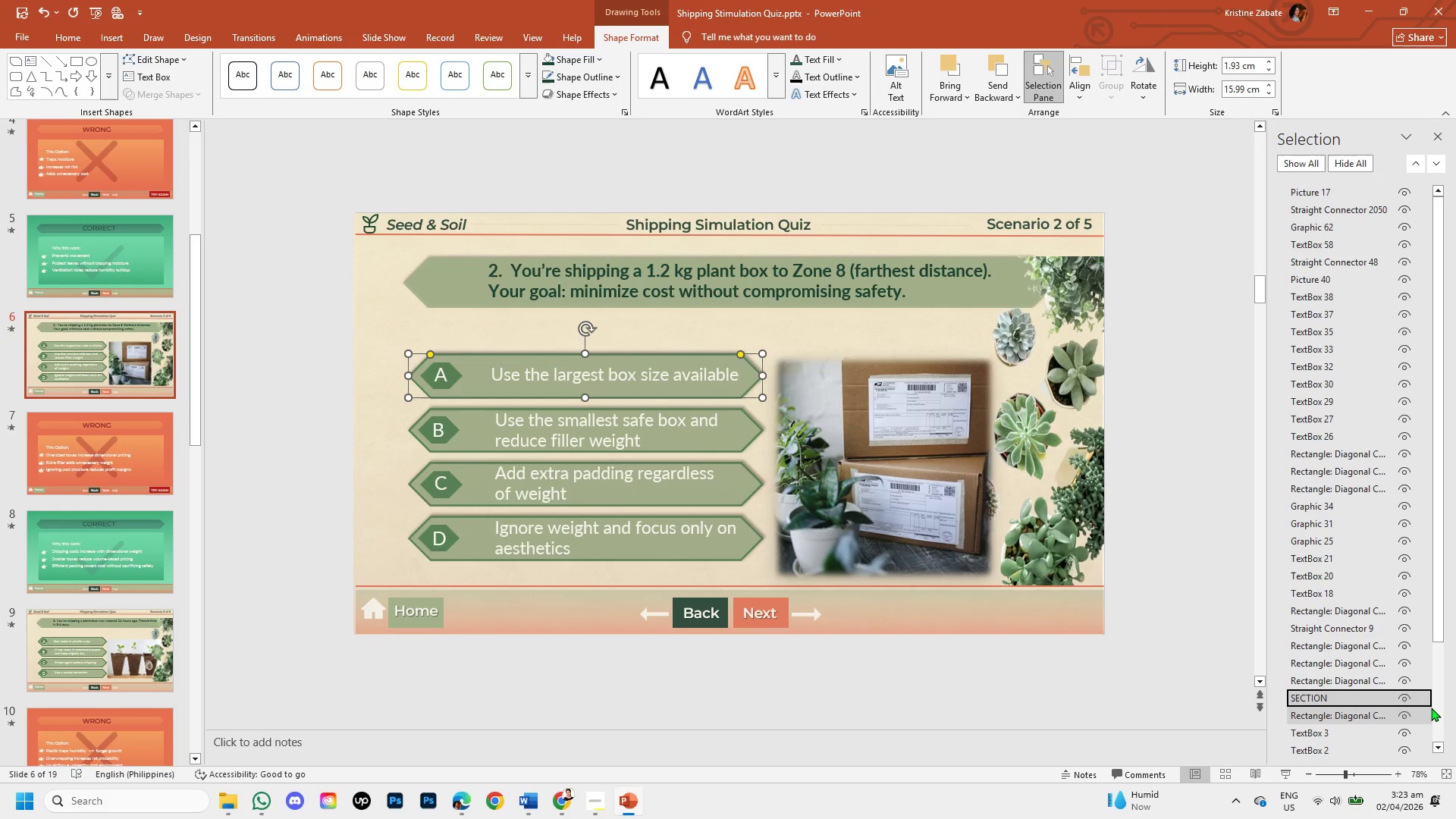 
key(Enter)
 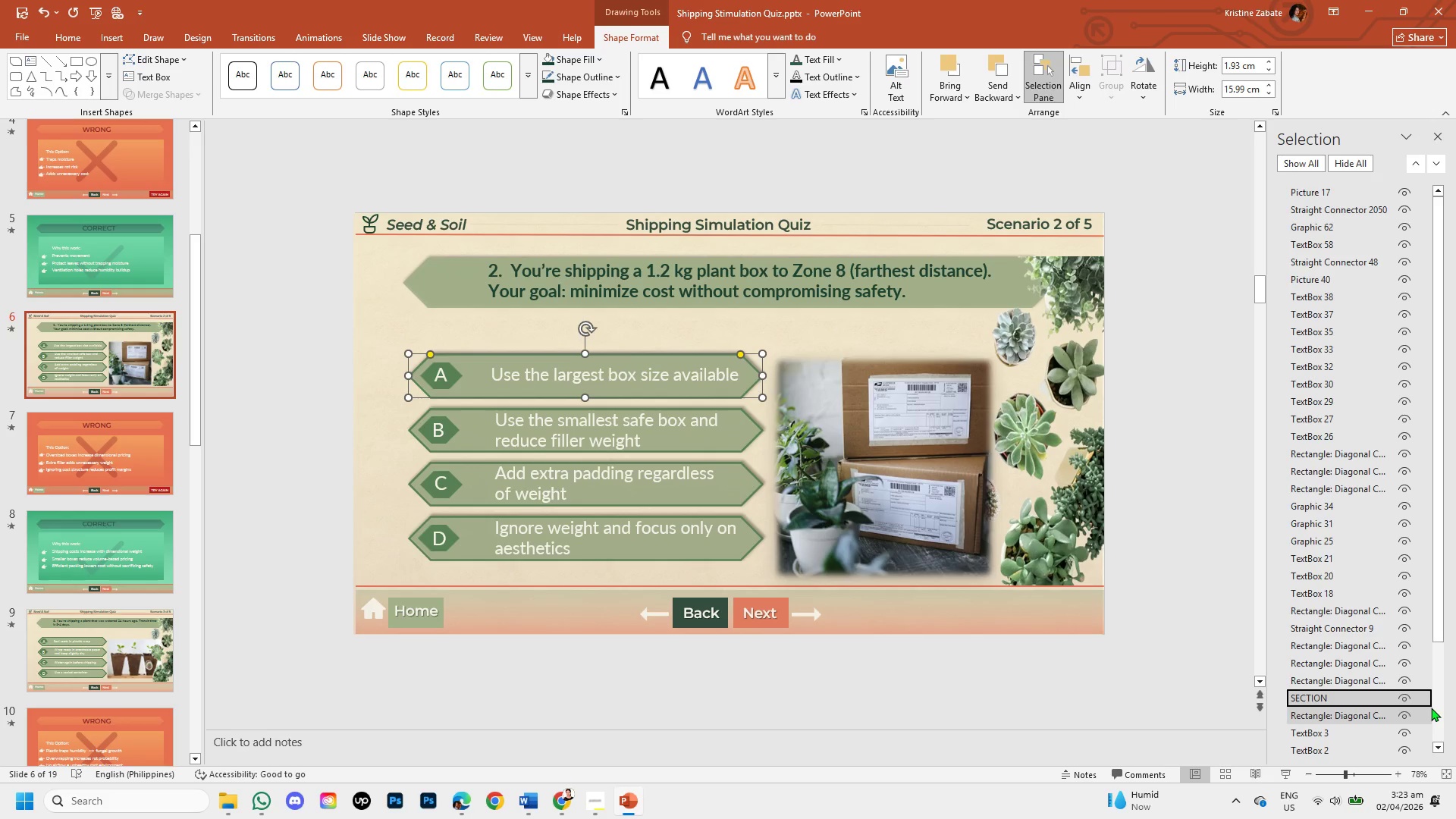 
key(Shift+ShiftRight)
 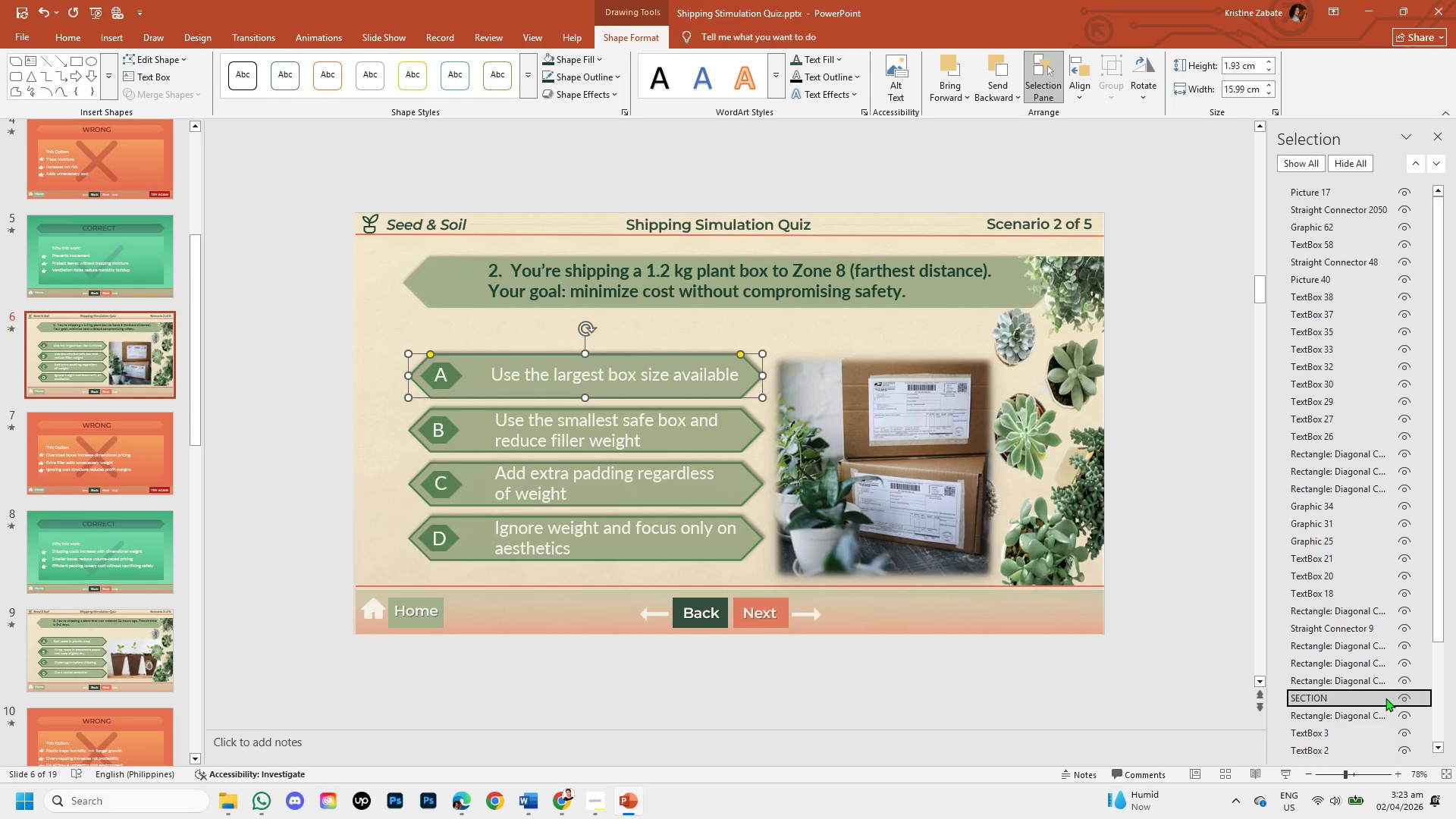 
double_click([1385, 698])
 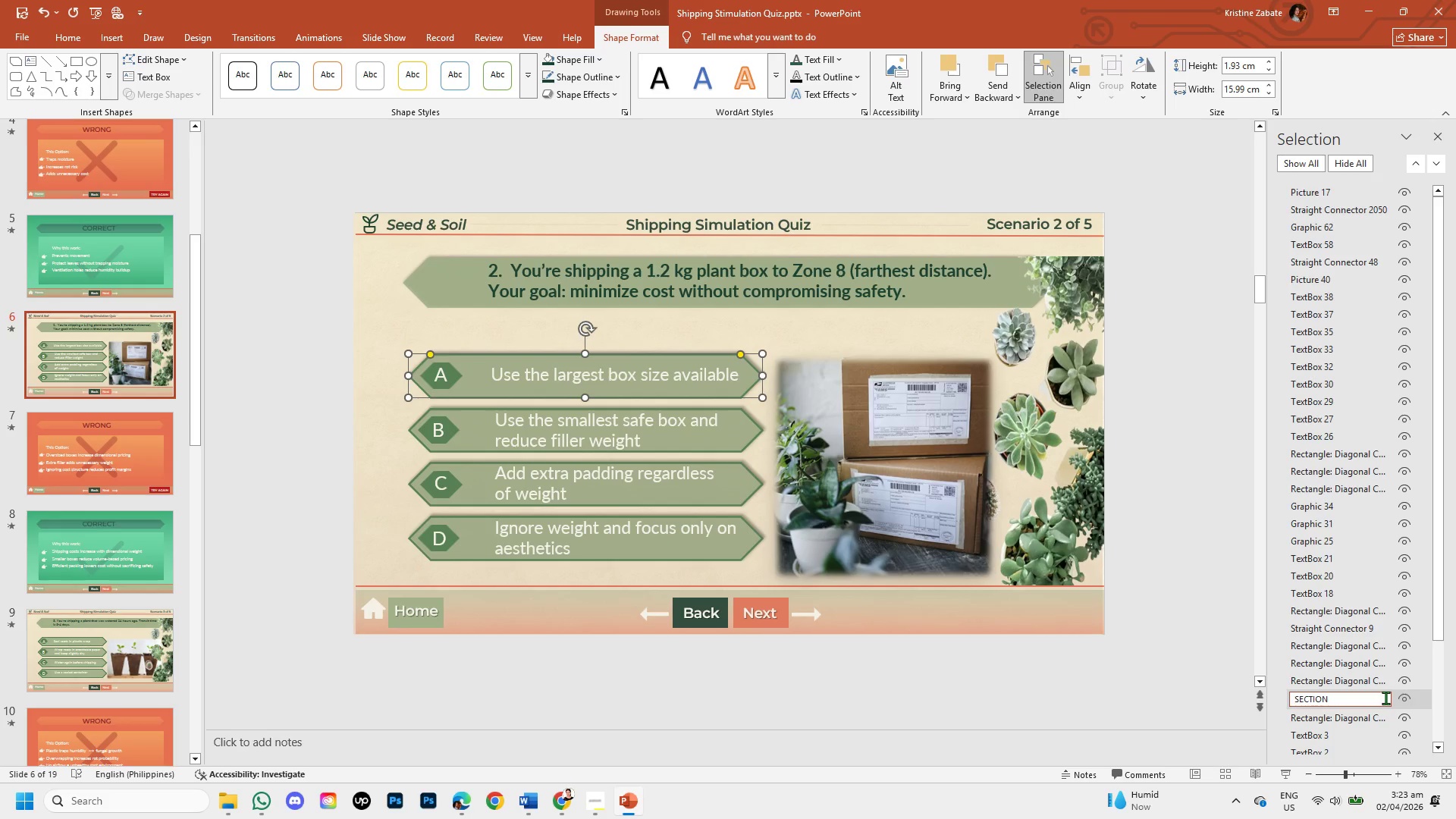 
key(Shift+ShiftRight)
 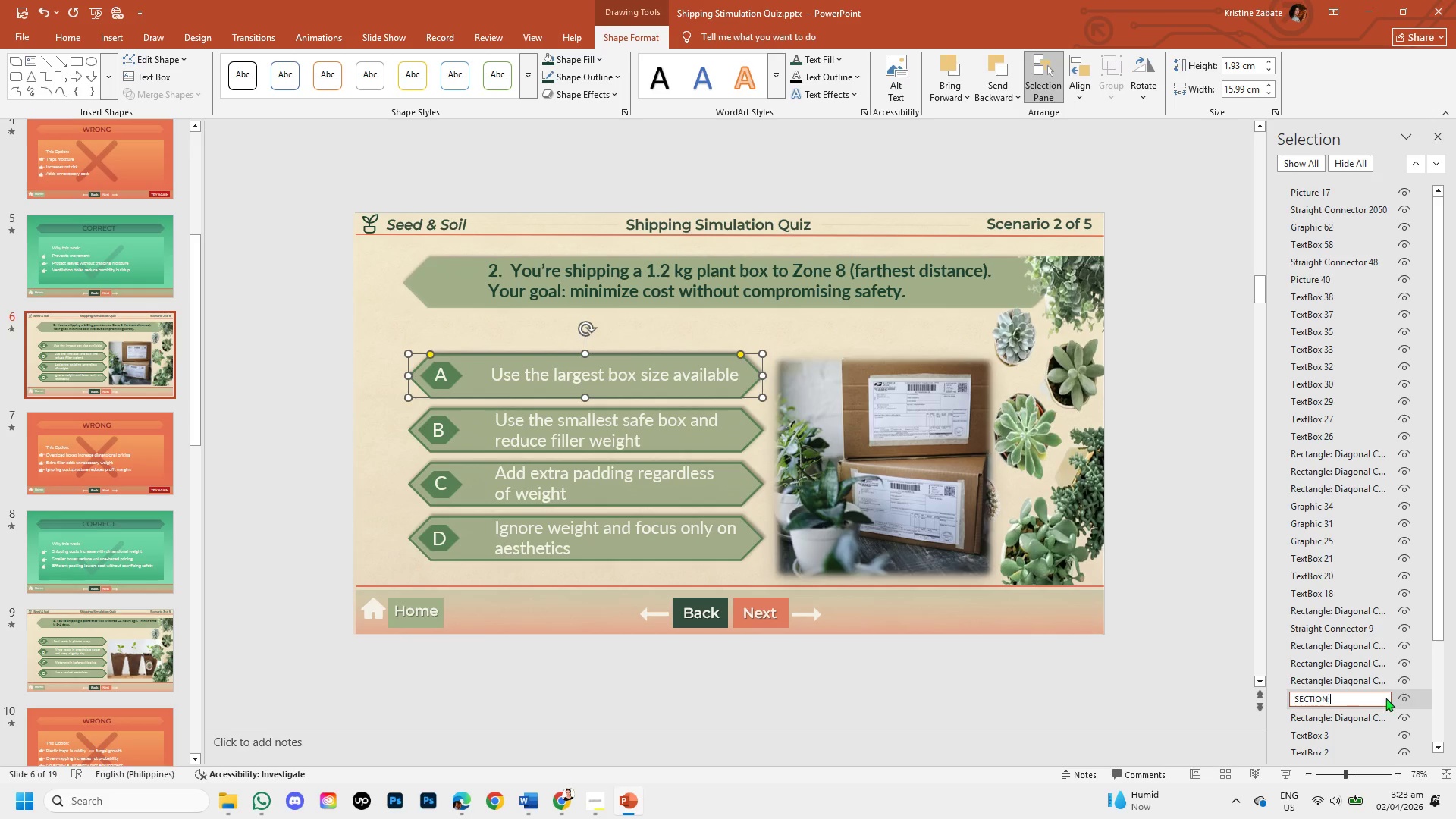 
key(Shift+Semicolon)
 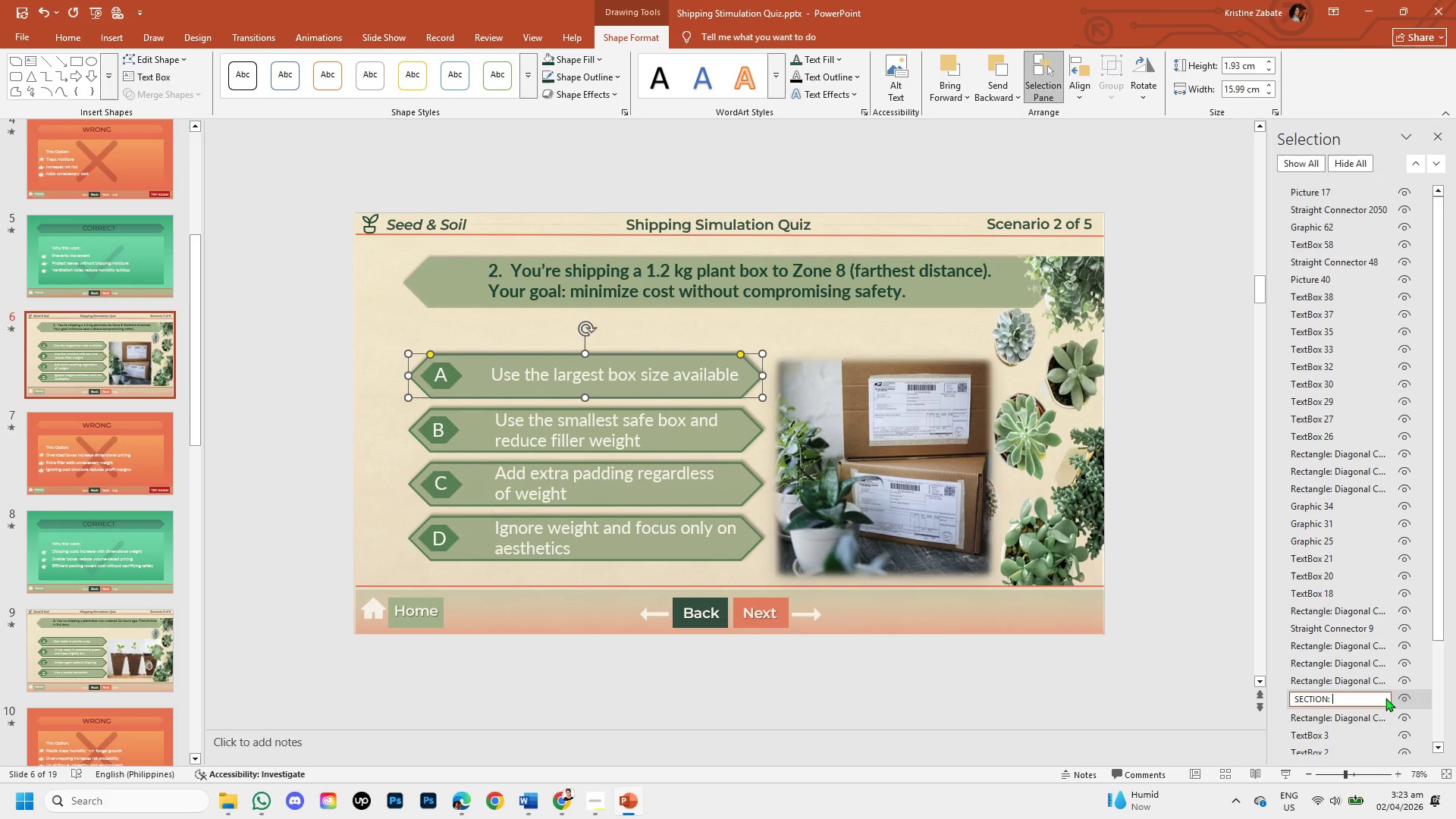 
key(Space)
 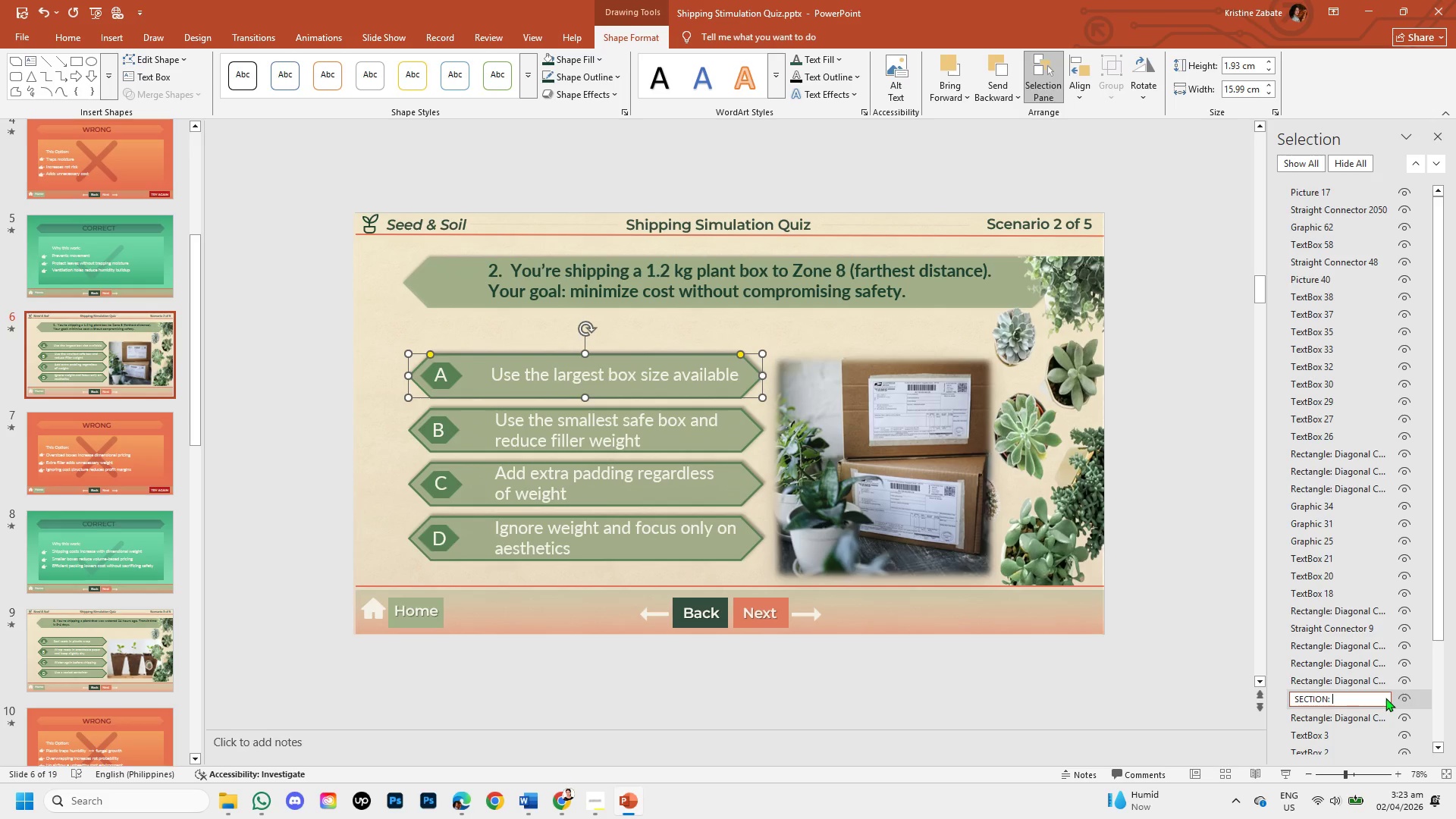 
key(2)
 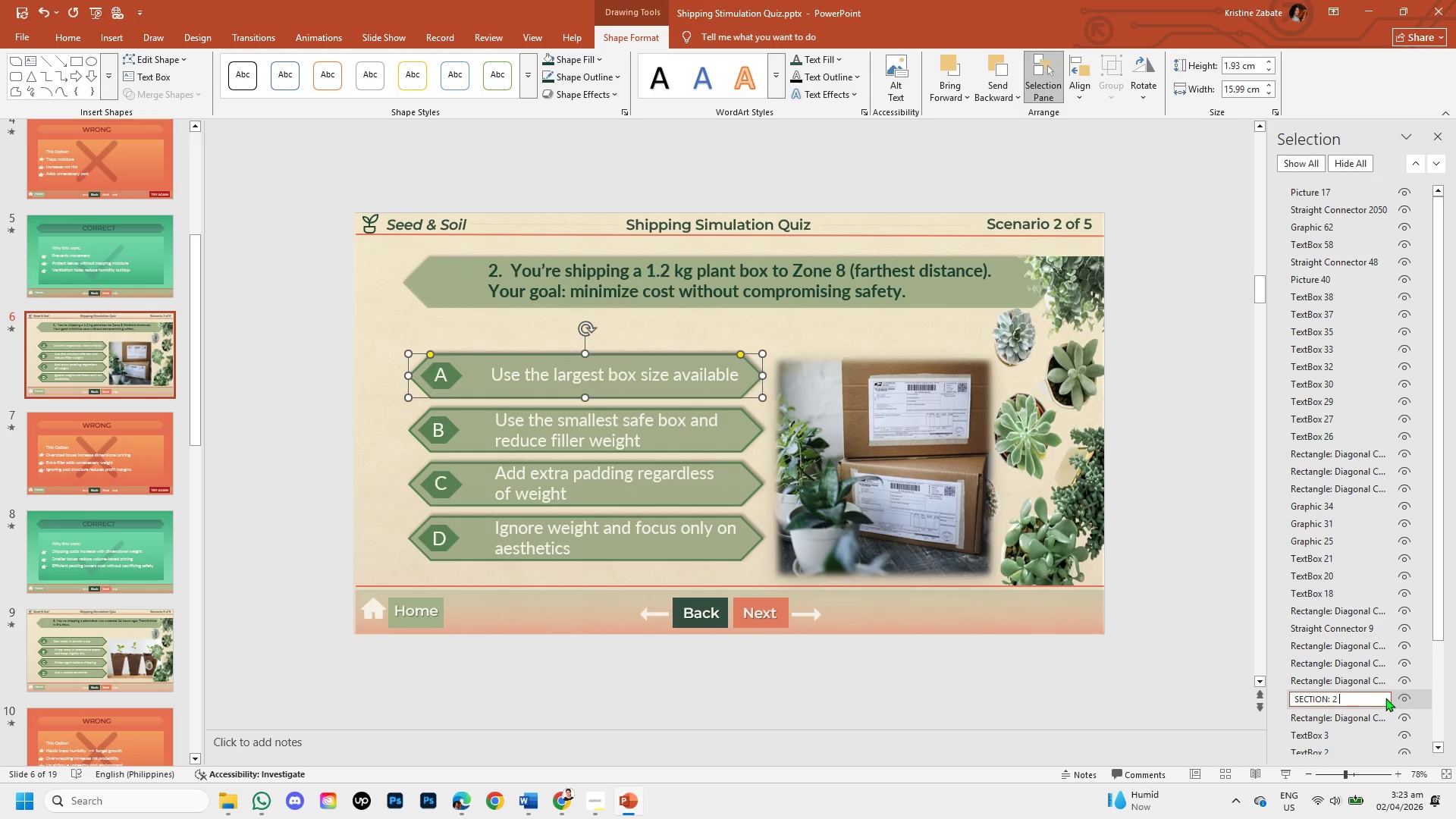 
key(Space)
 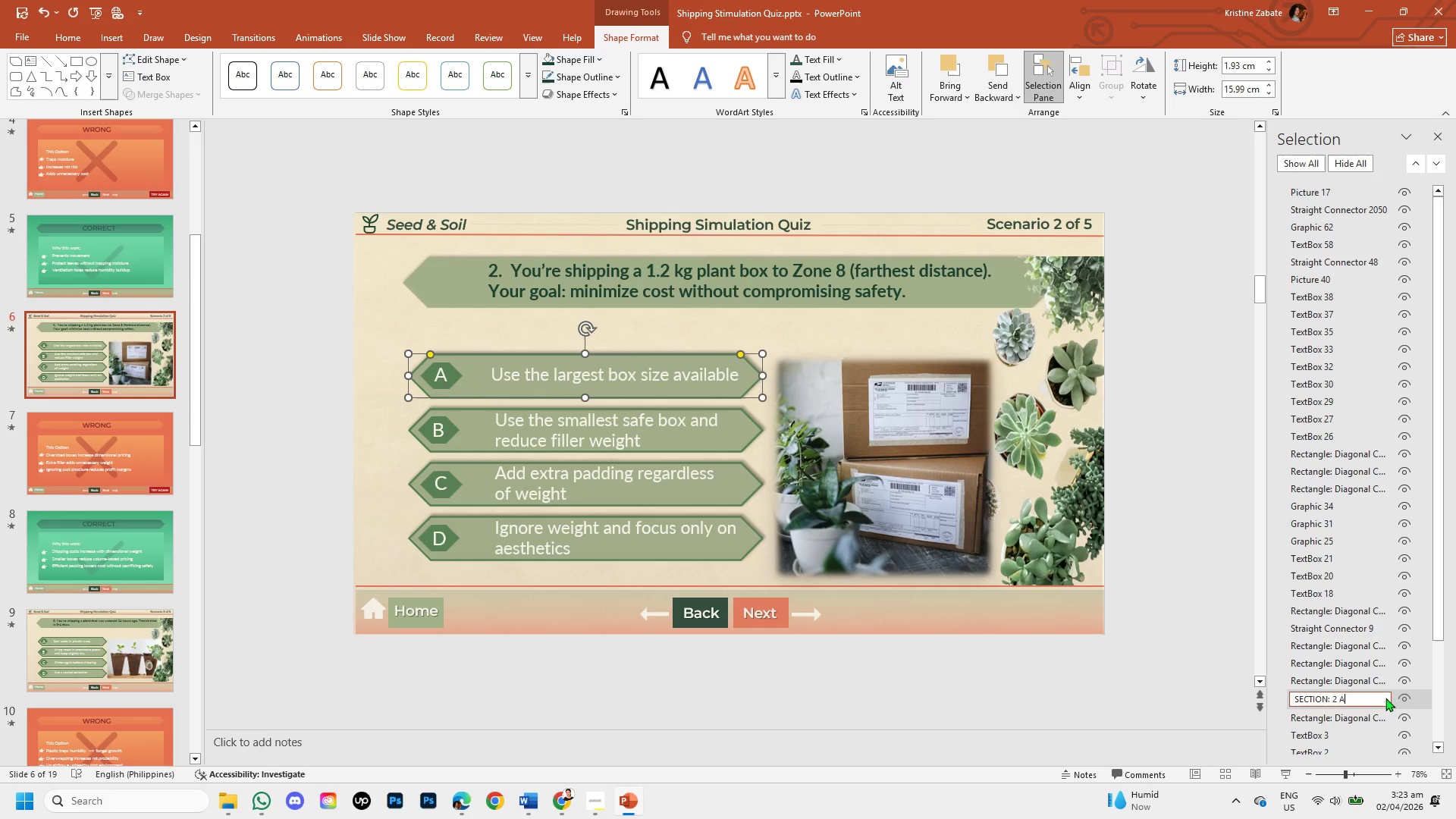 
key(A)
 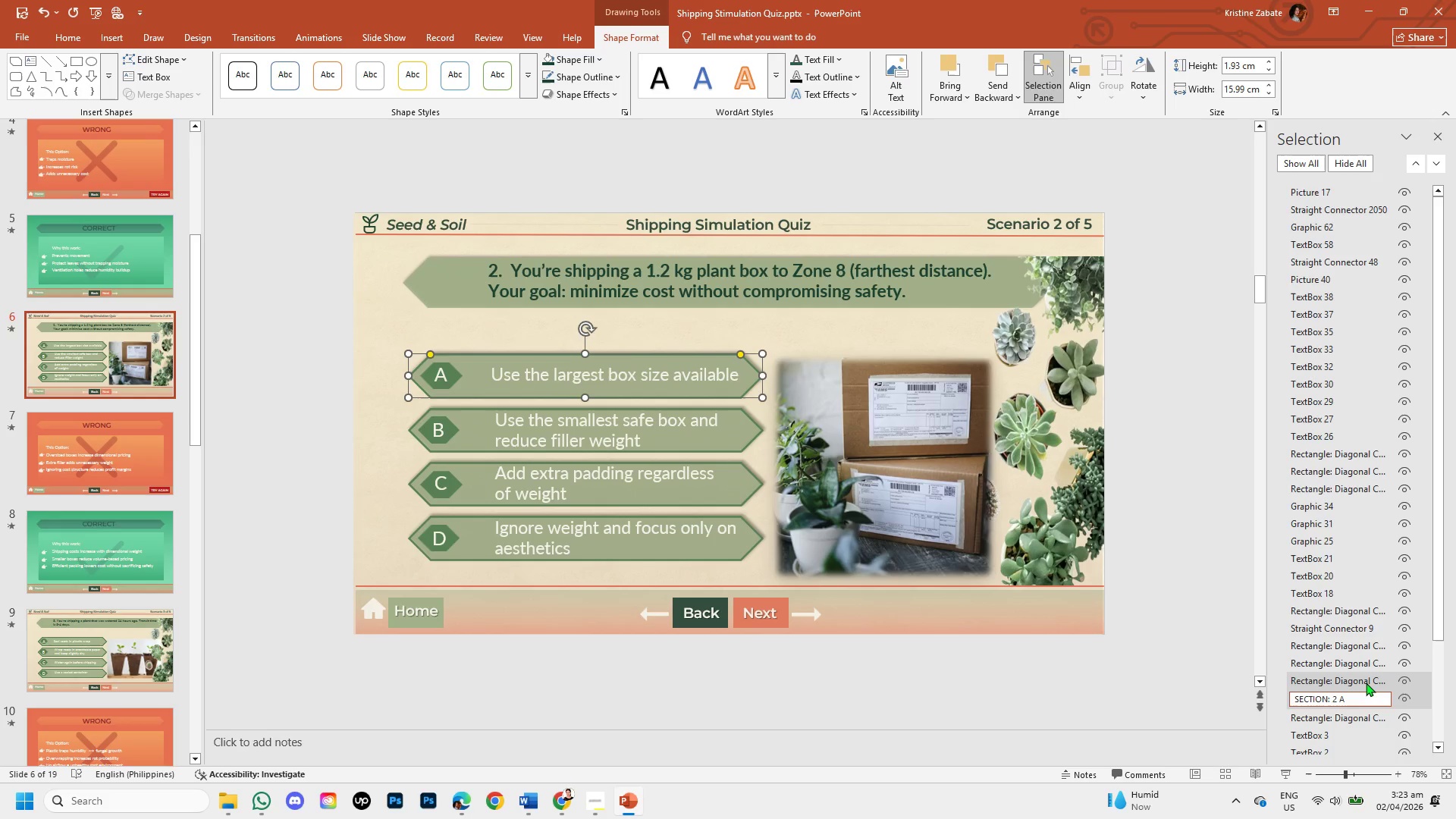 
double_click([1364, 680])
 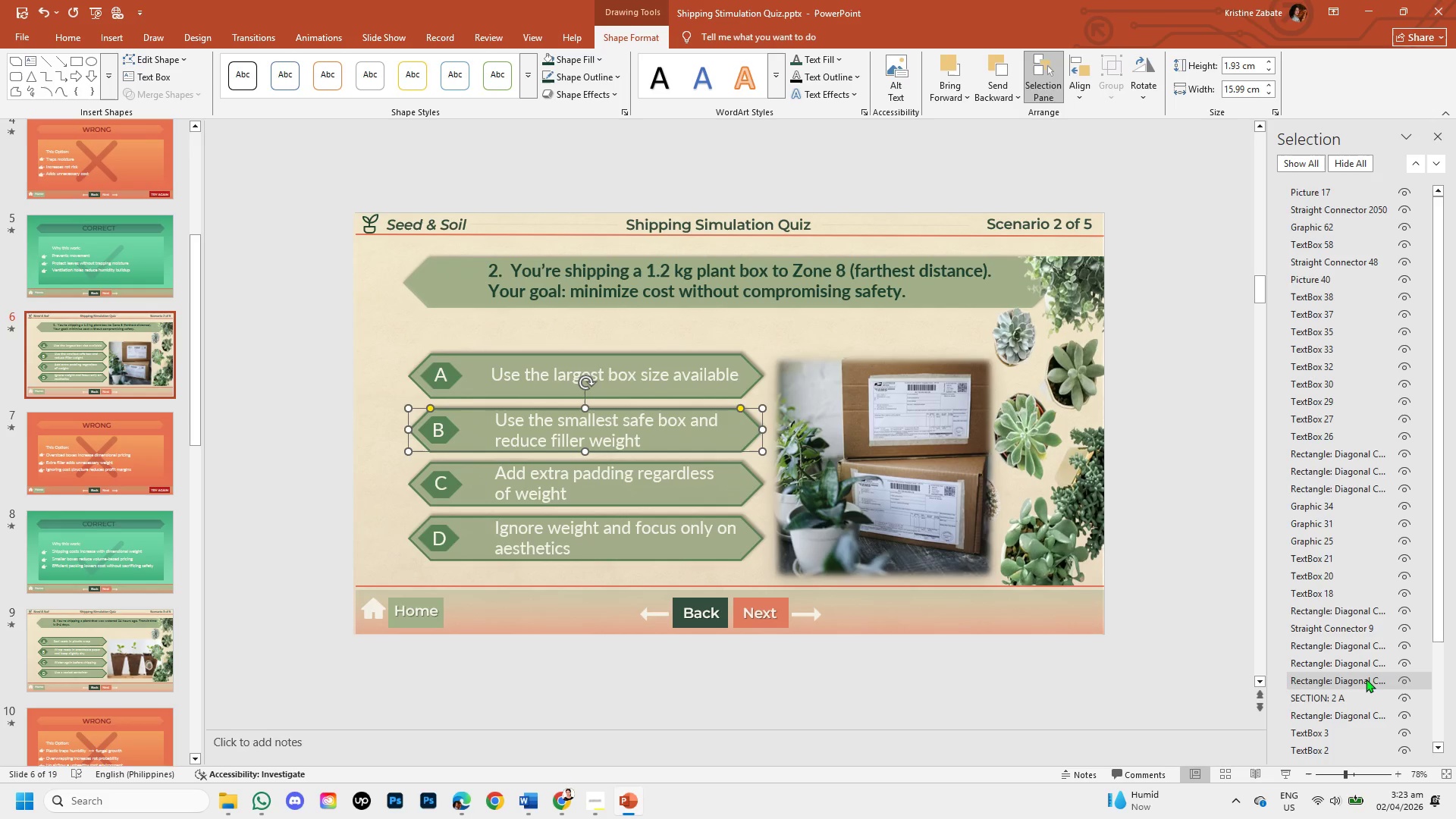 
left_click([1370, 679])
 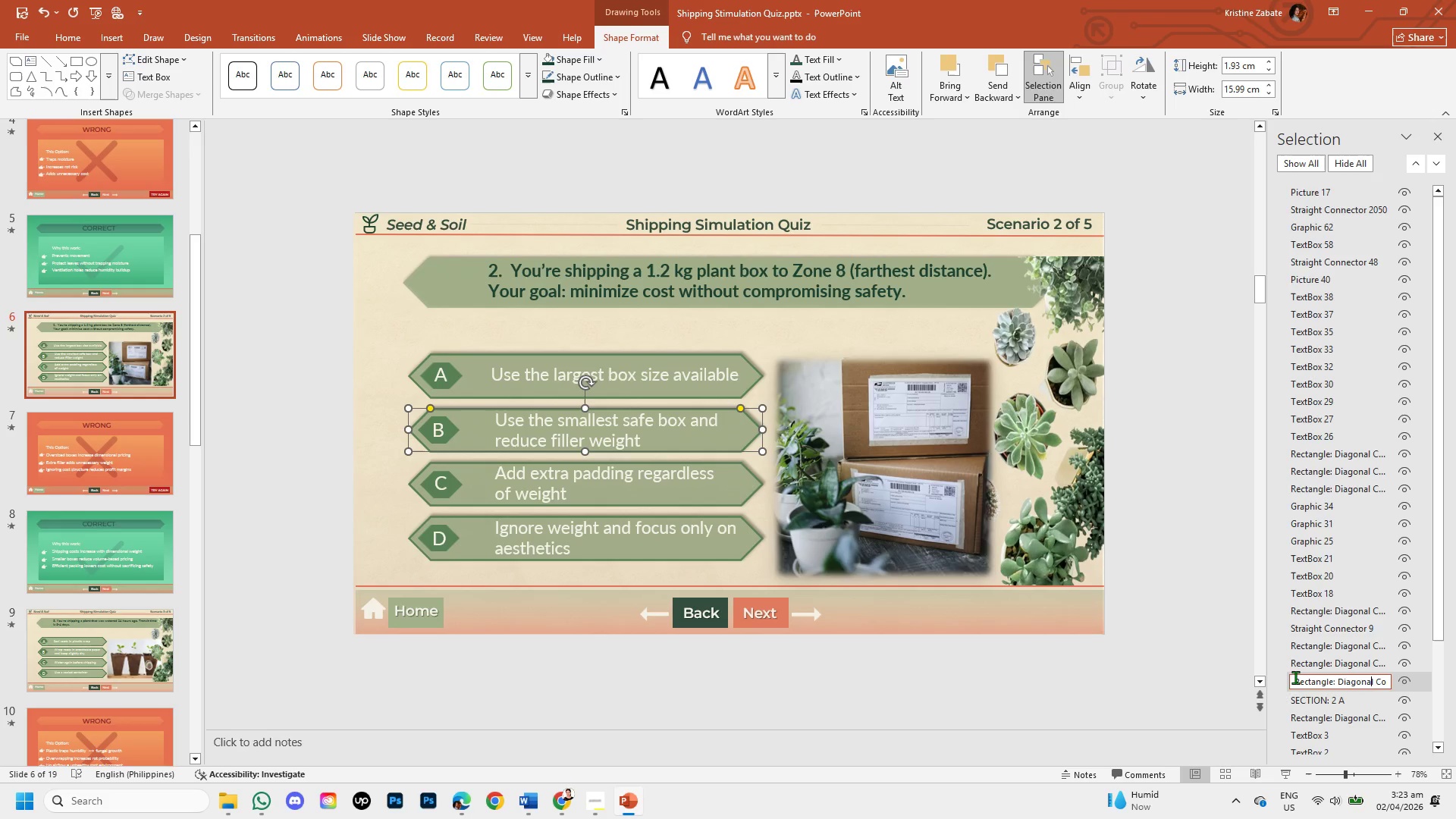 
left_click_drag(start_coordinate=[1295, 677], to_coordinate=[1442, 702])
 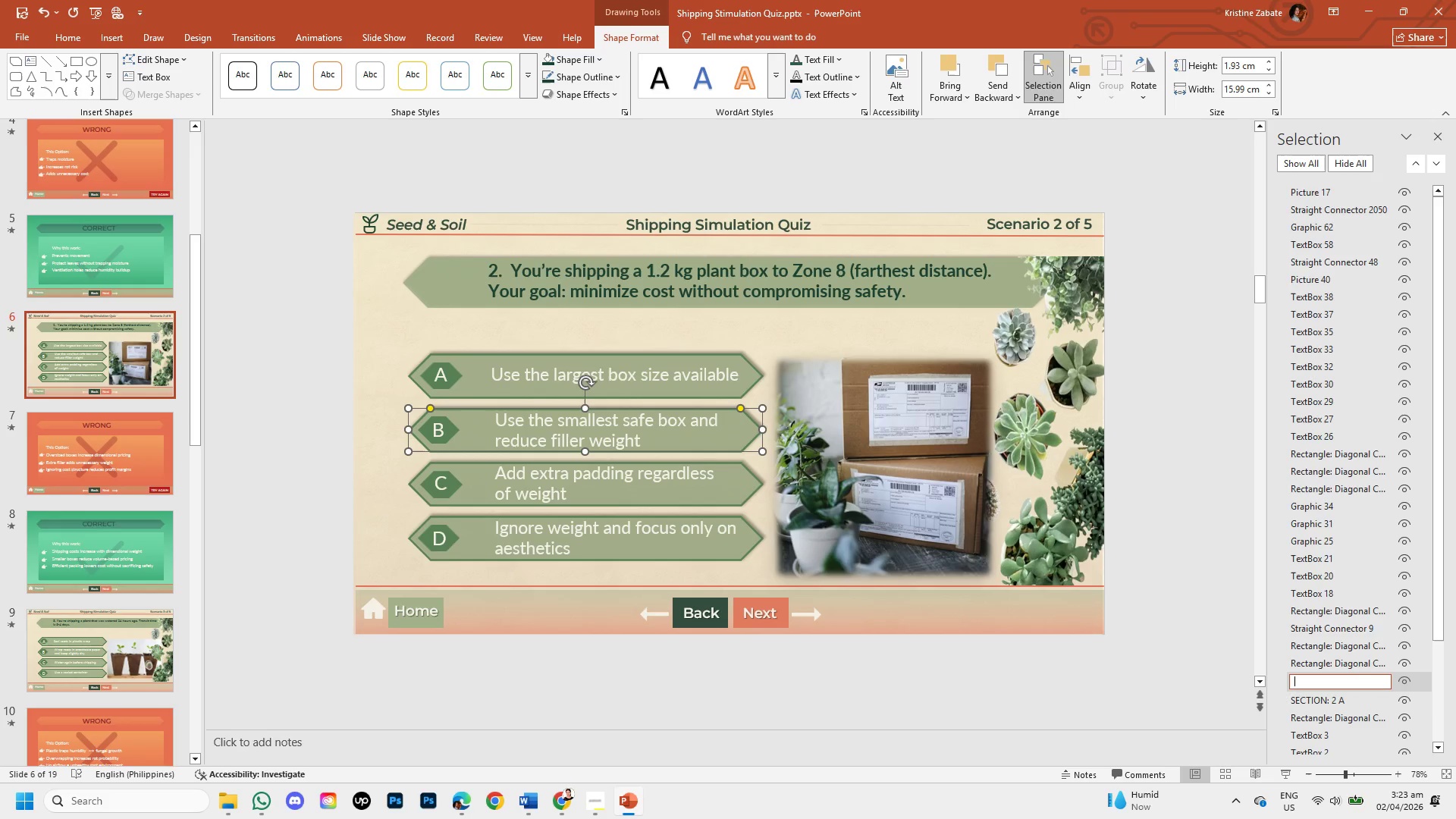 
key(Backspace)
type(SECTION )
key(Backspace)
type( 2: B)
 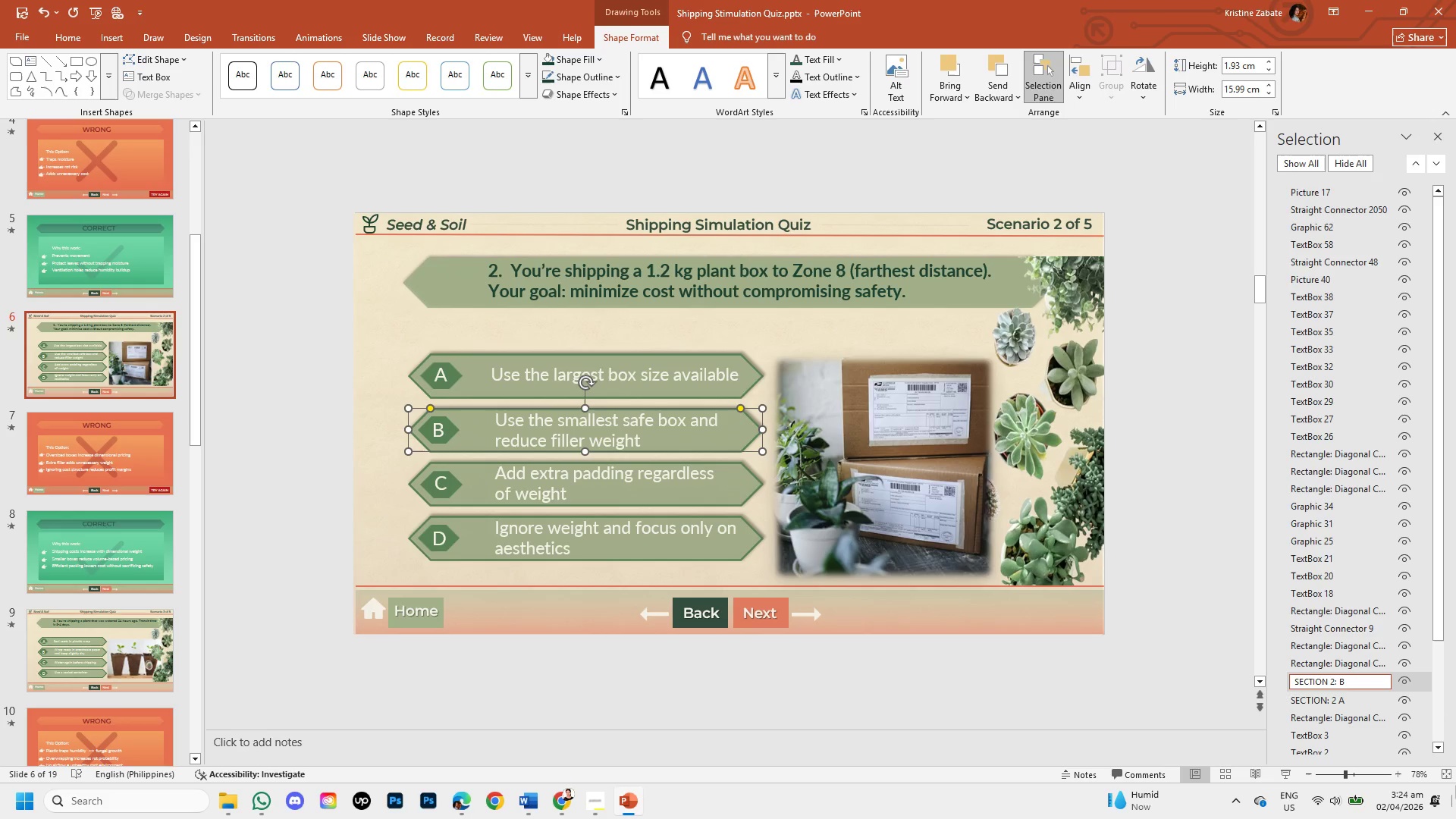 
double_click([1362, 695])
 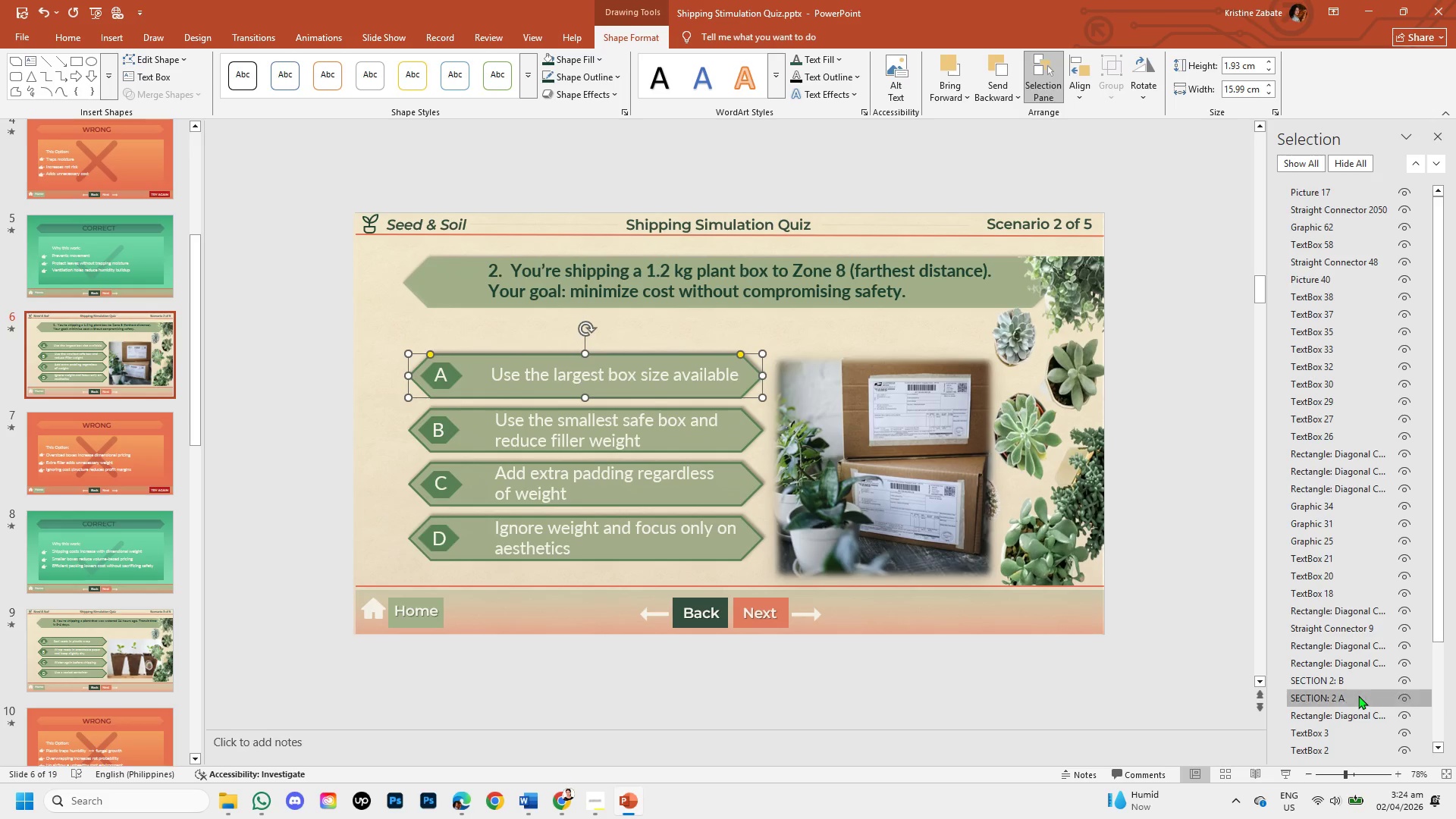 
double_click([1358, 695])
 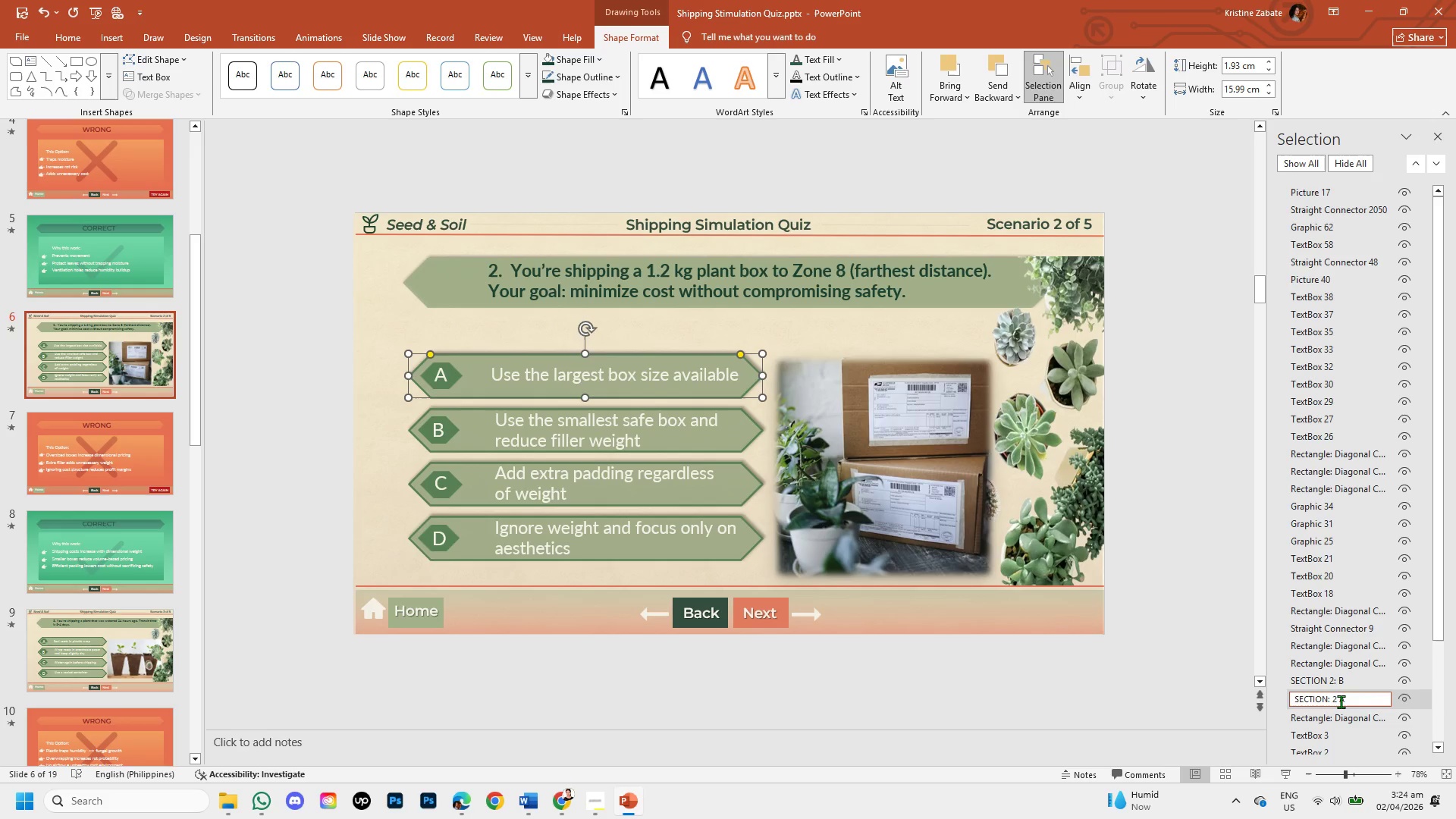 
left_click([1341, 701])
 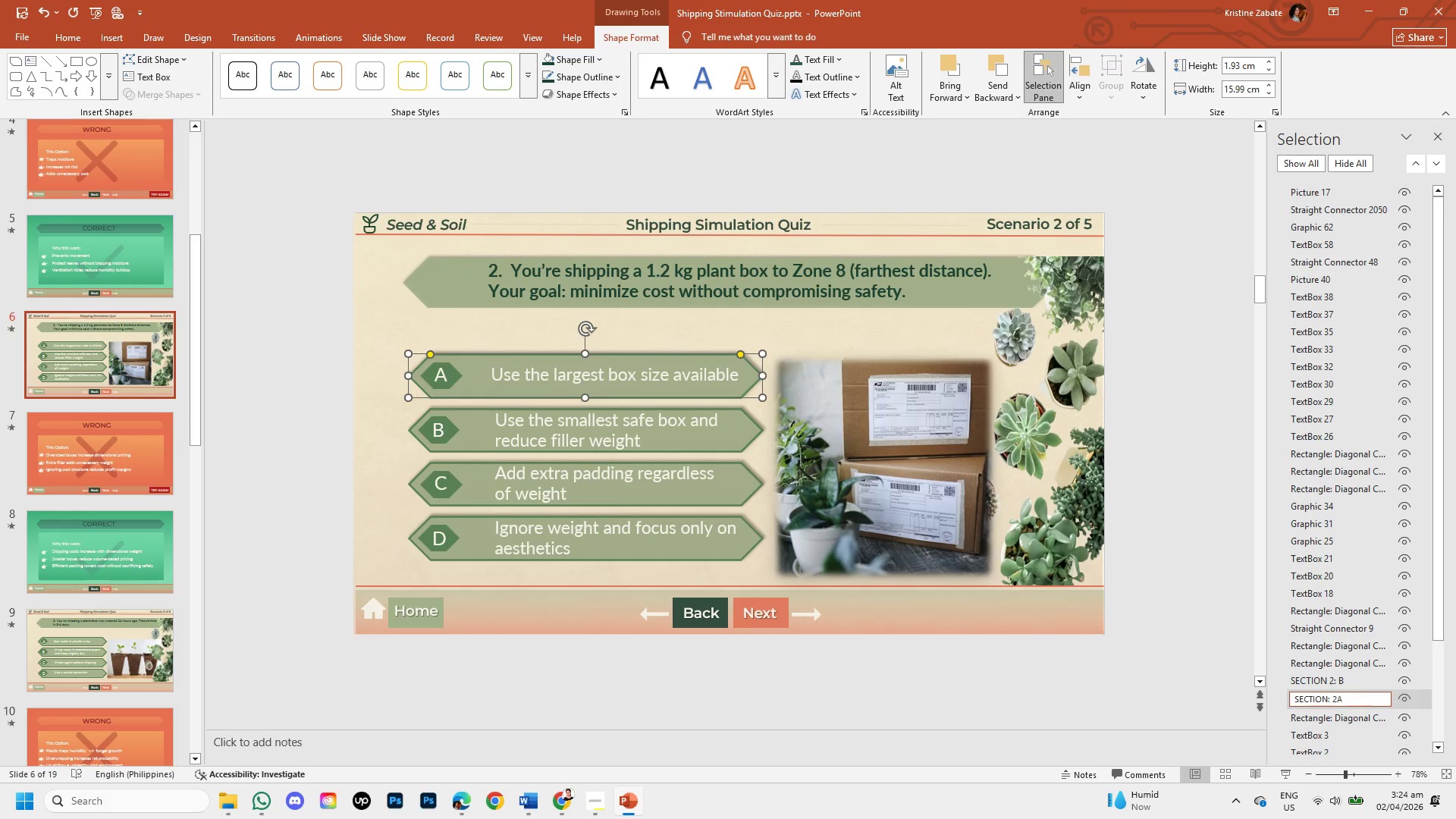 
key(Backspace)
 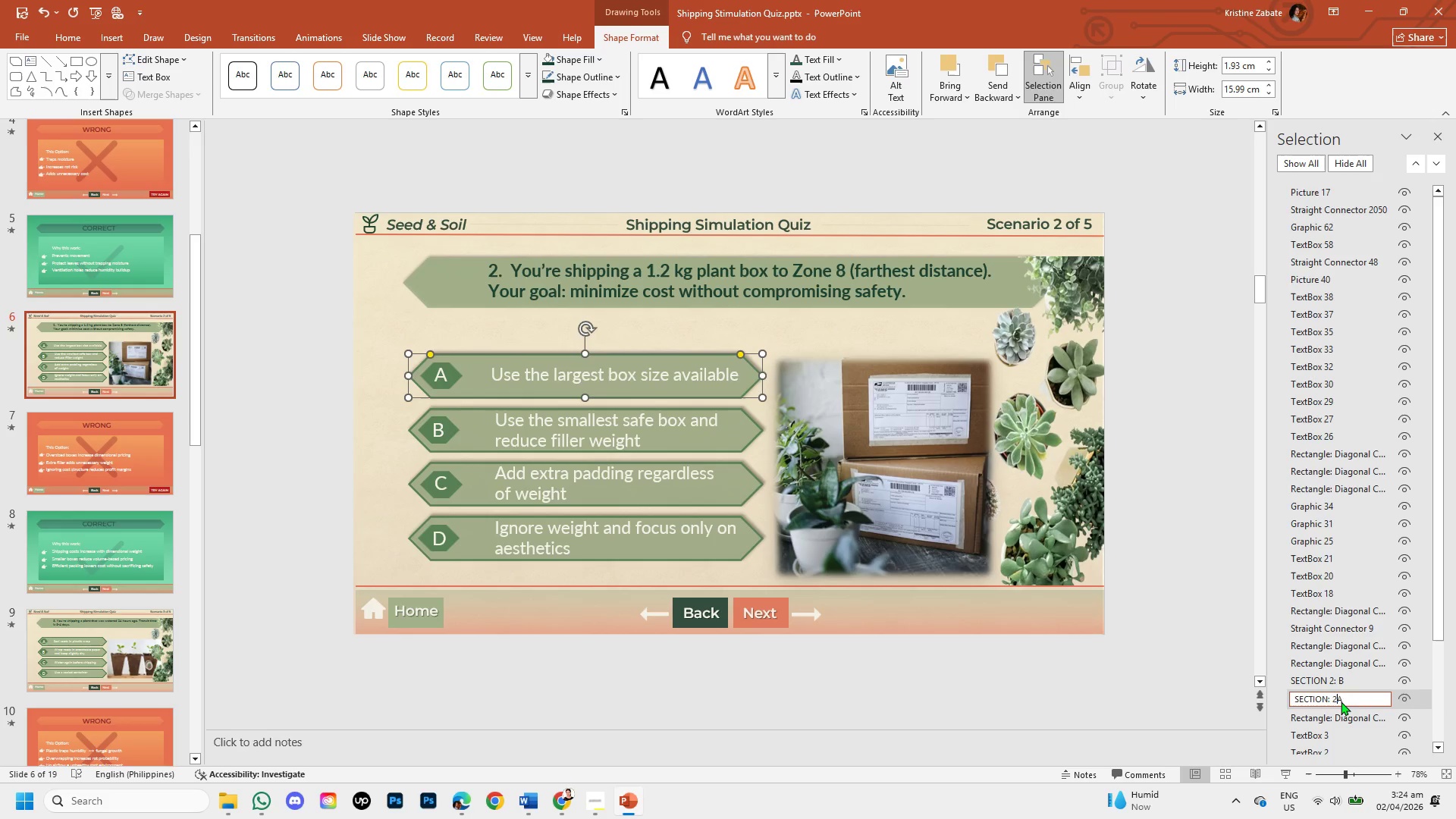 
key(Backspace)
 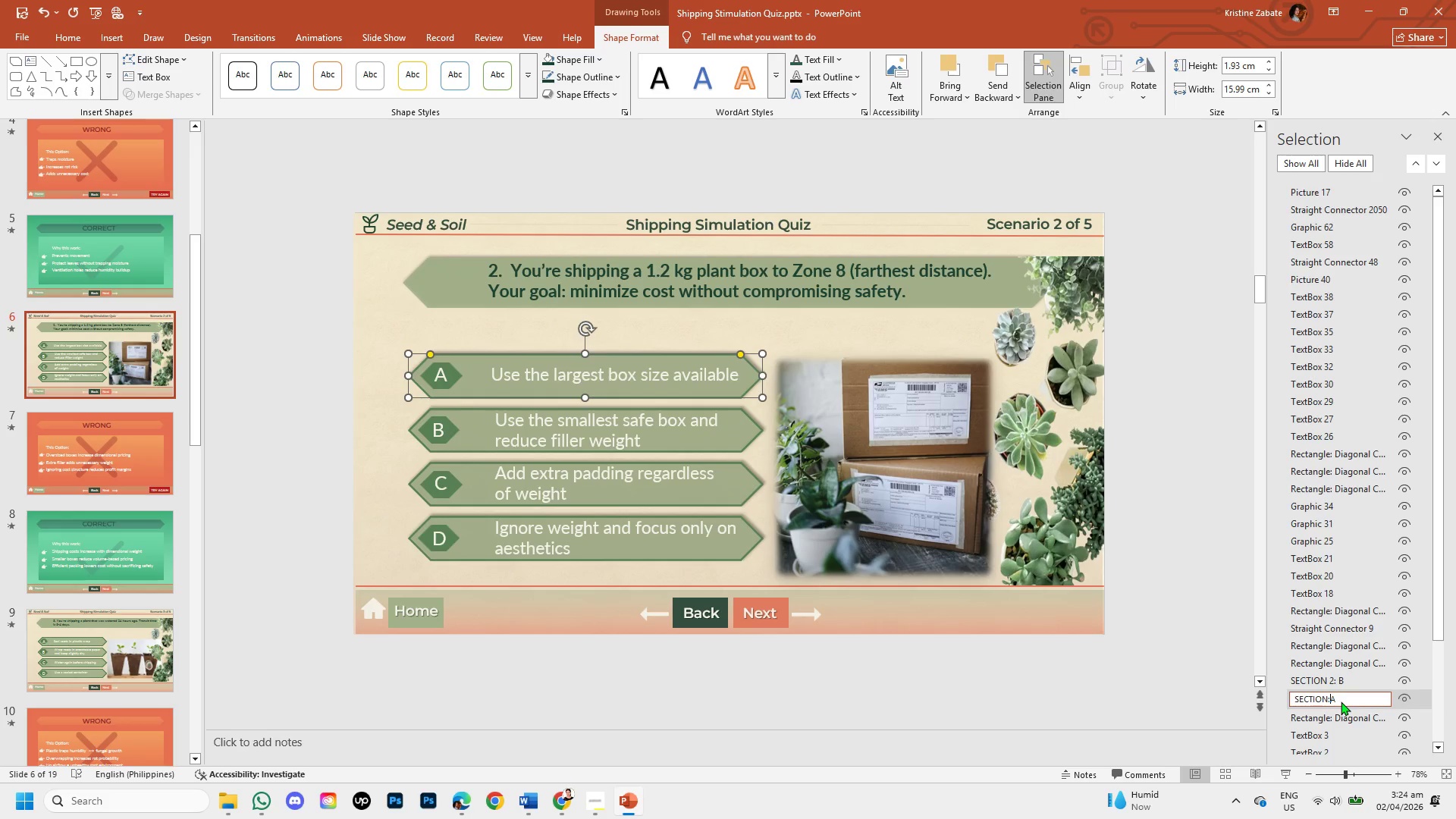 
key(Backspace)
 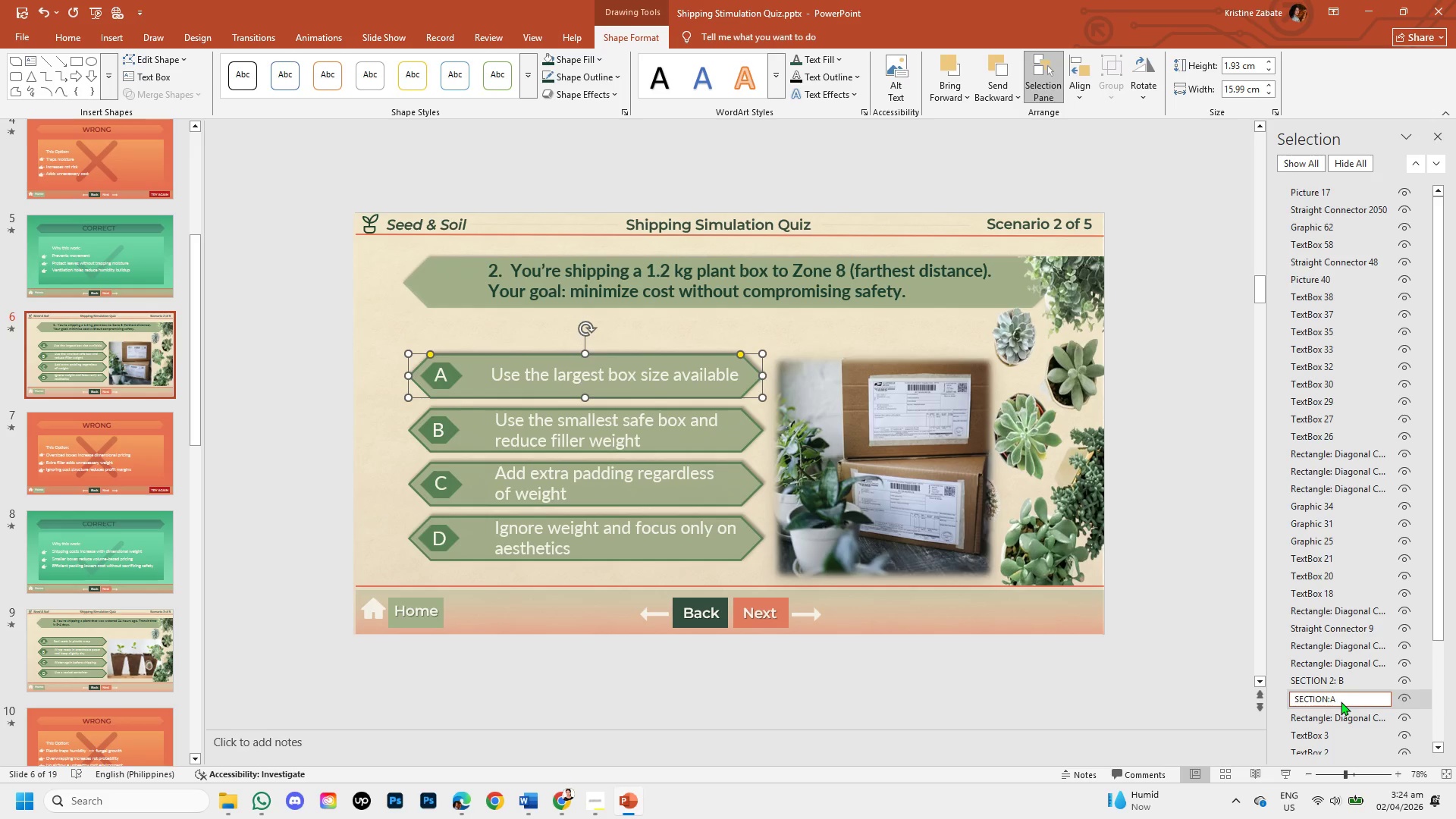 
key(Backspace)
 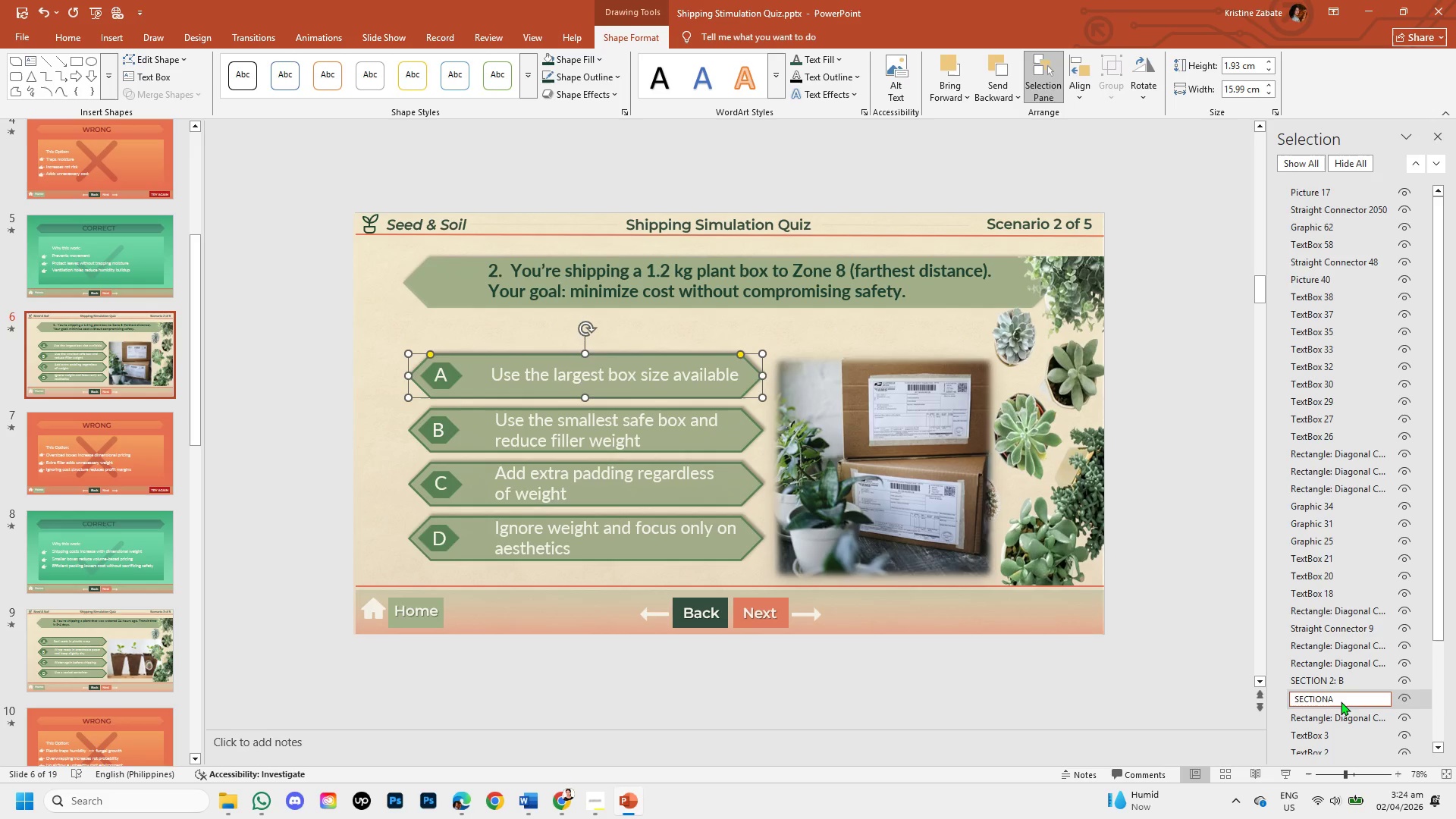 
key(Space)
 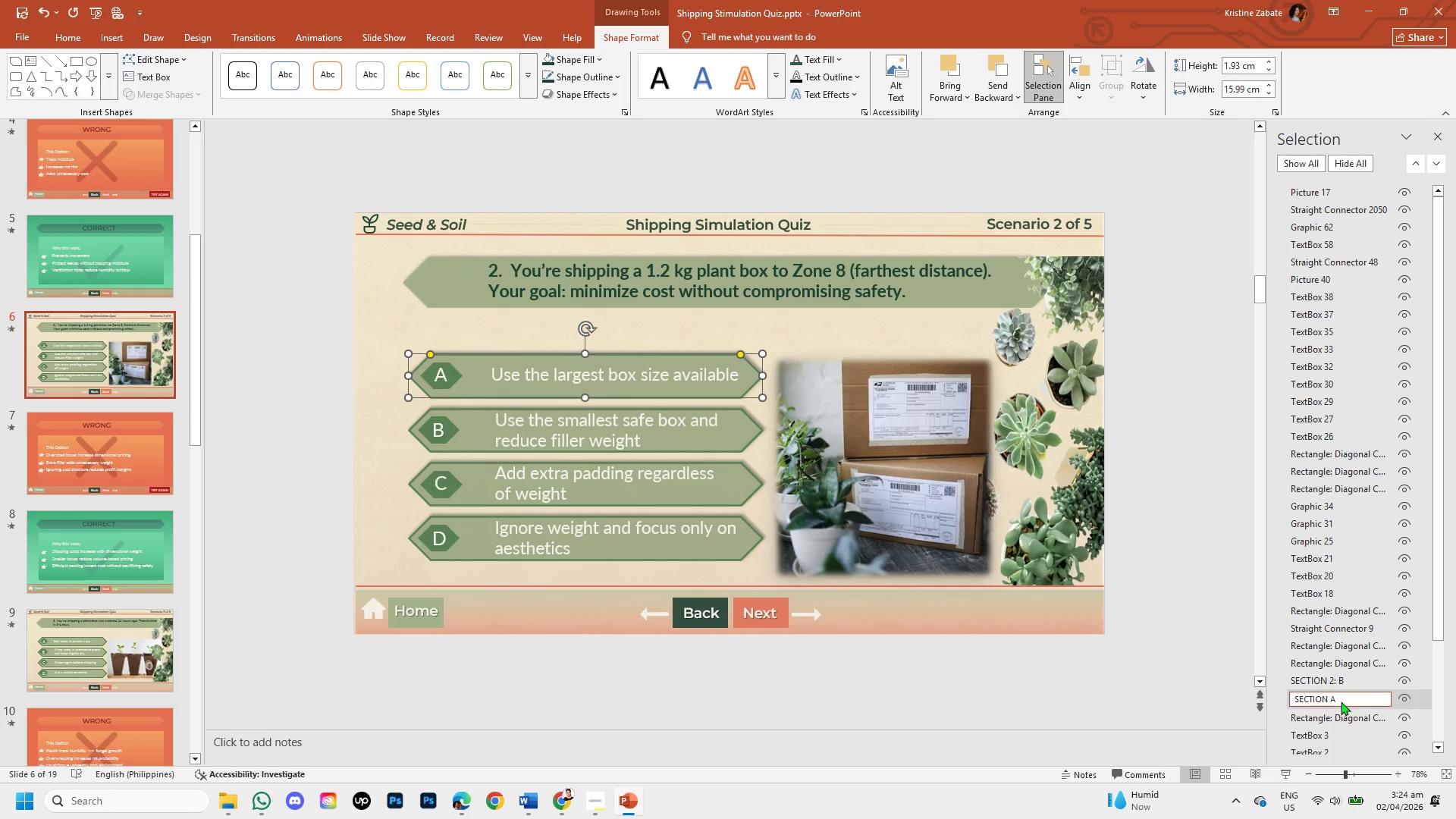 
key(2)
 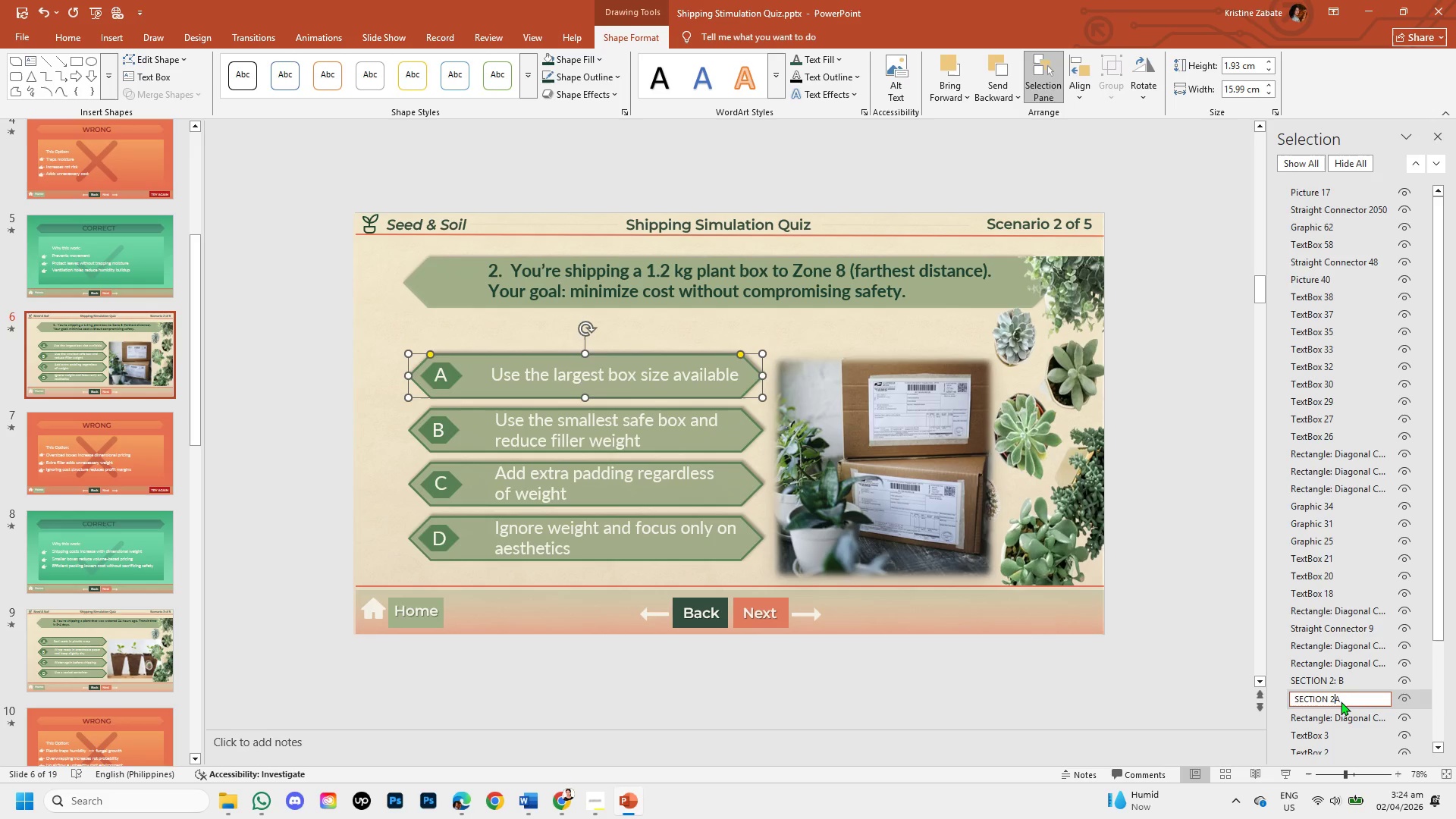 
key(Shift+Semicolon)
 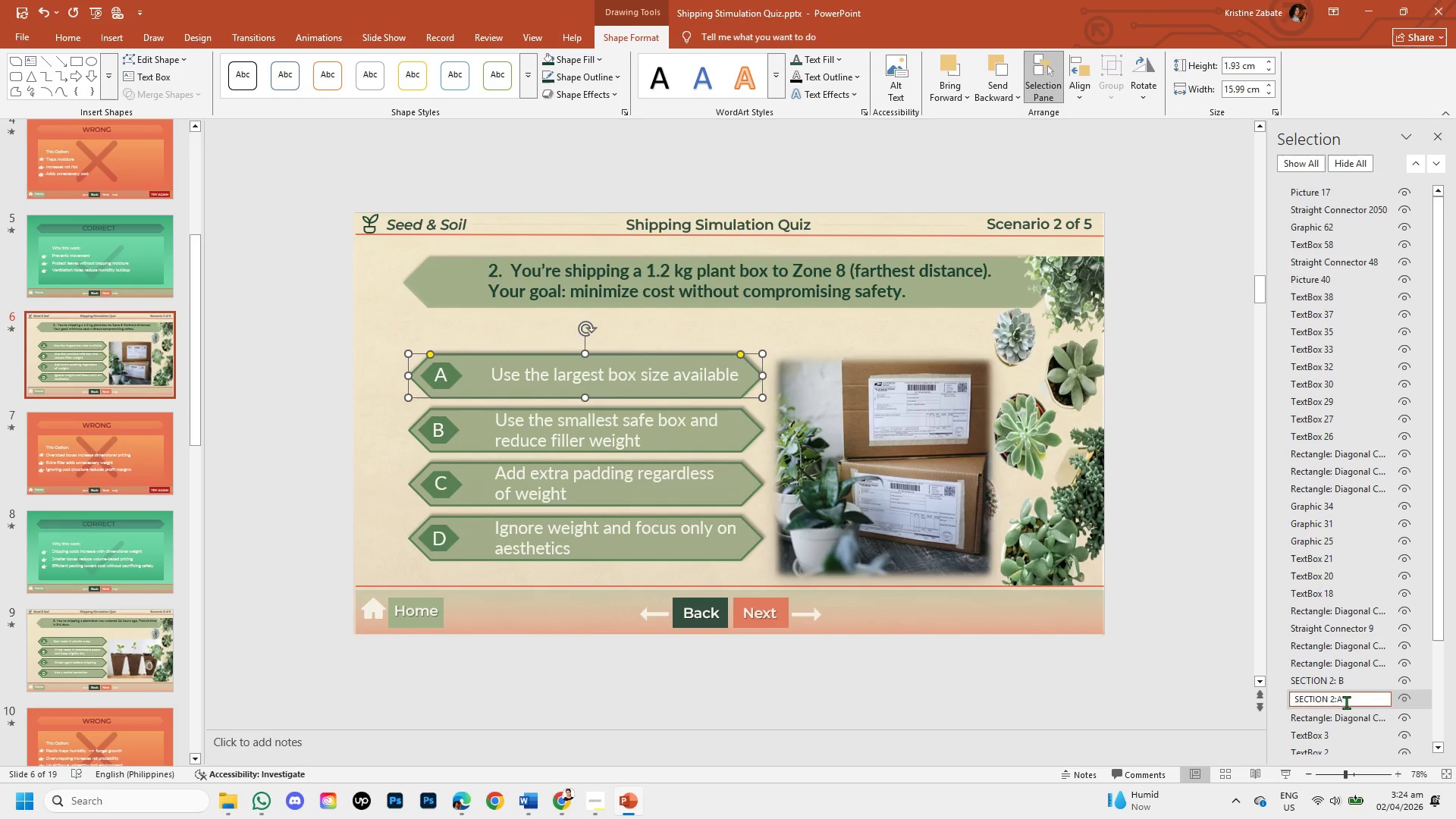 
key(Space)
 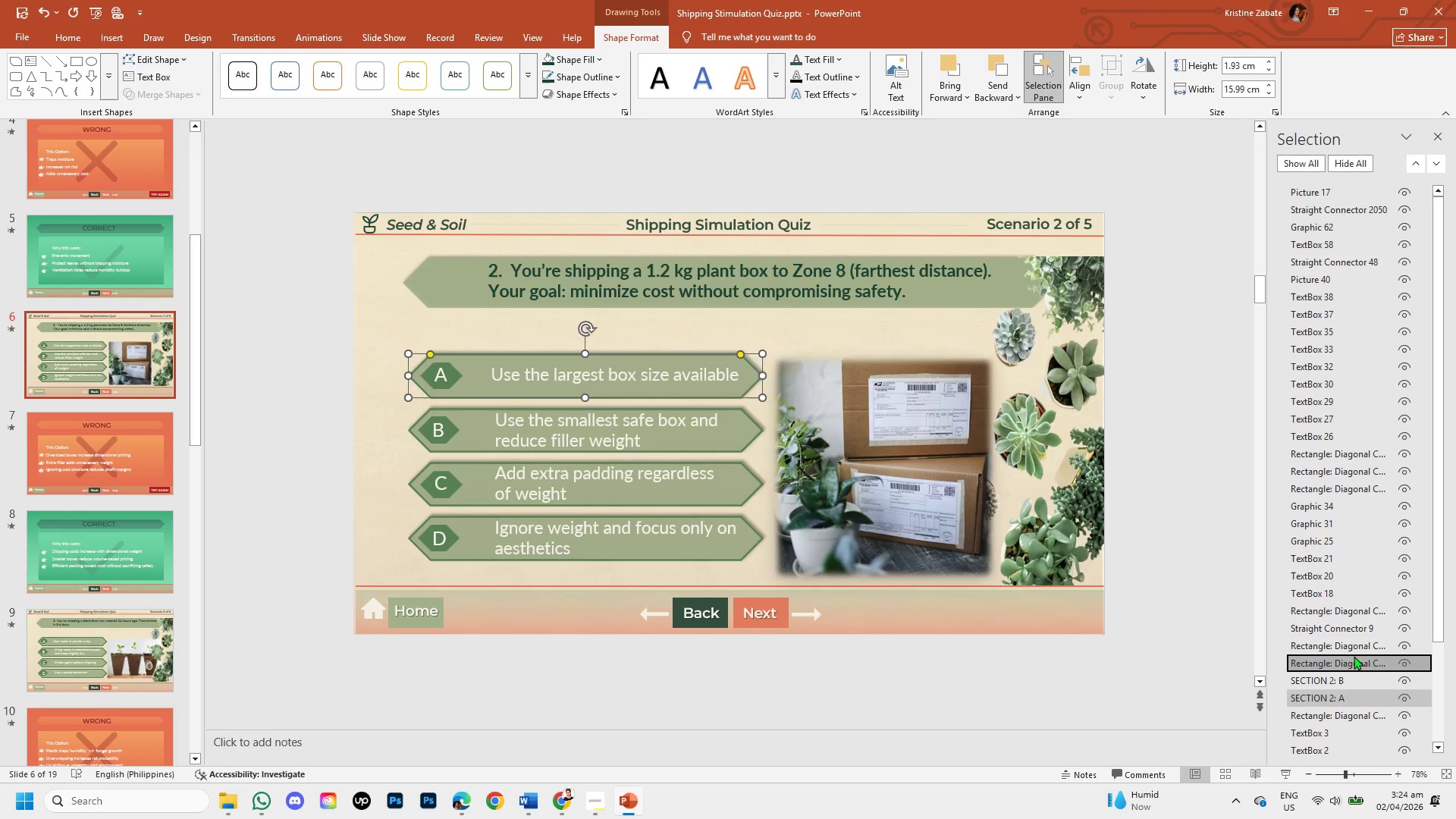 
double_click([1354, 656])
 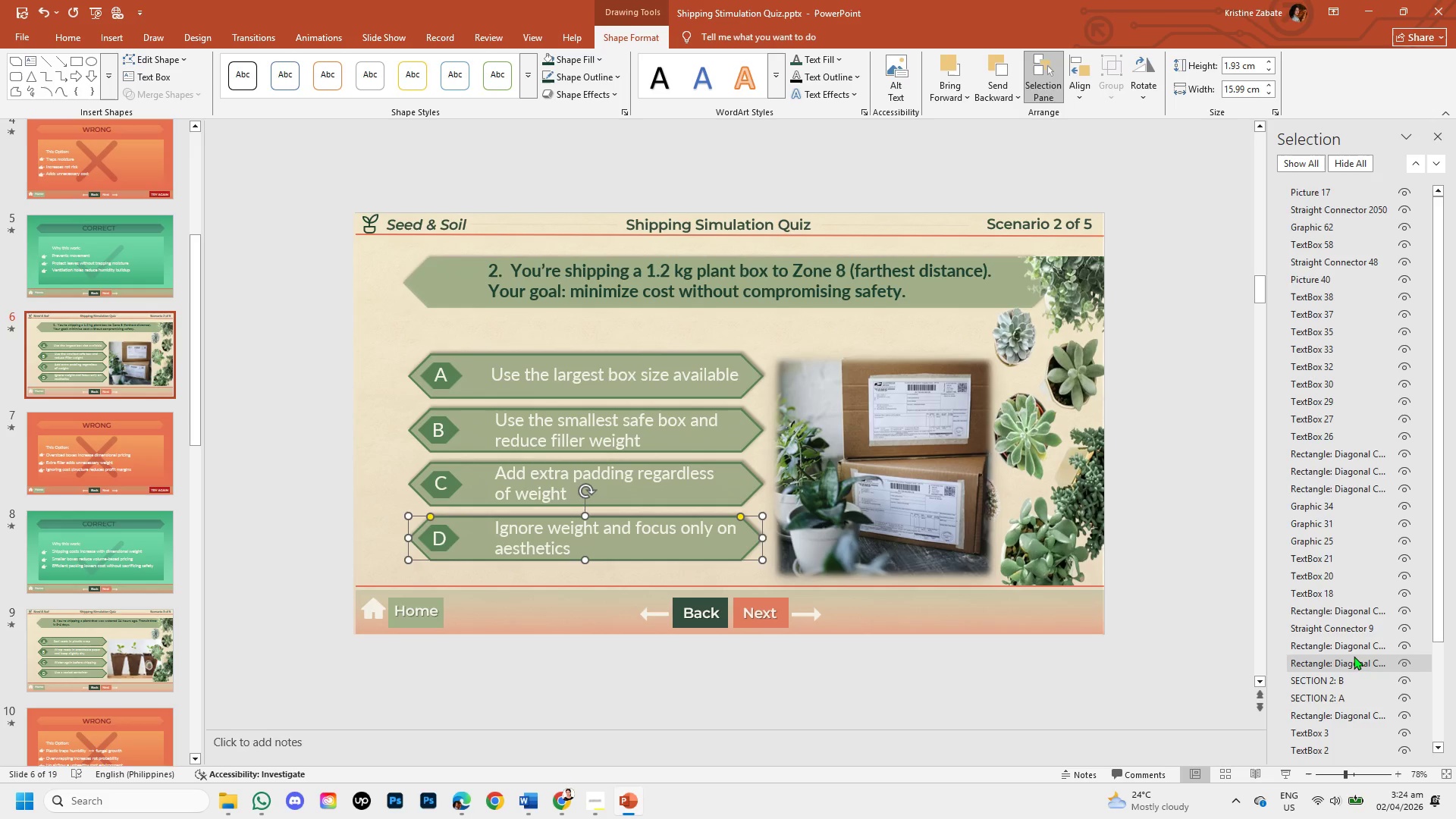 
left_click_drag(start_coordinate=[1354, 658], to_coordinate=[1351, 639])
 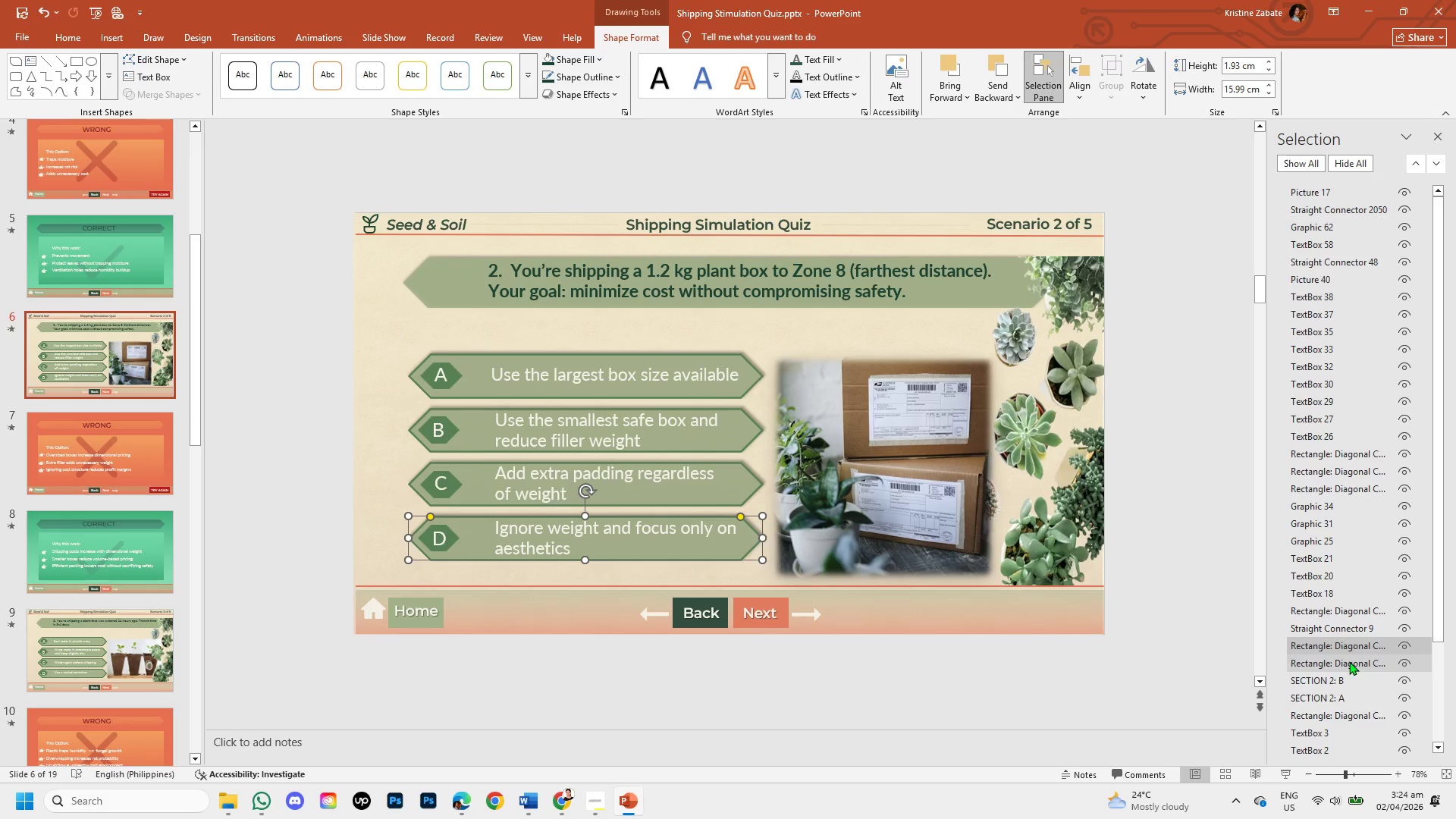 
left_click([1349, 661])
 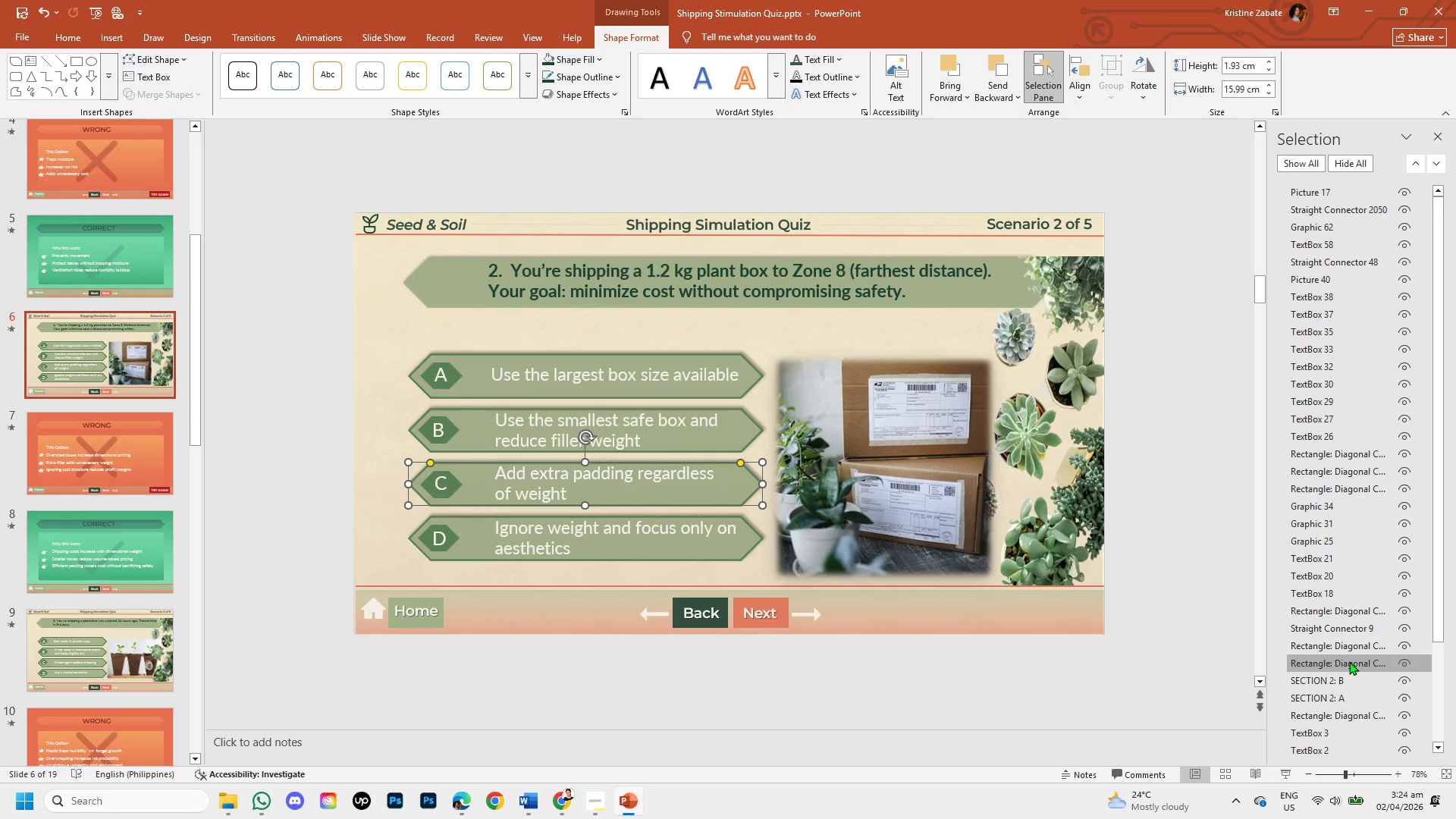 
double_click([1349, 661])
 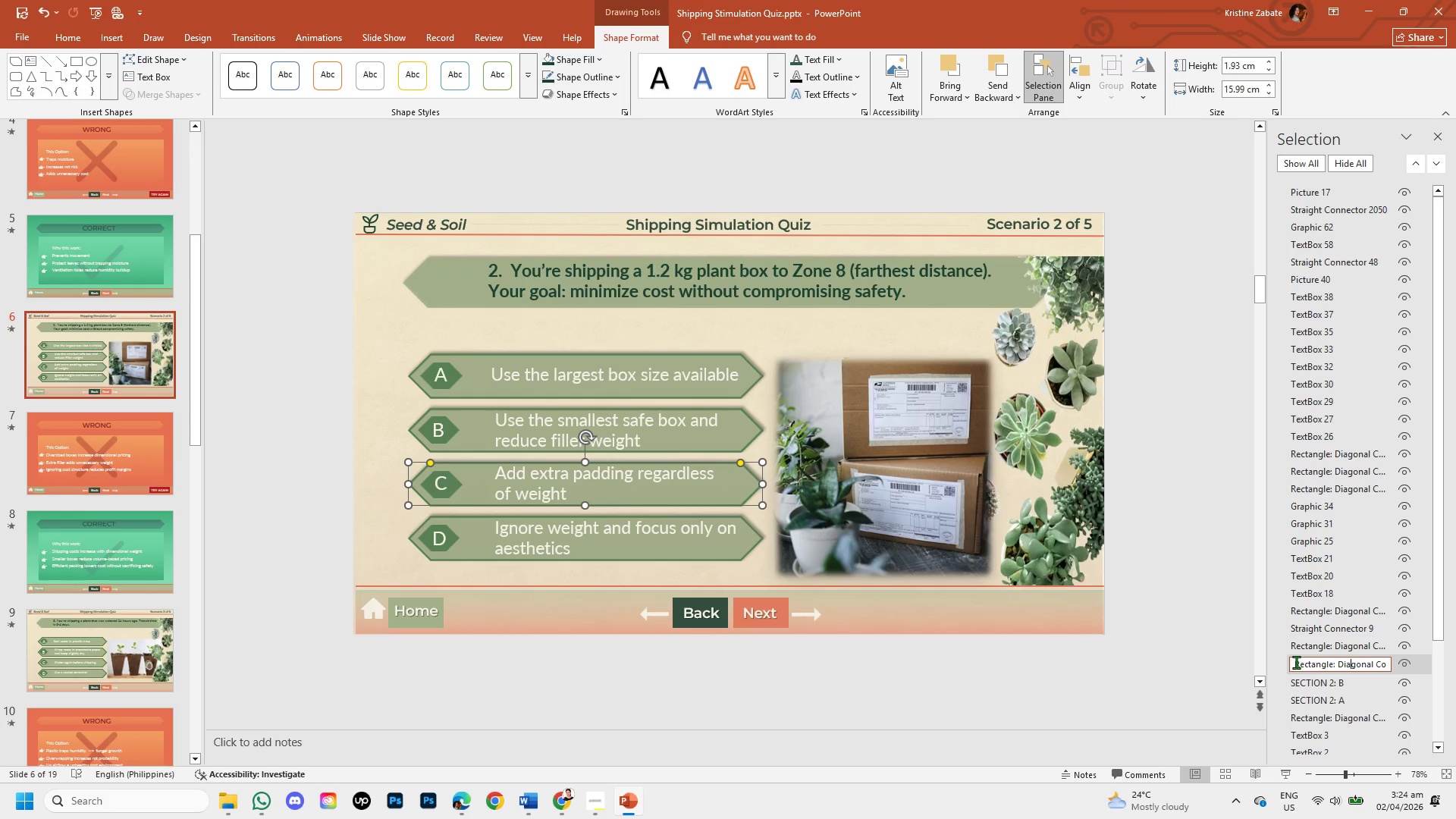 
left_click_drag(start_coordinate=[1296, 662], to_coordinate=[1416, 675])
 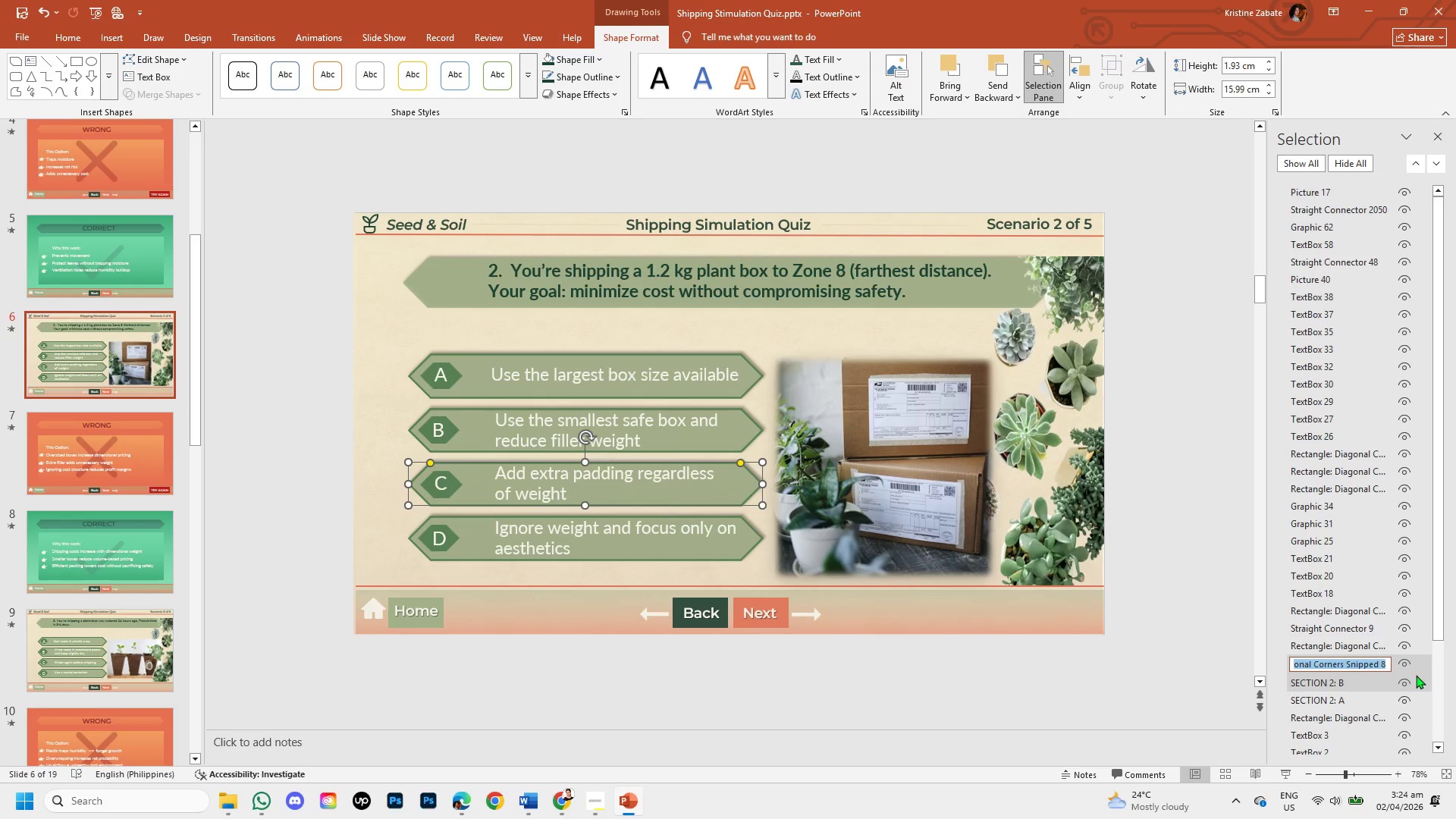 
key(Backspace)
type(s)
key(Backspace)
type(SECTION 2: C)
 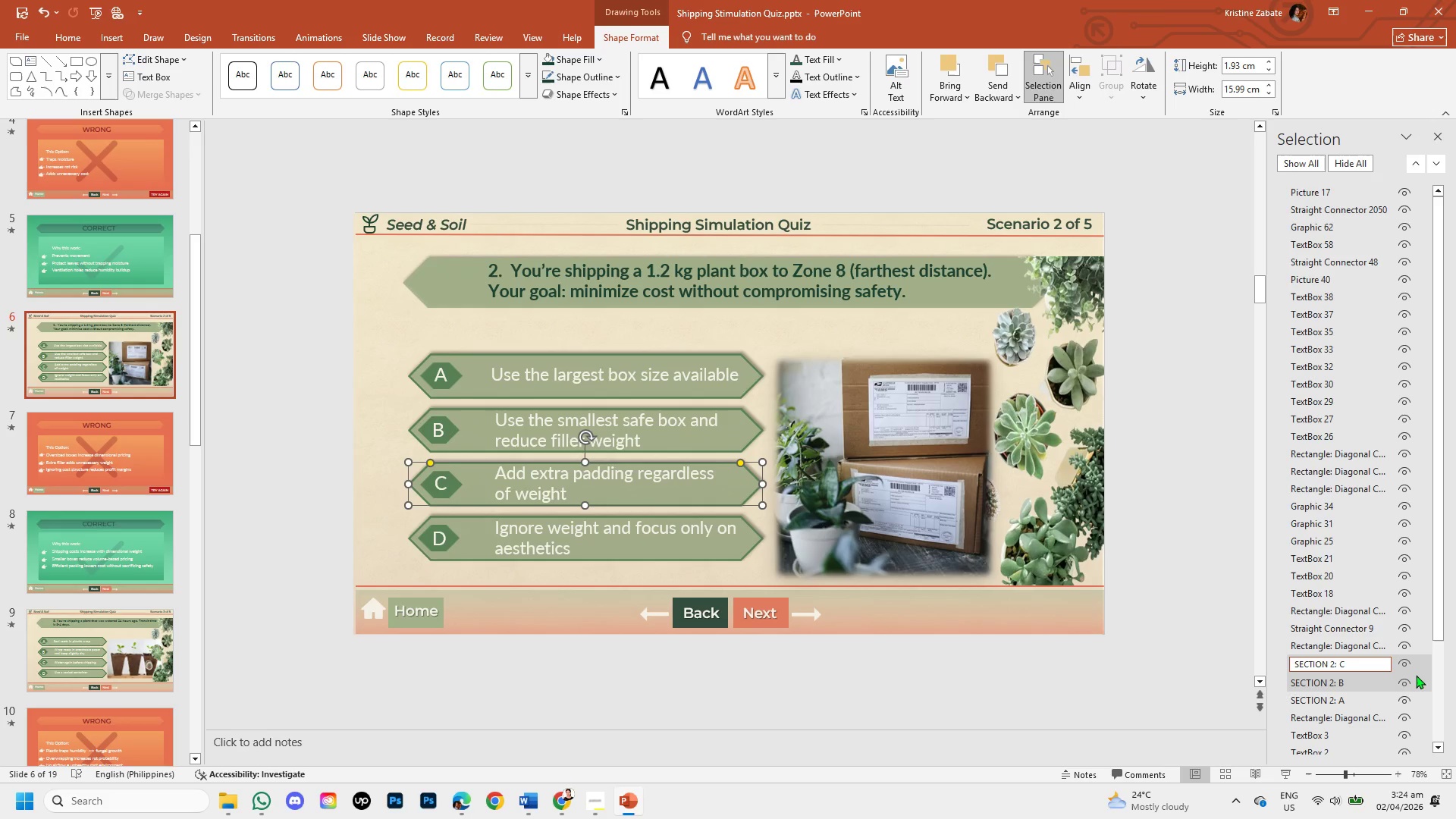 
double_click([1364, 646])
 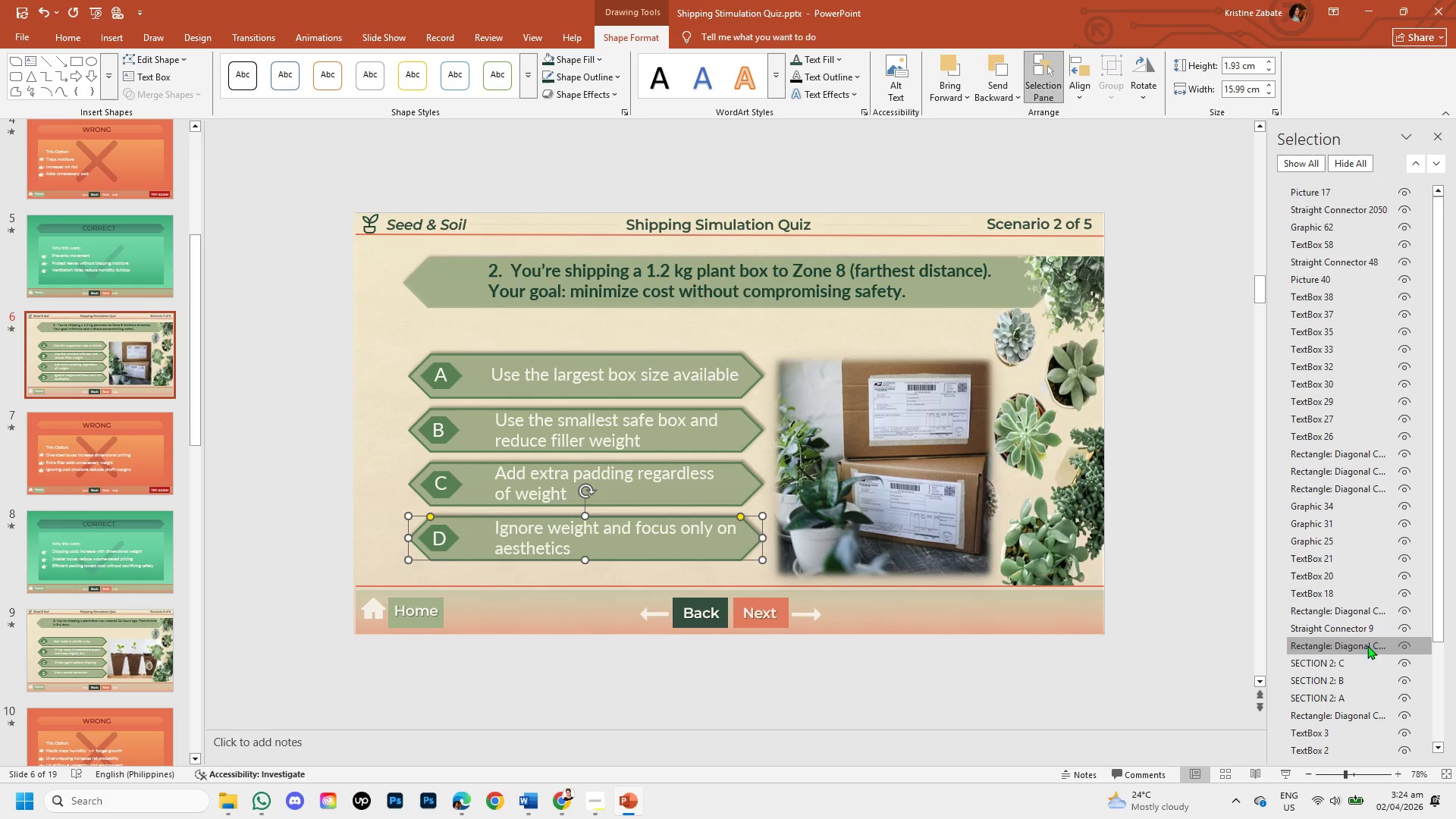 
double_click([1367, 645])
 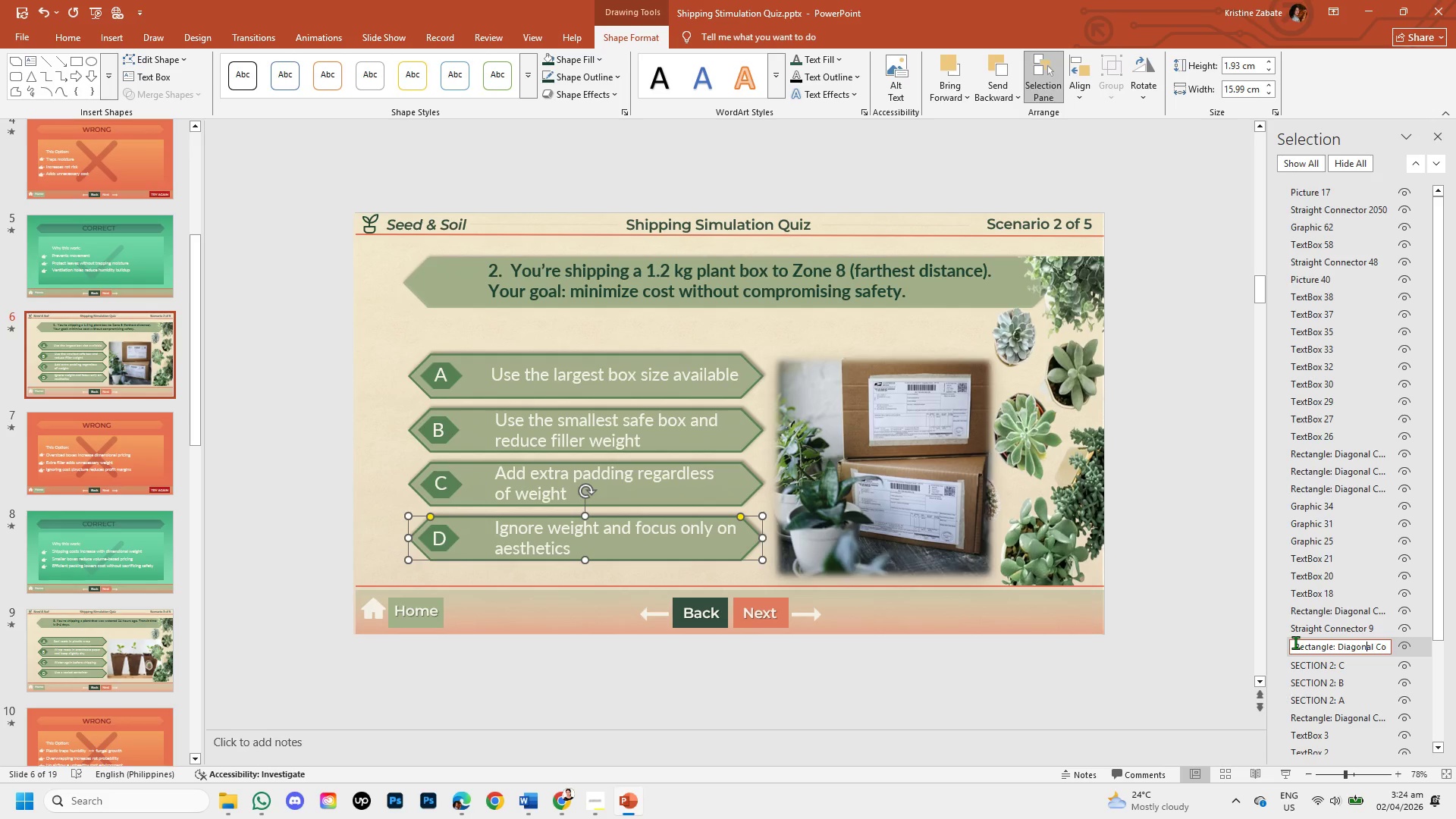 
left_click_drag(start_coordinate=[1295, 642], to_coordinate=[1436, 674])
 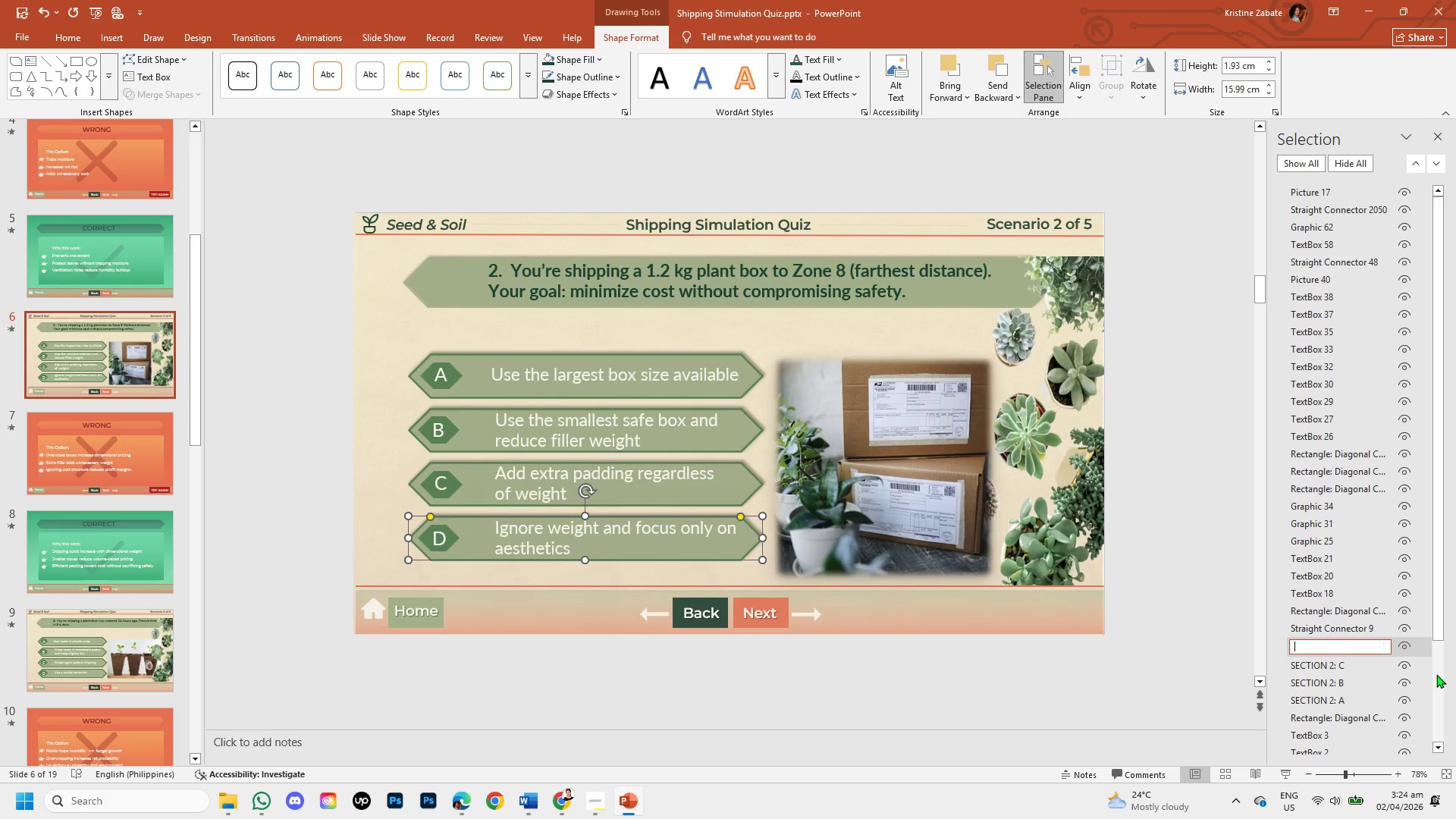 
key(Backspace)
type(SECTION 2: D)
 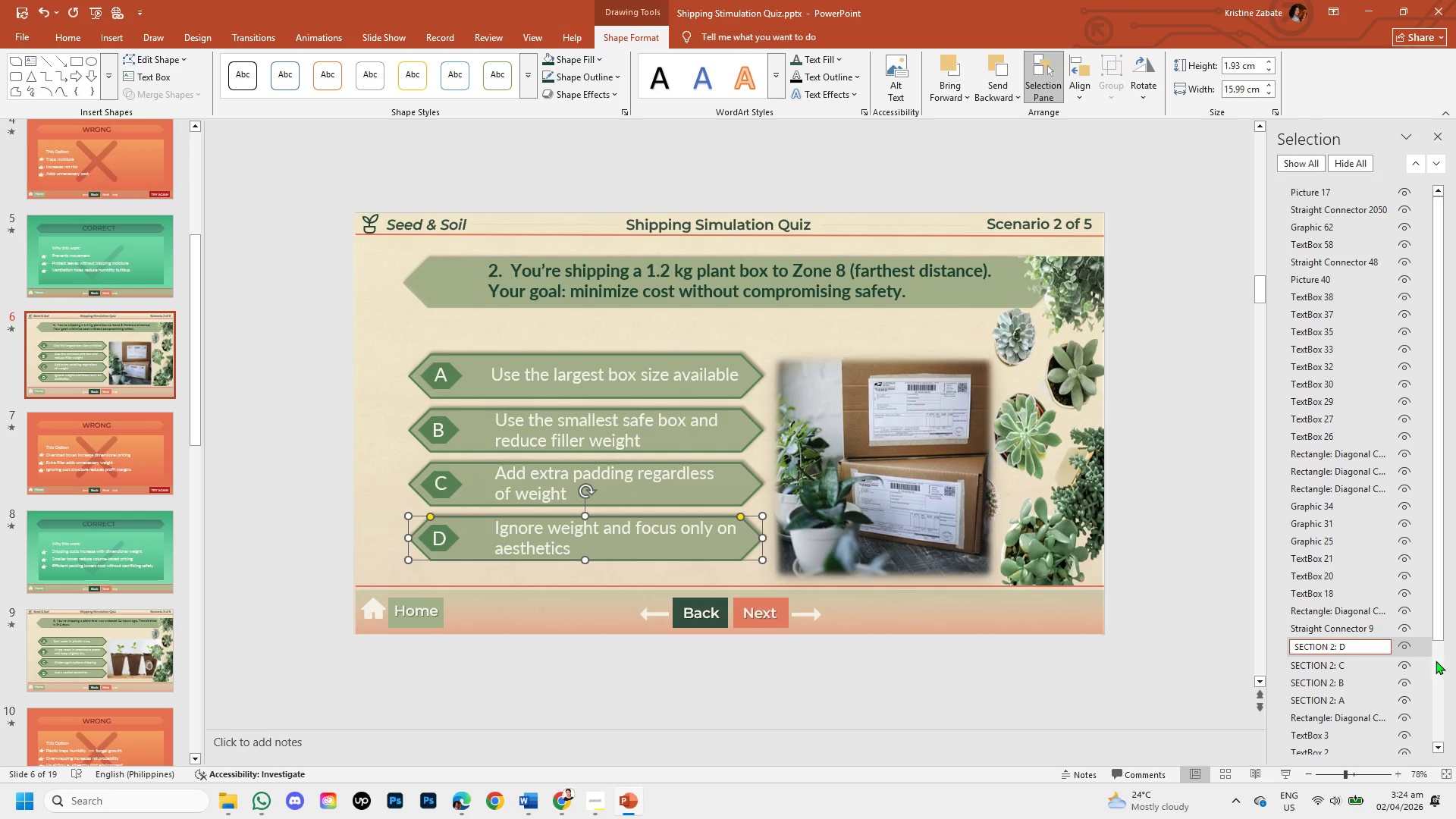 
left_click([1188, 538])
 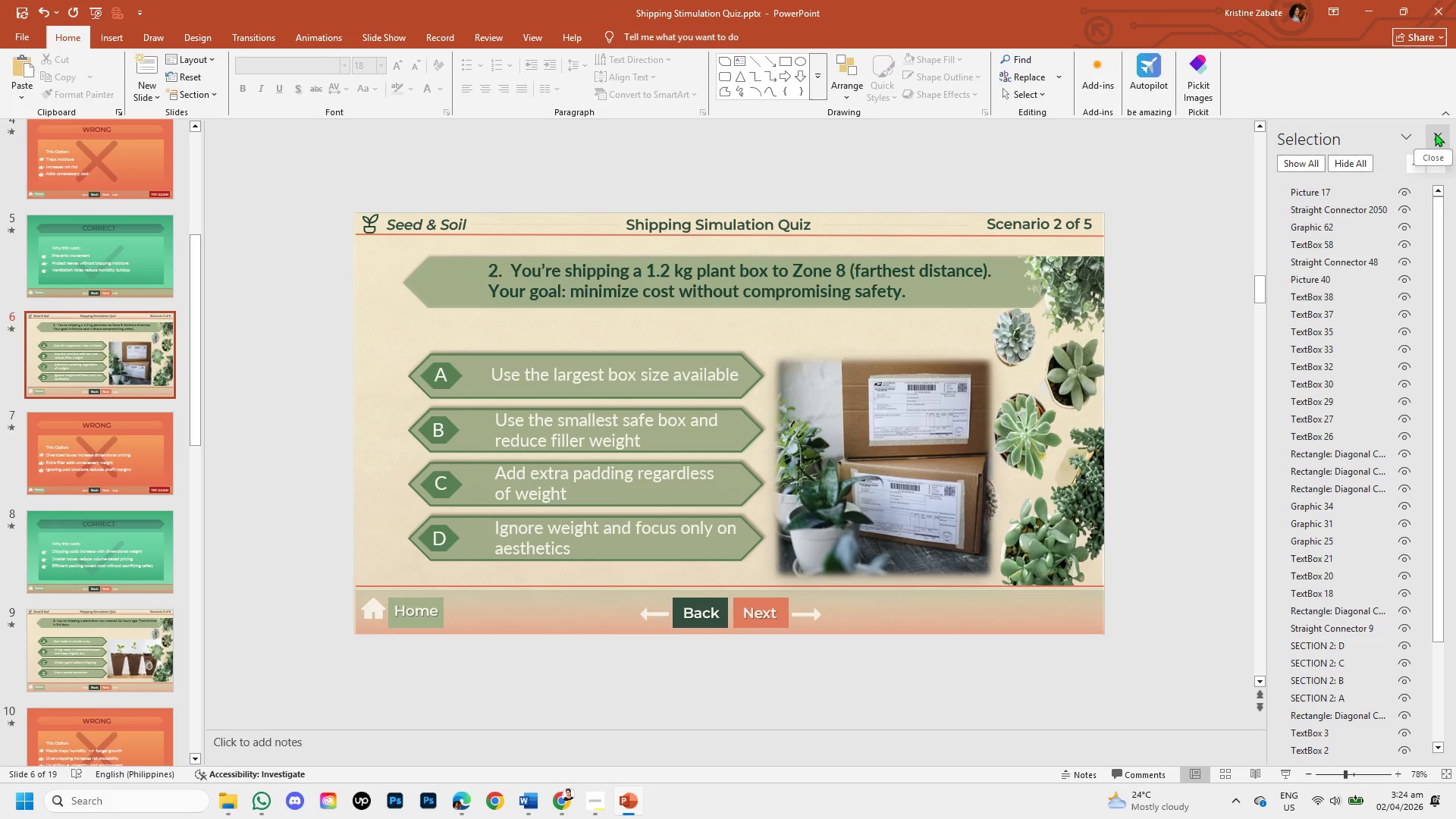 
left_click([1436, 134])
 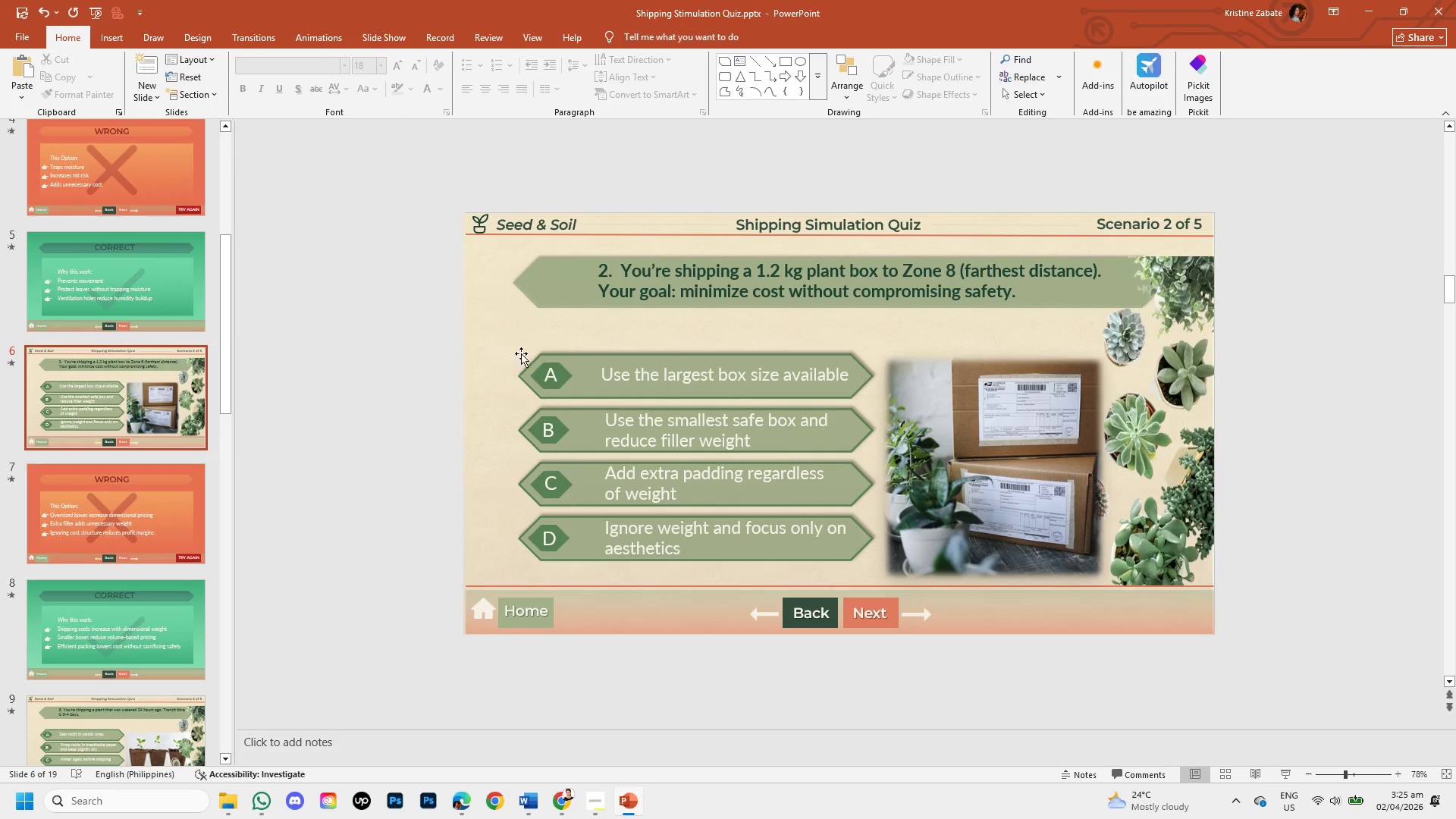 
left_click([565, 352])
 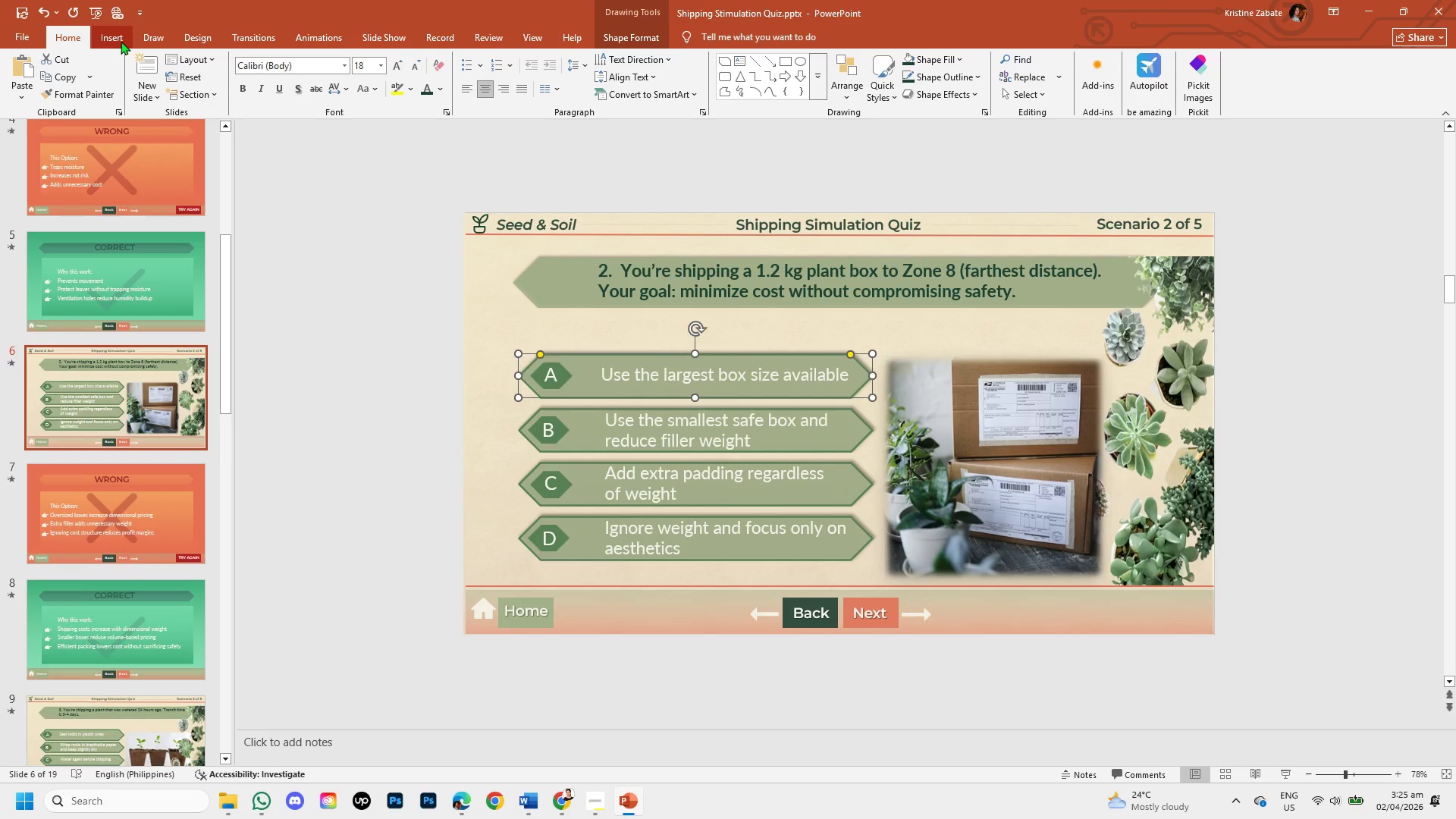 
left_click([121, 39])
 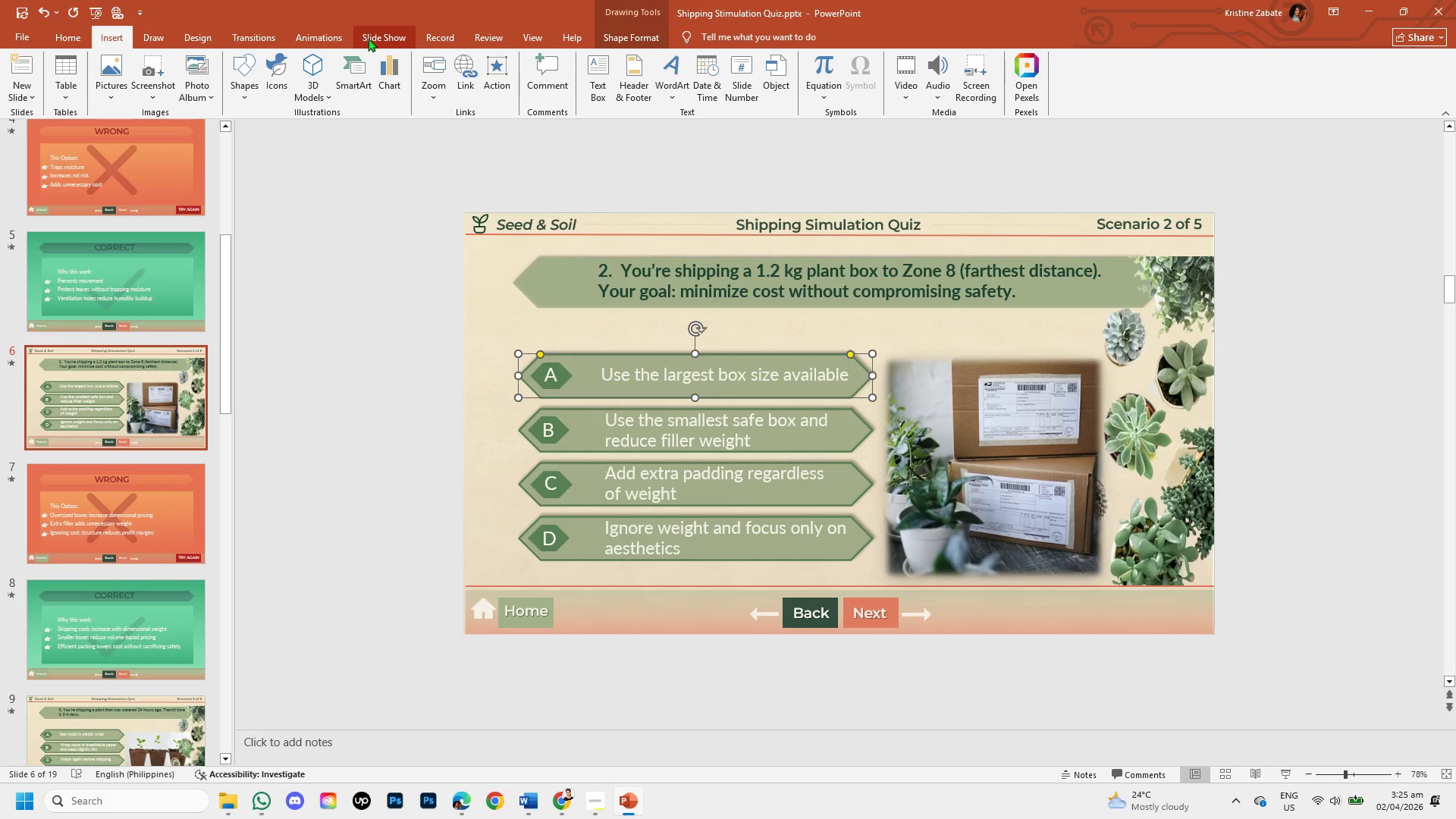 
left_click([309, 30])
 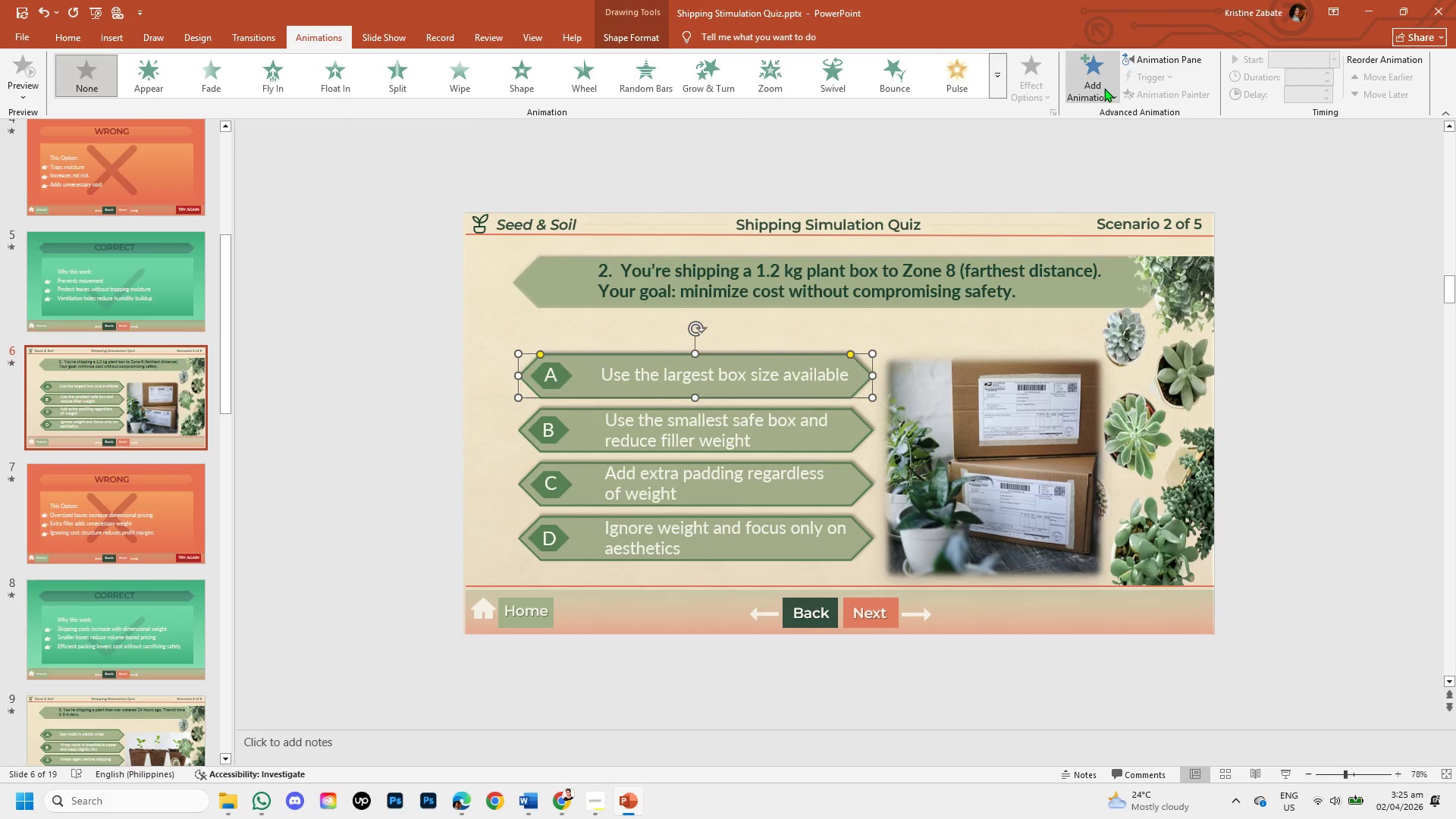 
left_click([1104, 88])
 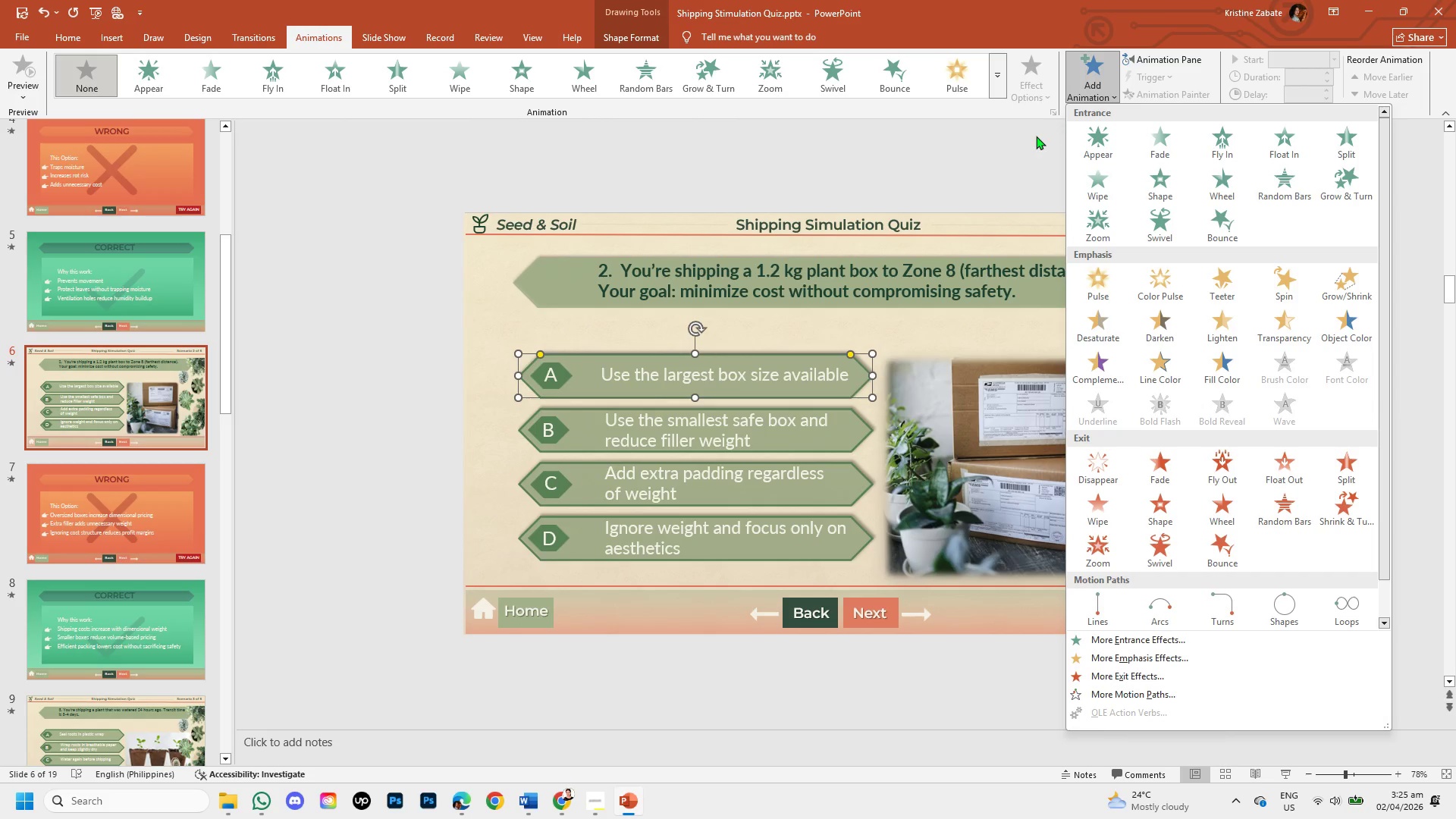 
left_click([1034, 136])
 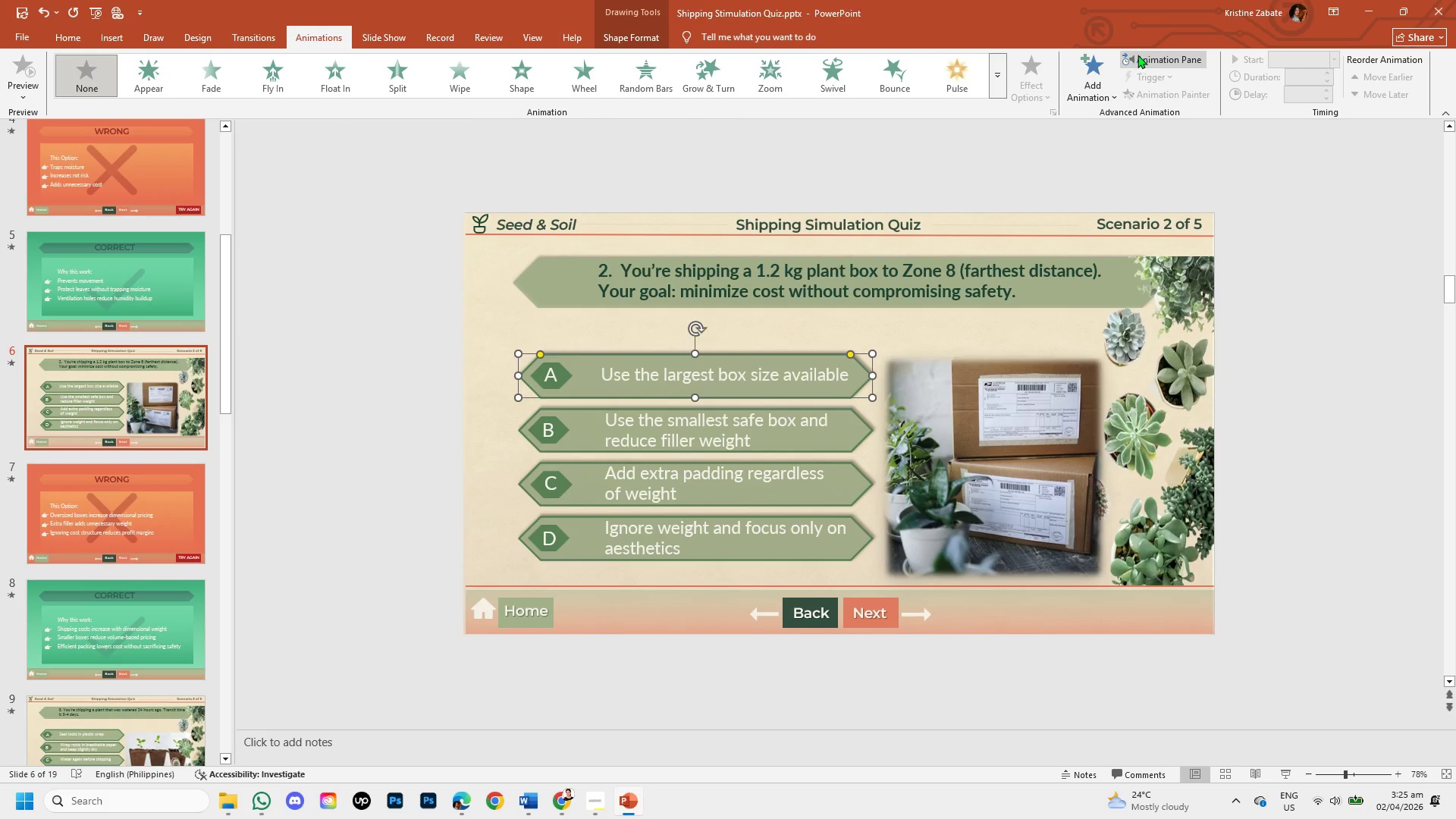 
left_click([1139, 54])
 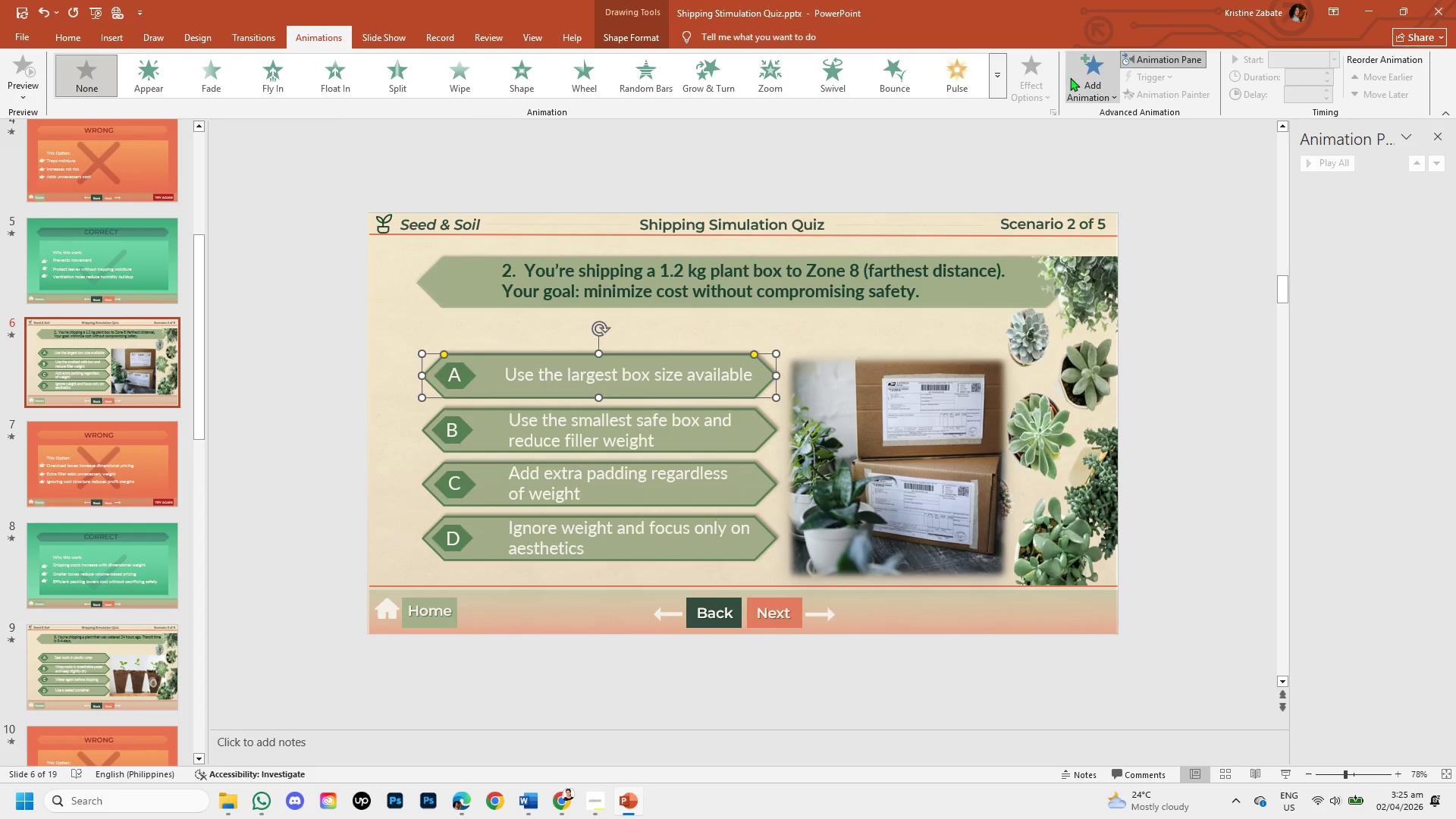 
left_click([1081, 89])
 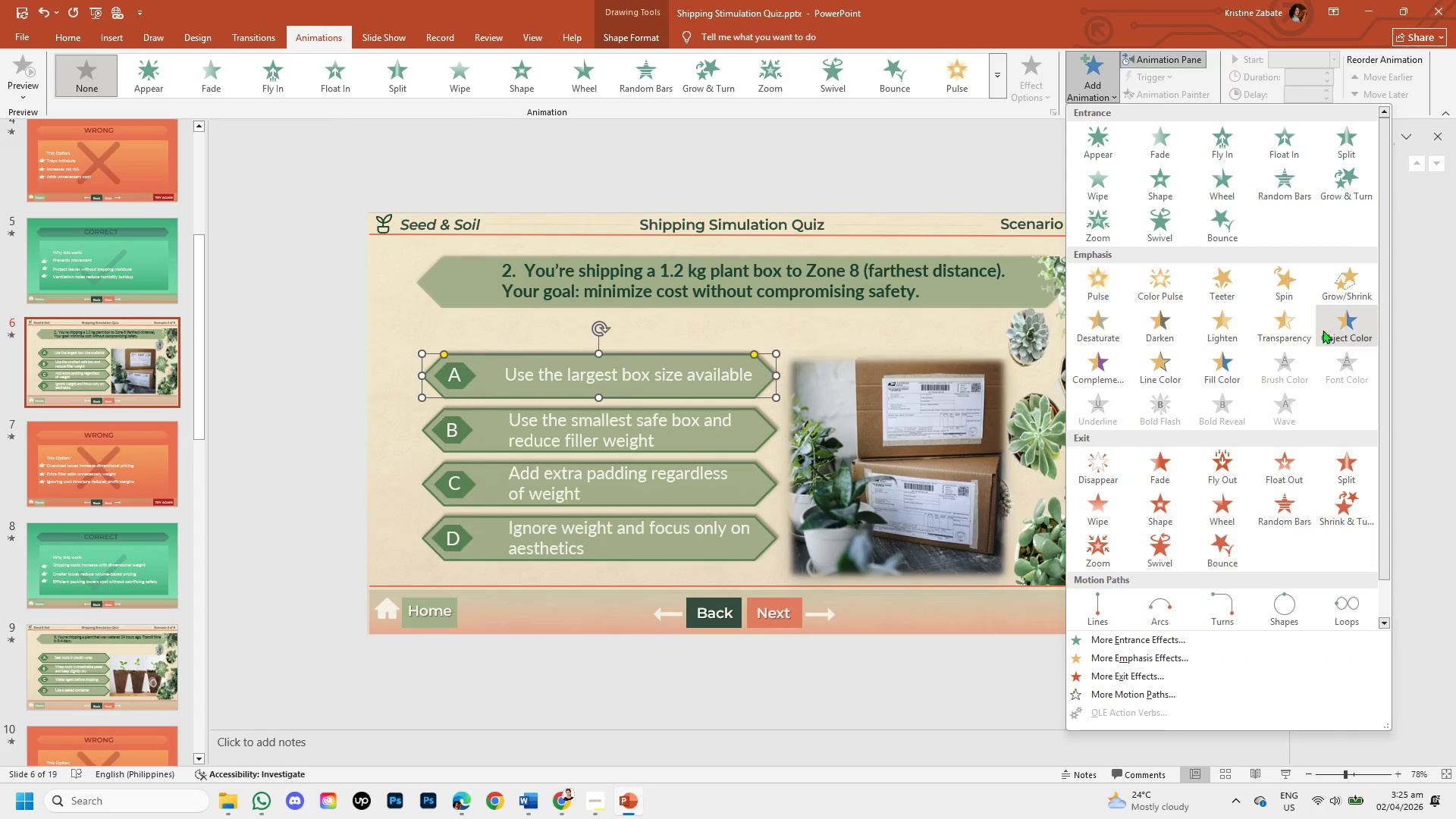 
left_click([1330, 333])
 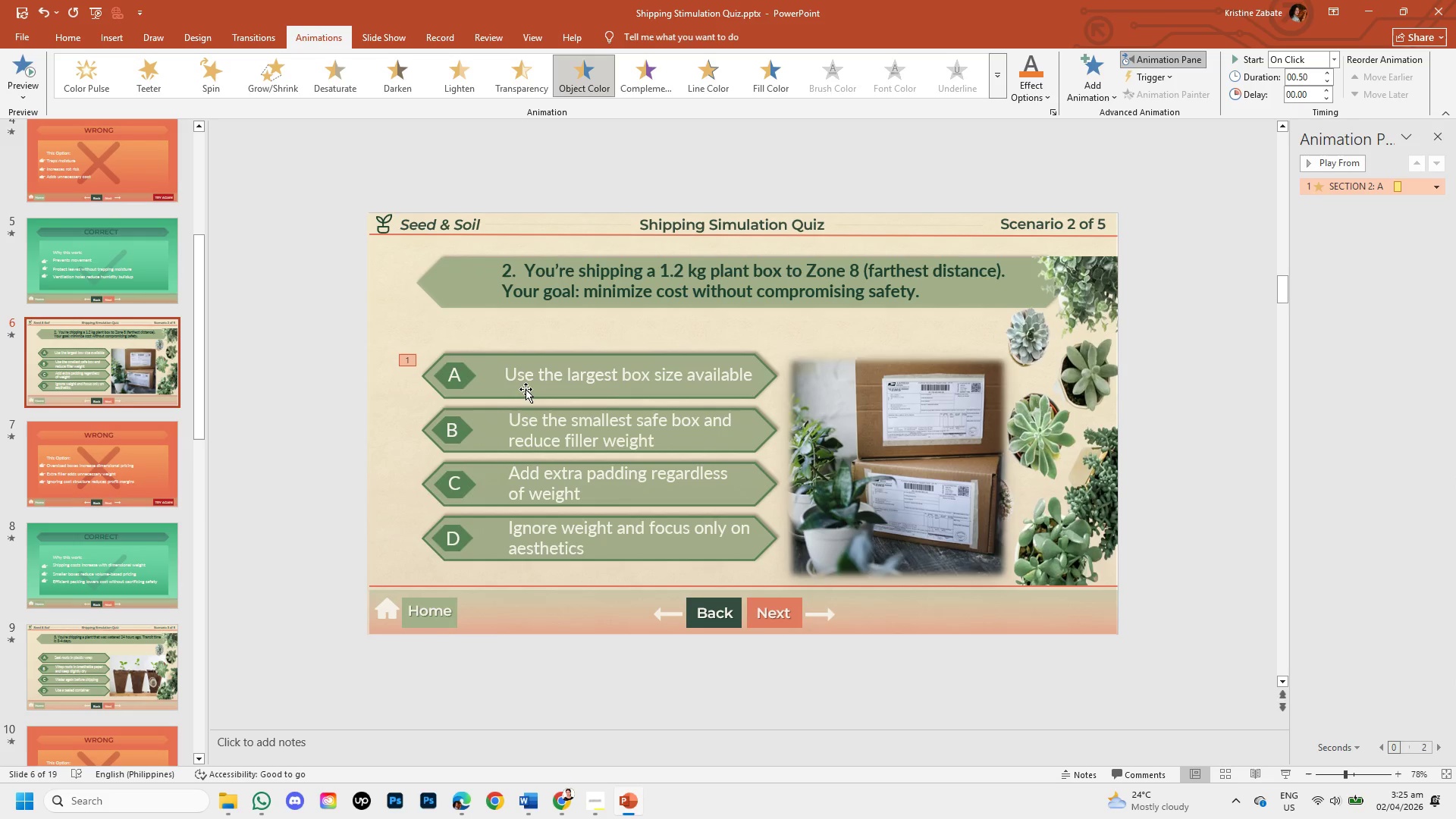 
wait(6.05)
 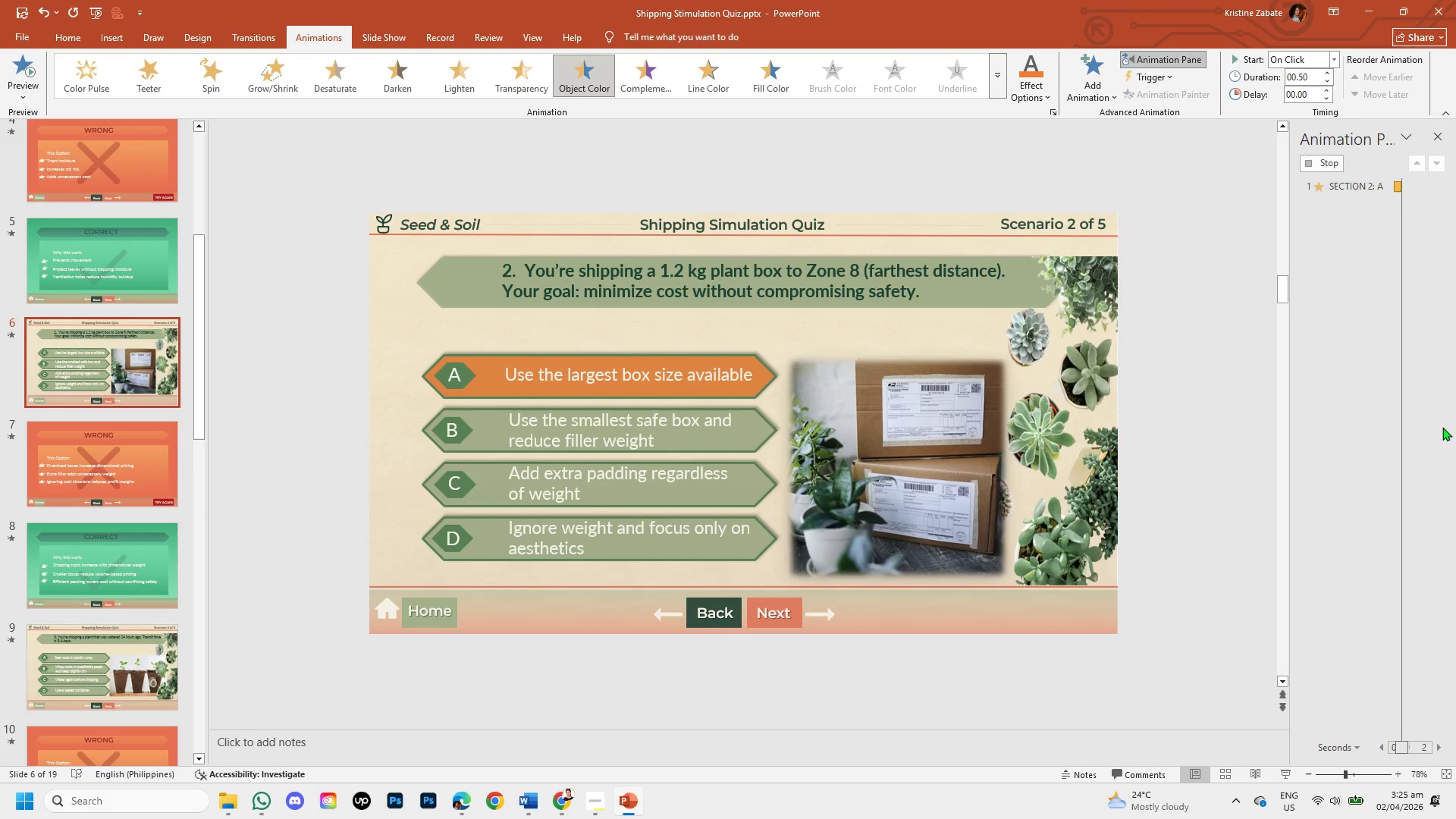 
double_click([1376, 188])
 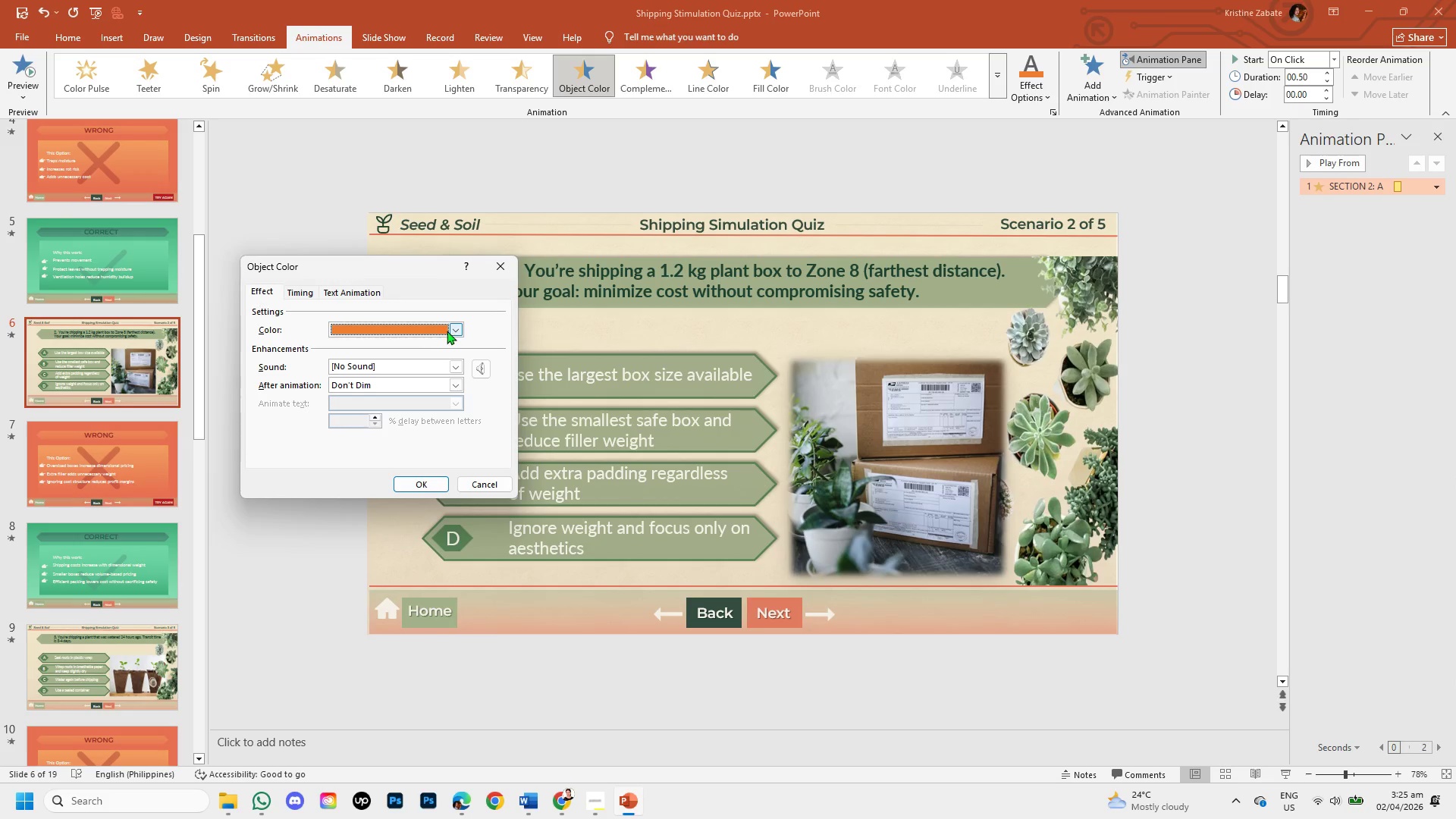 
left_click([450, 331])
 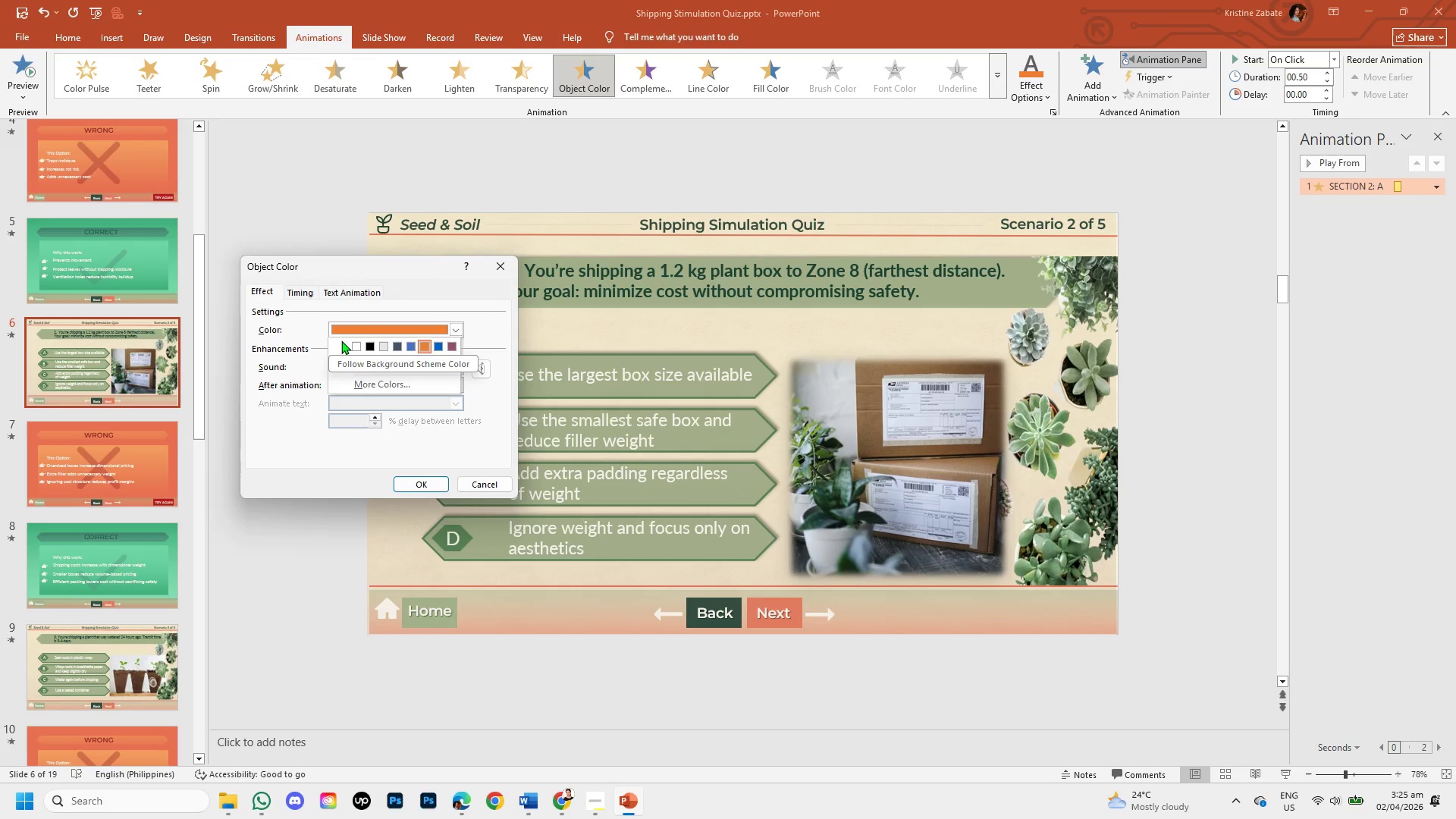 
left_click([341, 340])
 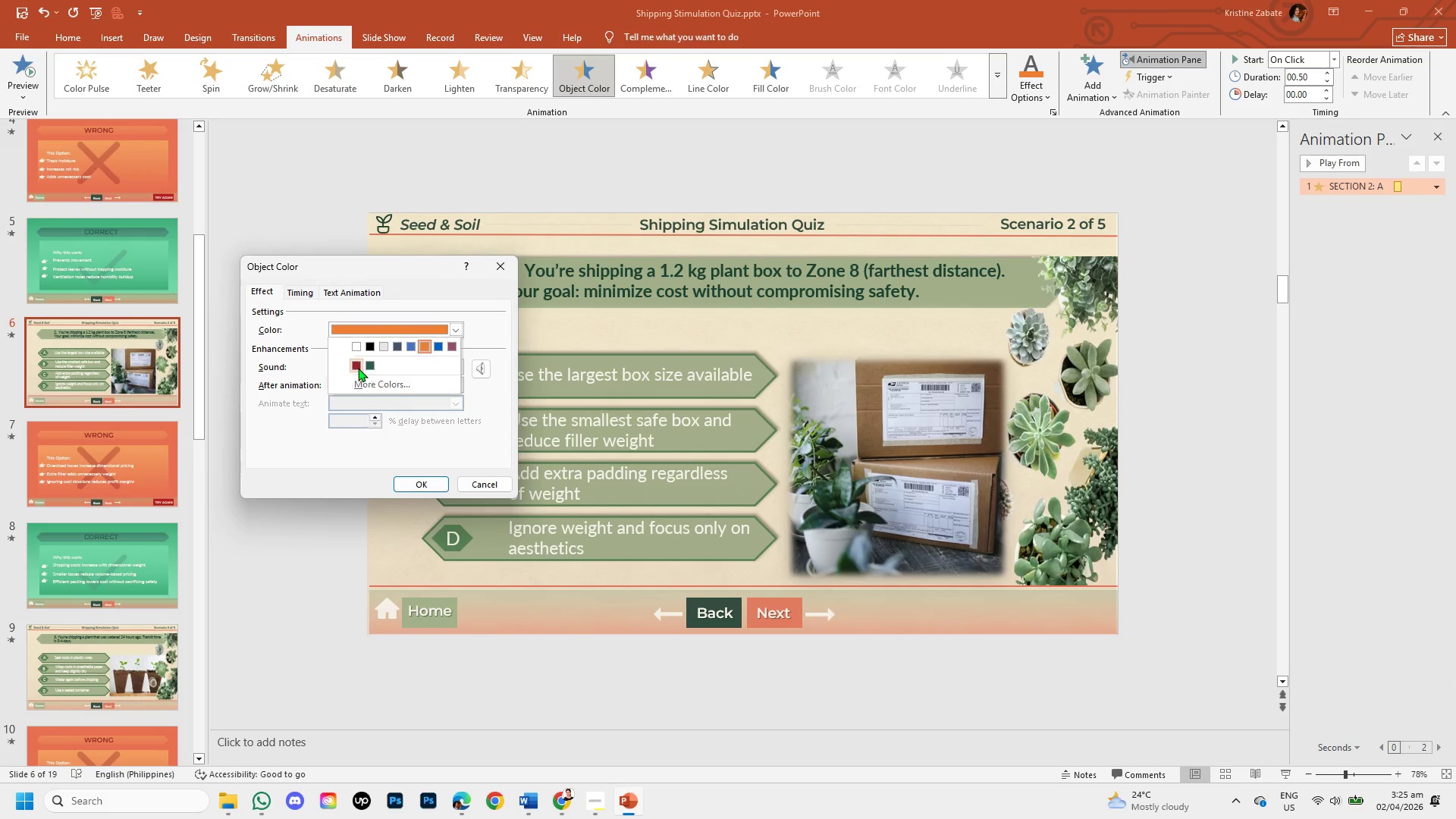 
left_click([358, 368])
 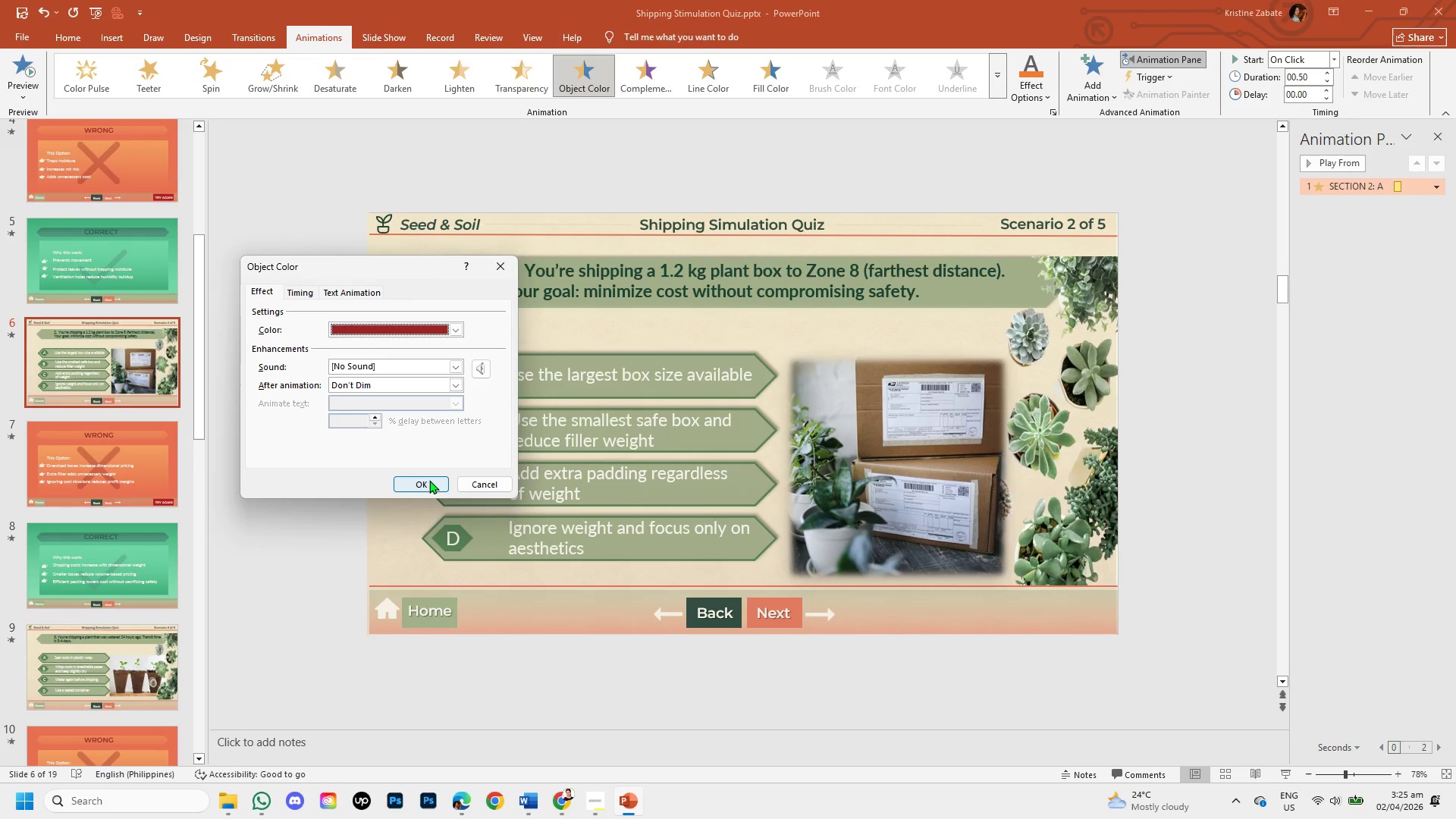 
left_click([429, 480])
 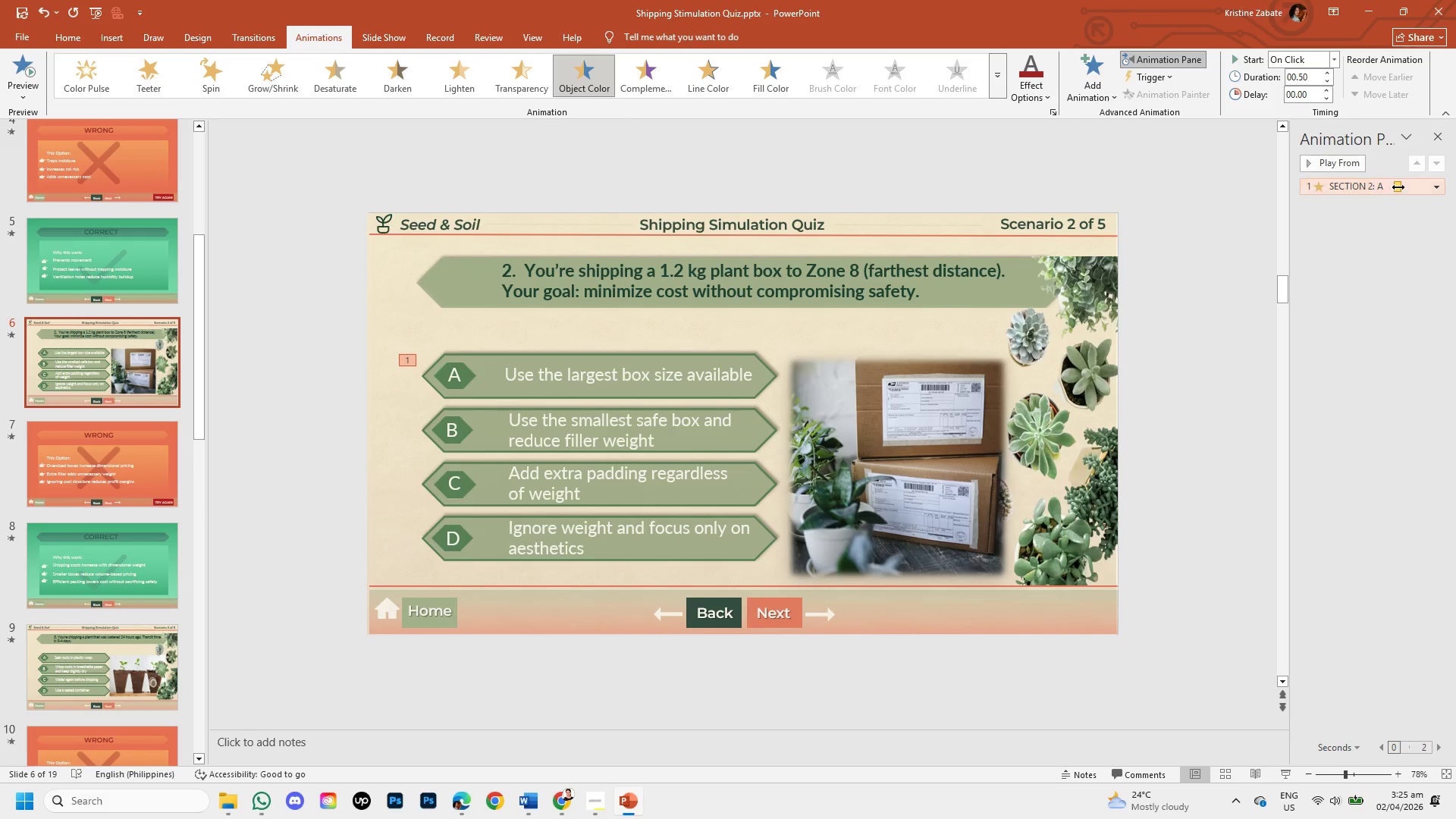 
left_click([1329, 79])
 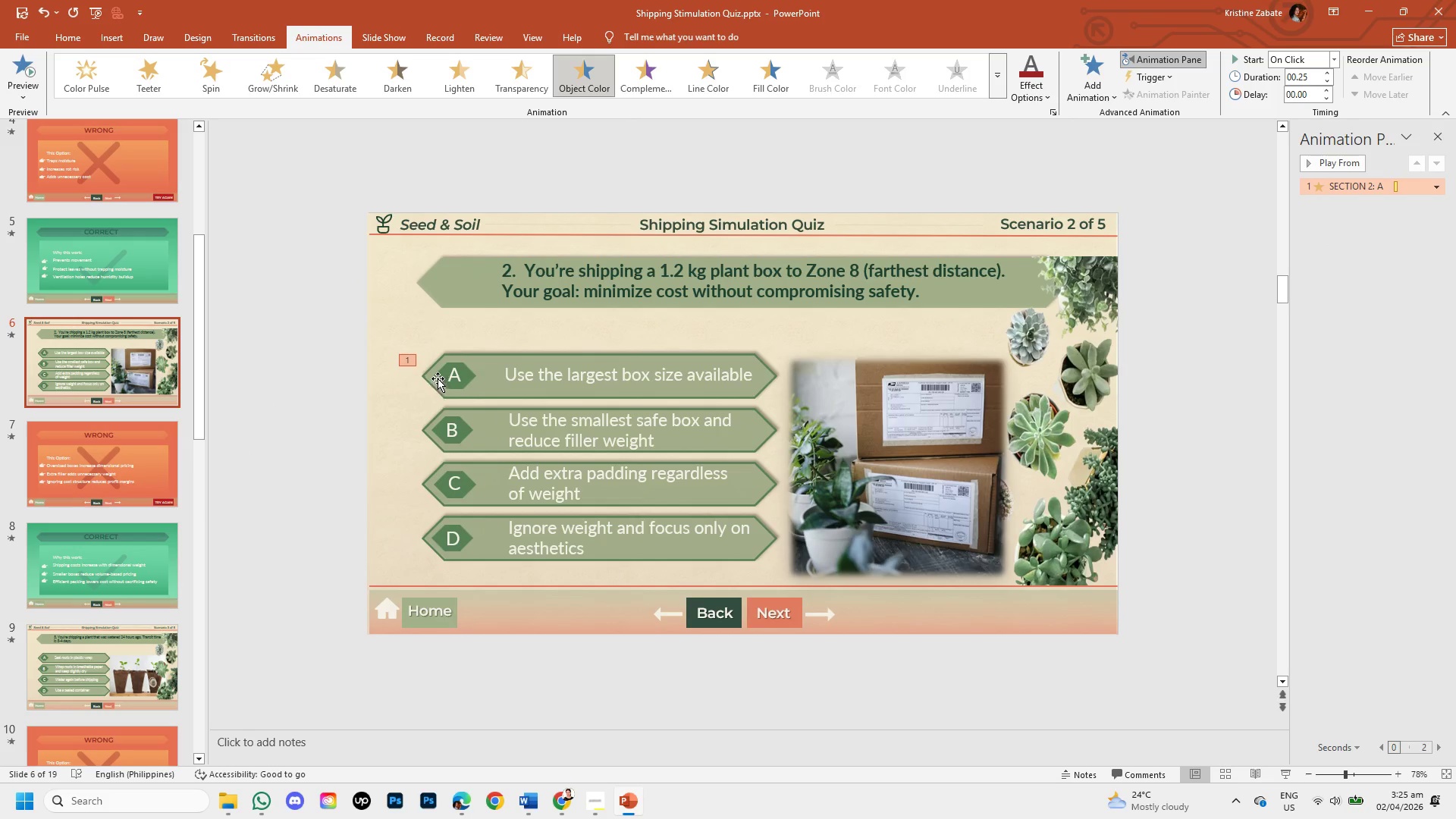 
left_click([435, 374])
 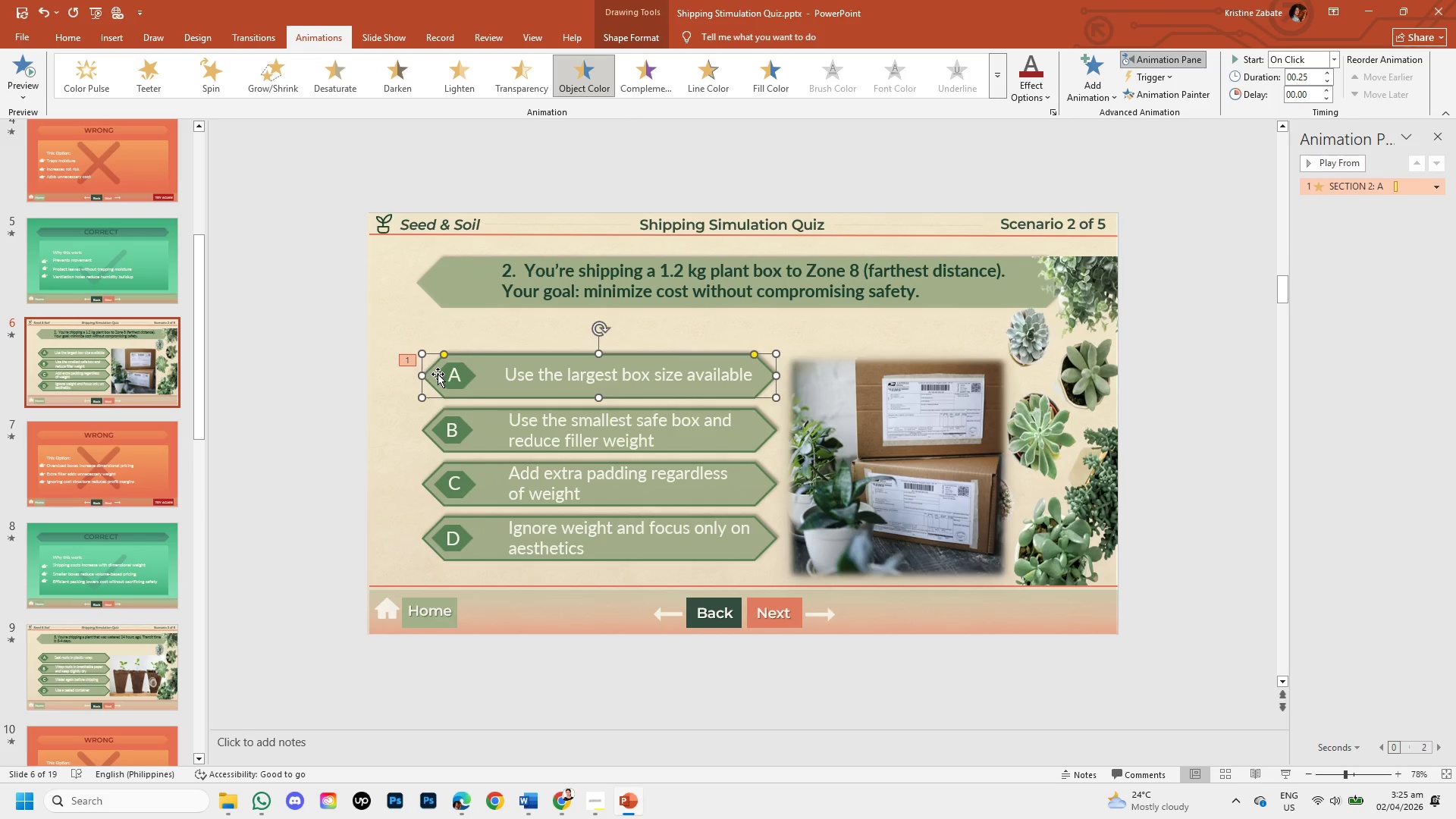 
left_click([438, 374])
 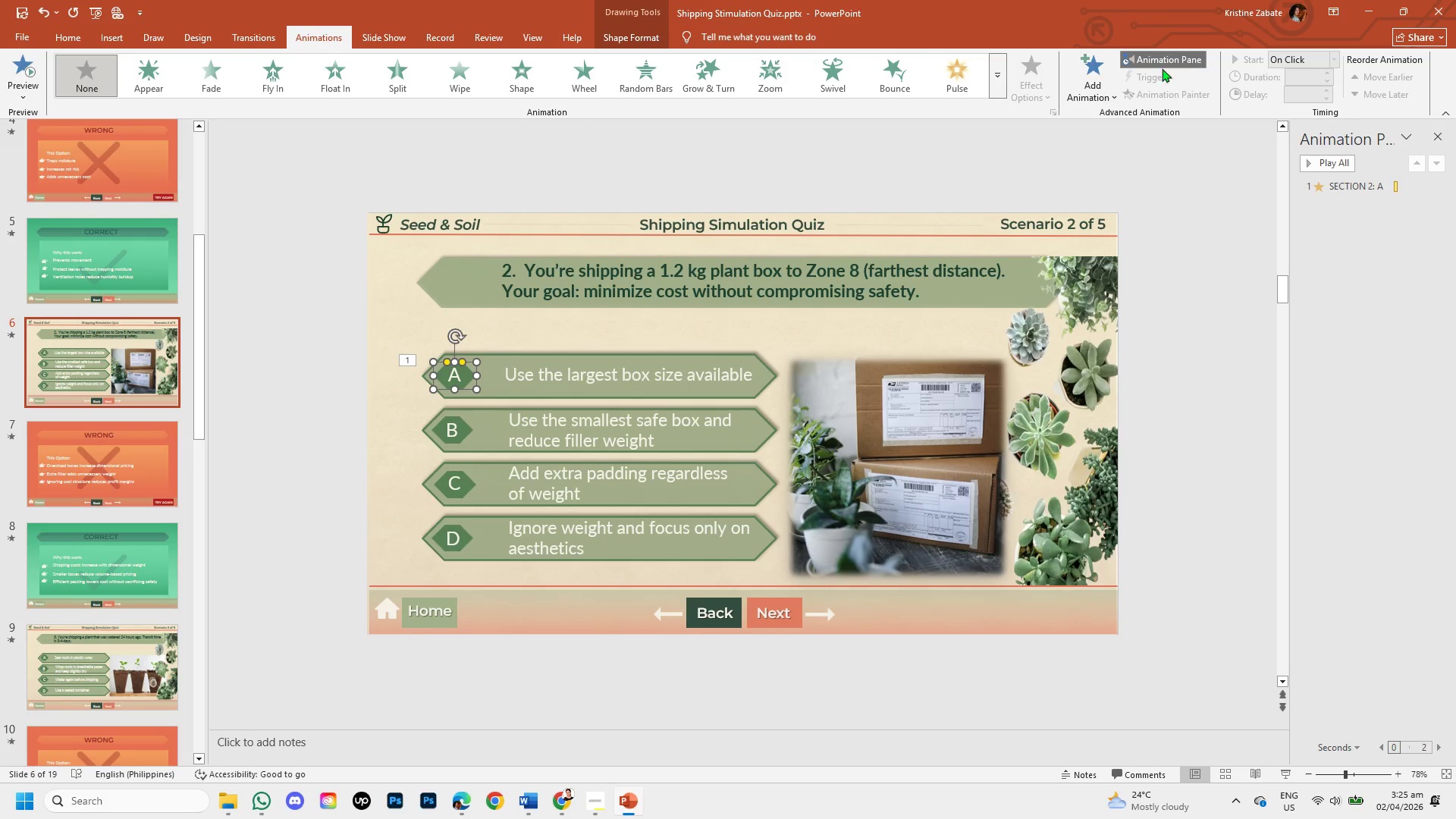 
left_click([1094, 94])
 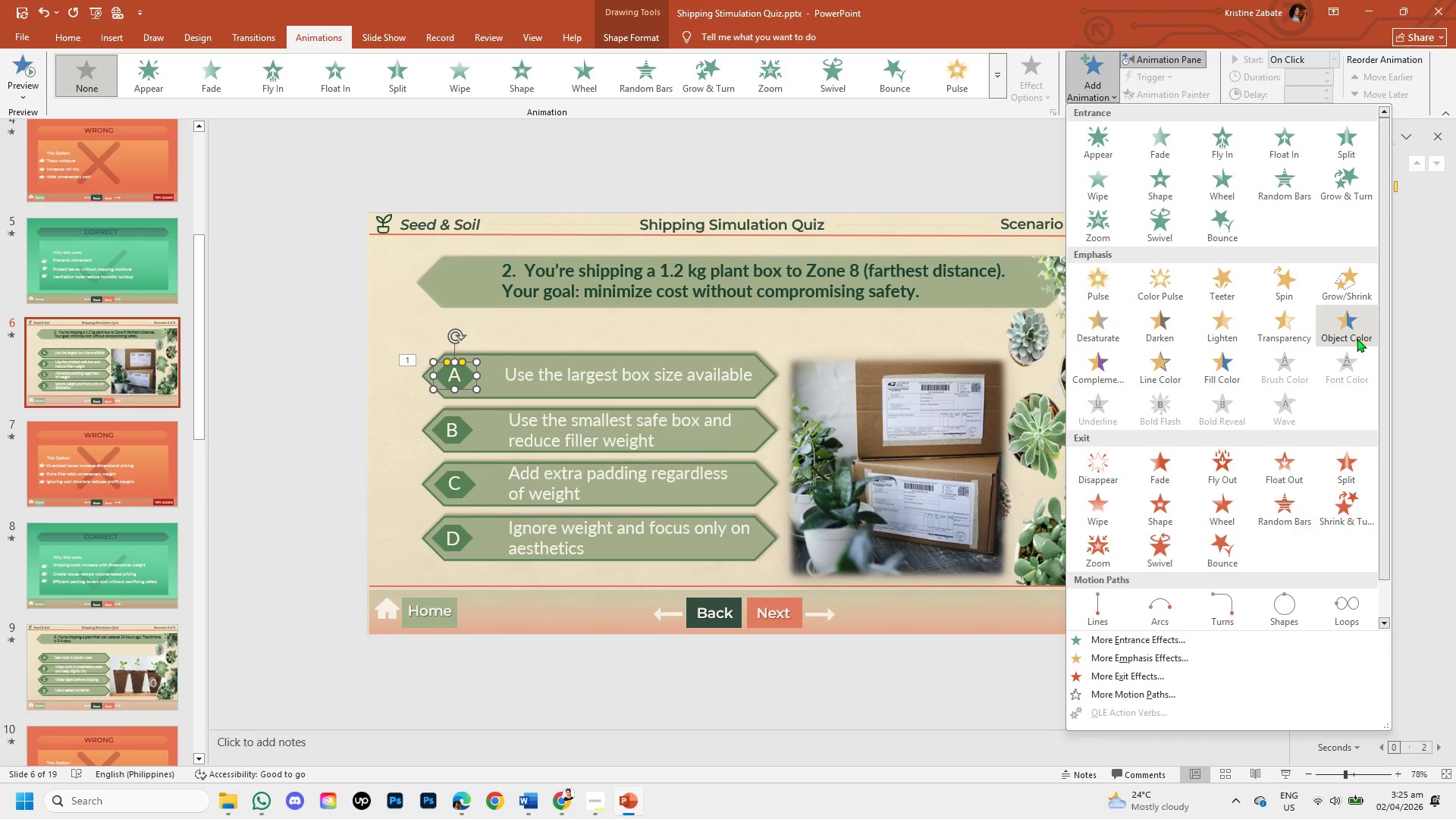 
left_click([1357, 337])
 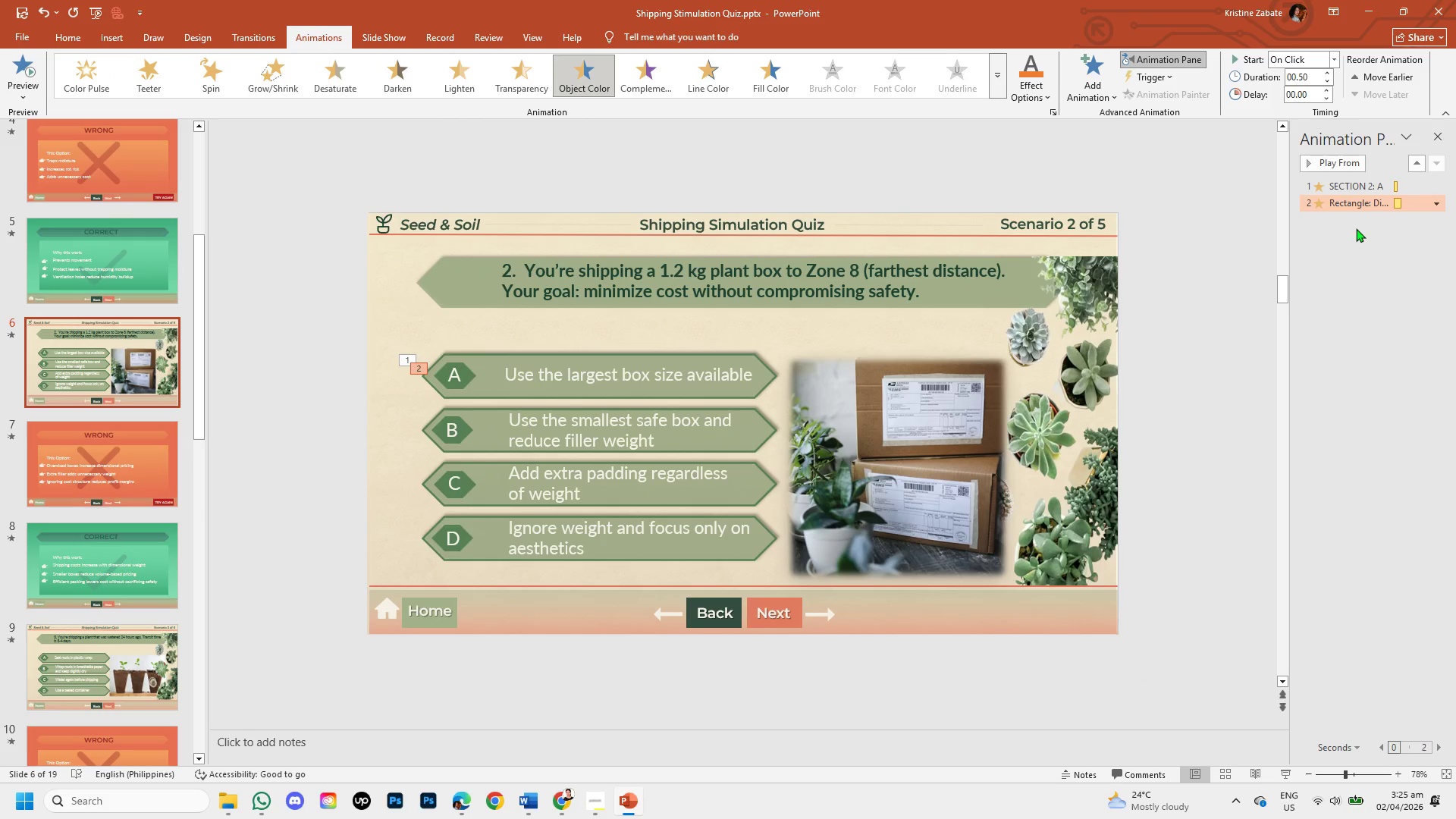 
double_click([1357, 207])
 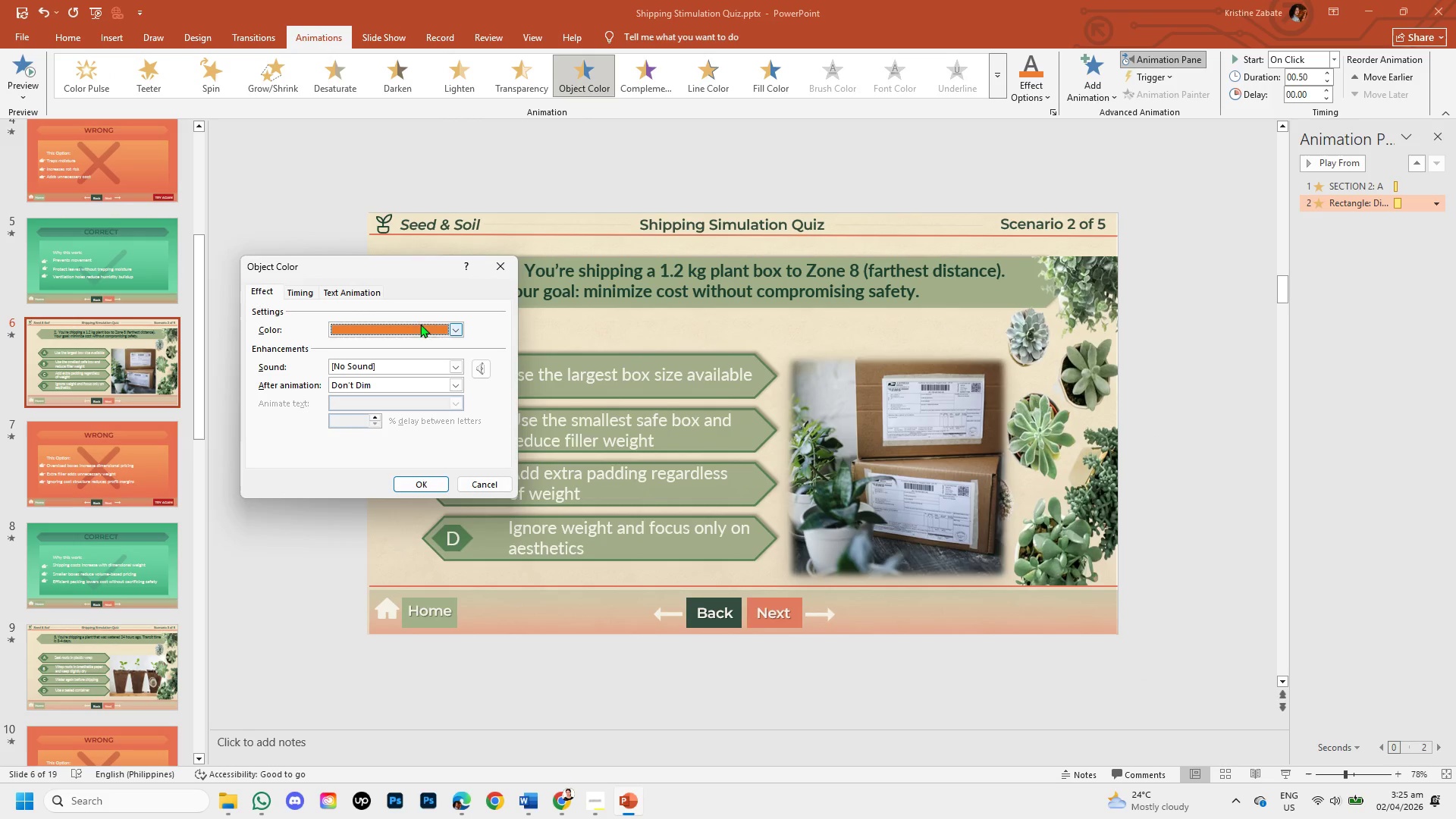 
left_click([449, 332])
 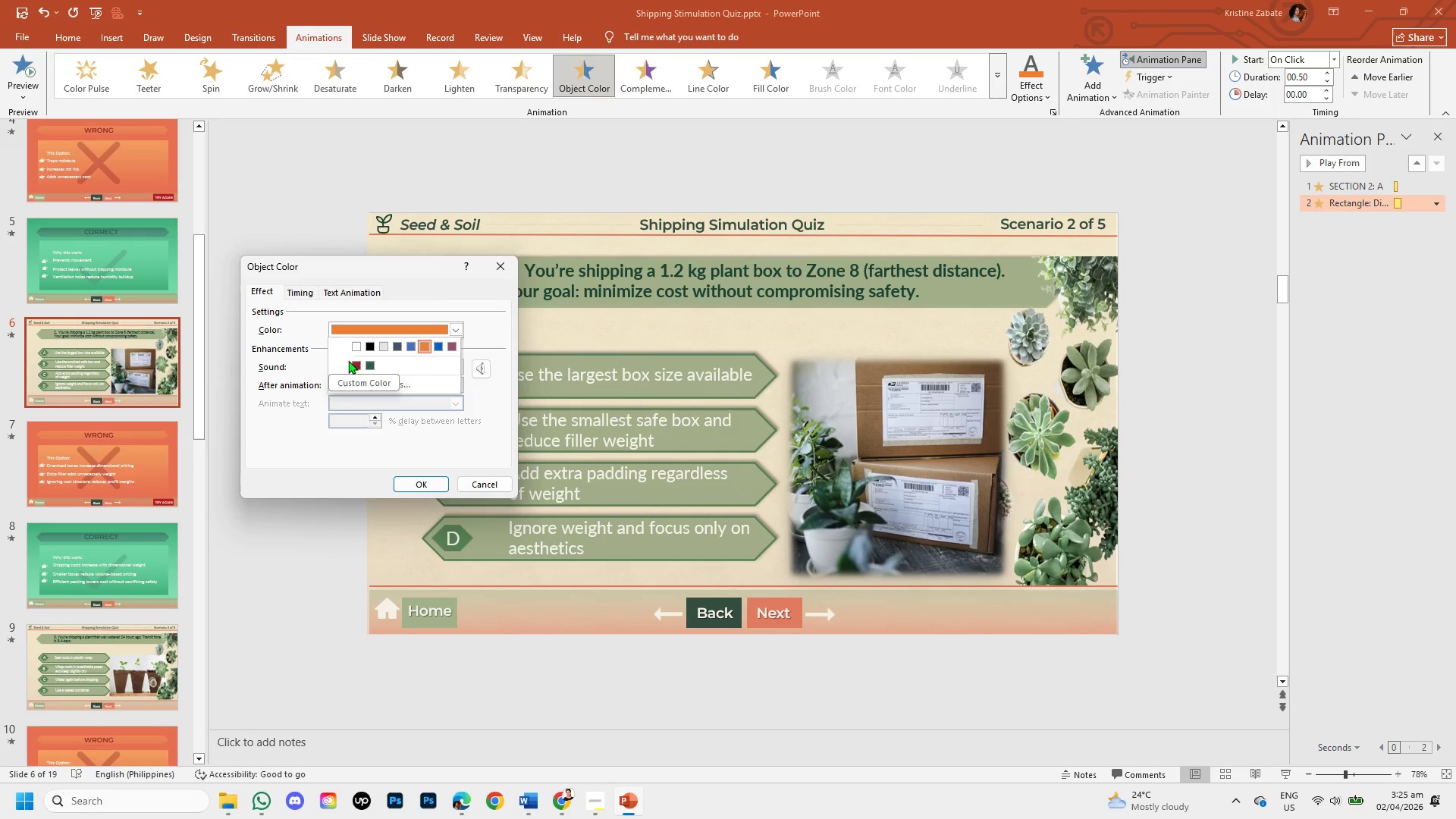 
left_click([356, 362])
 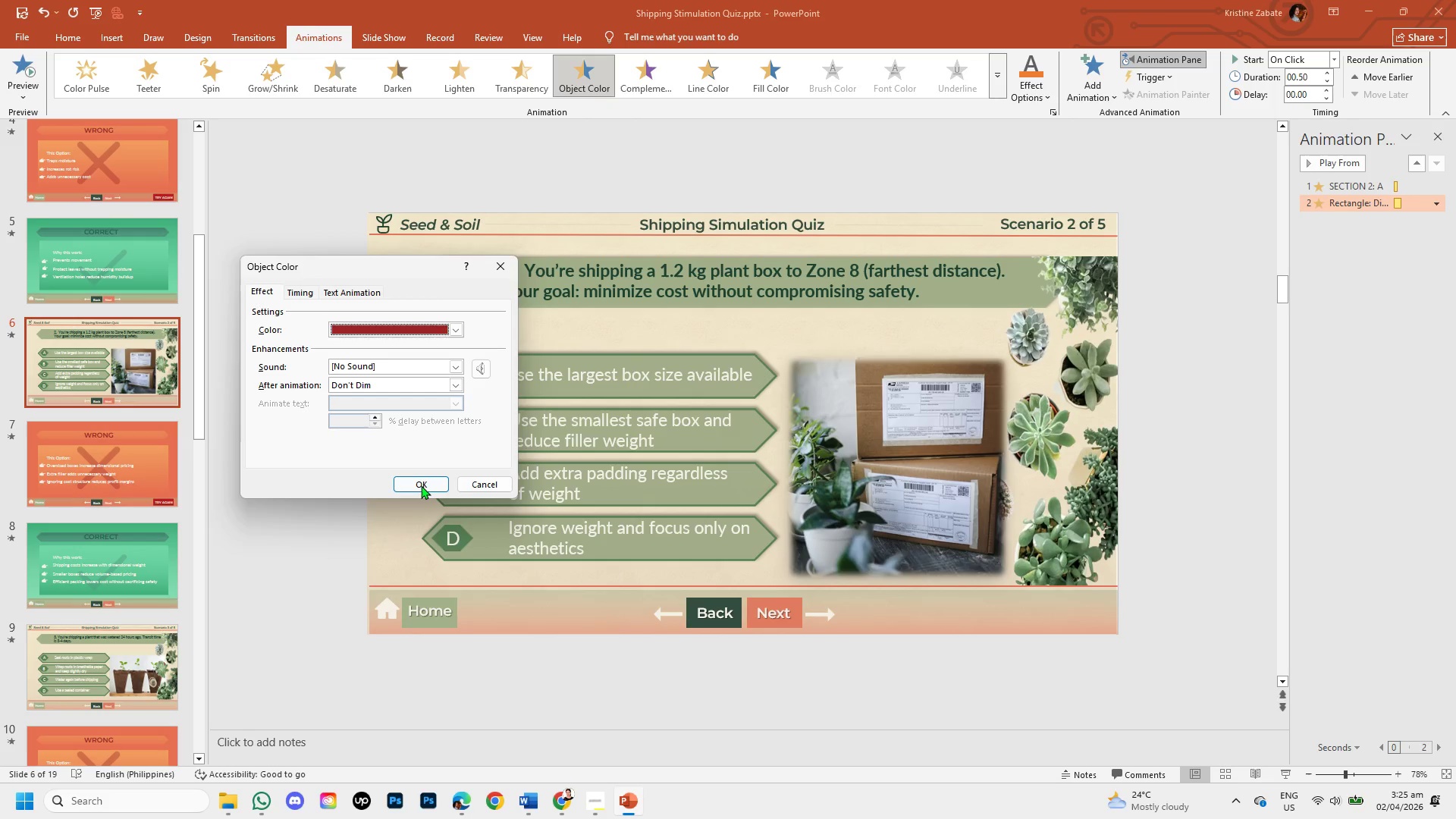 
left_click([421, 485])
 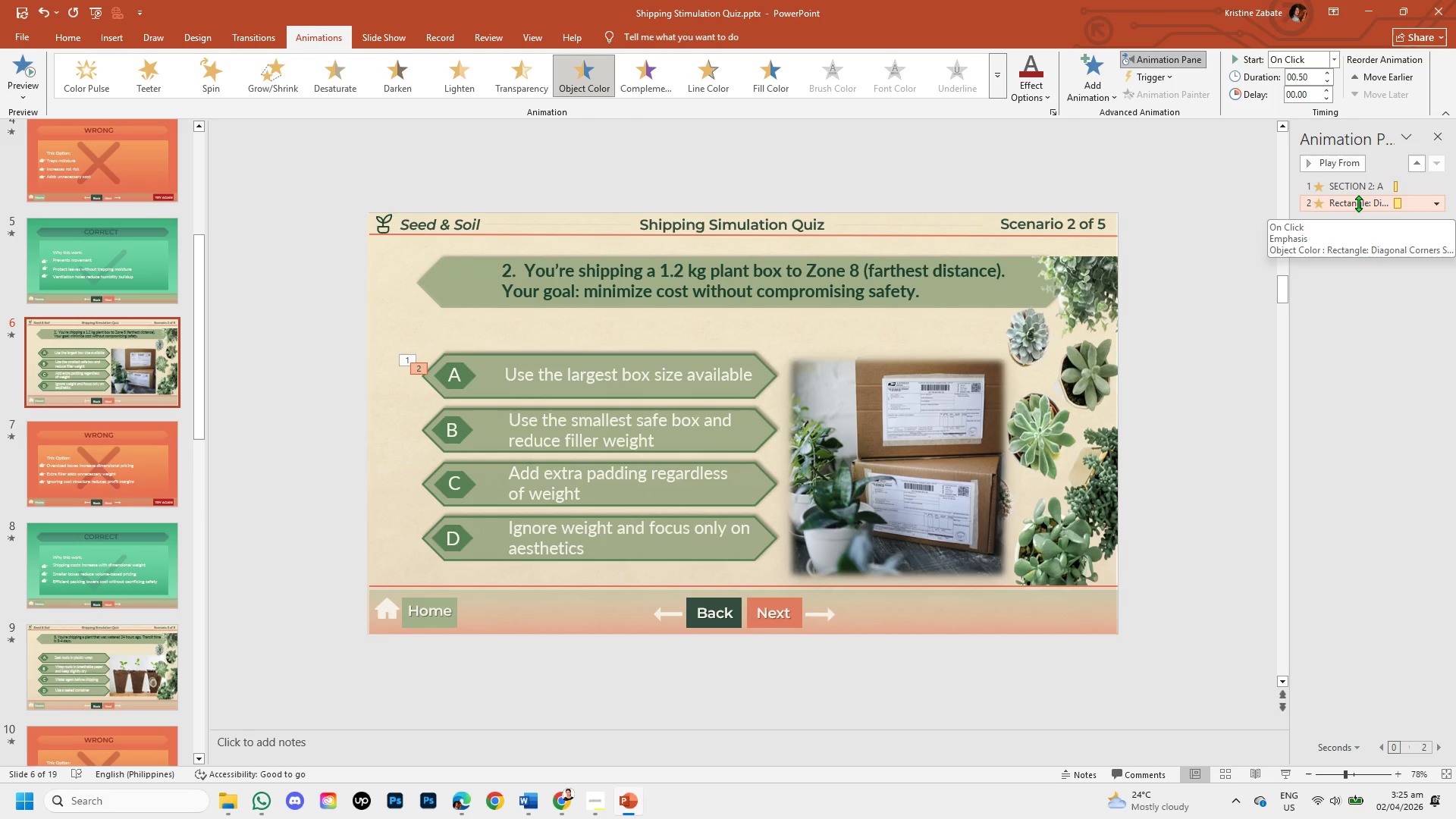 
left_click([1358, 203])
 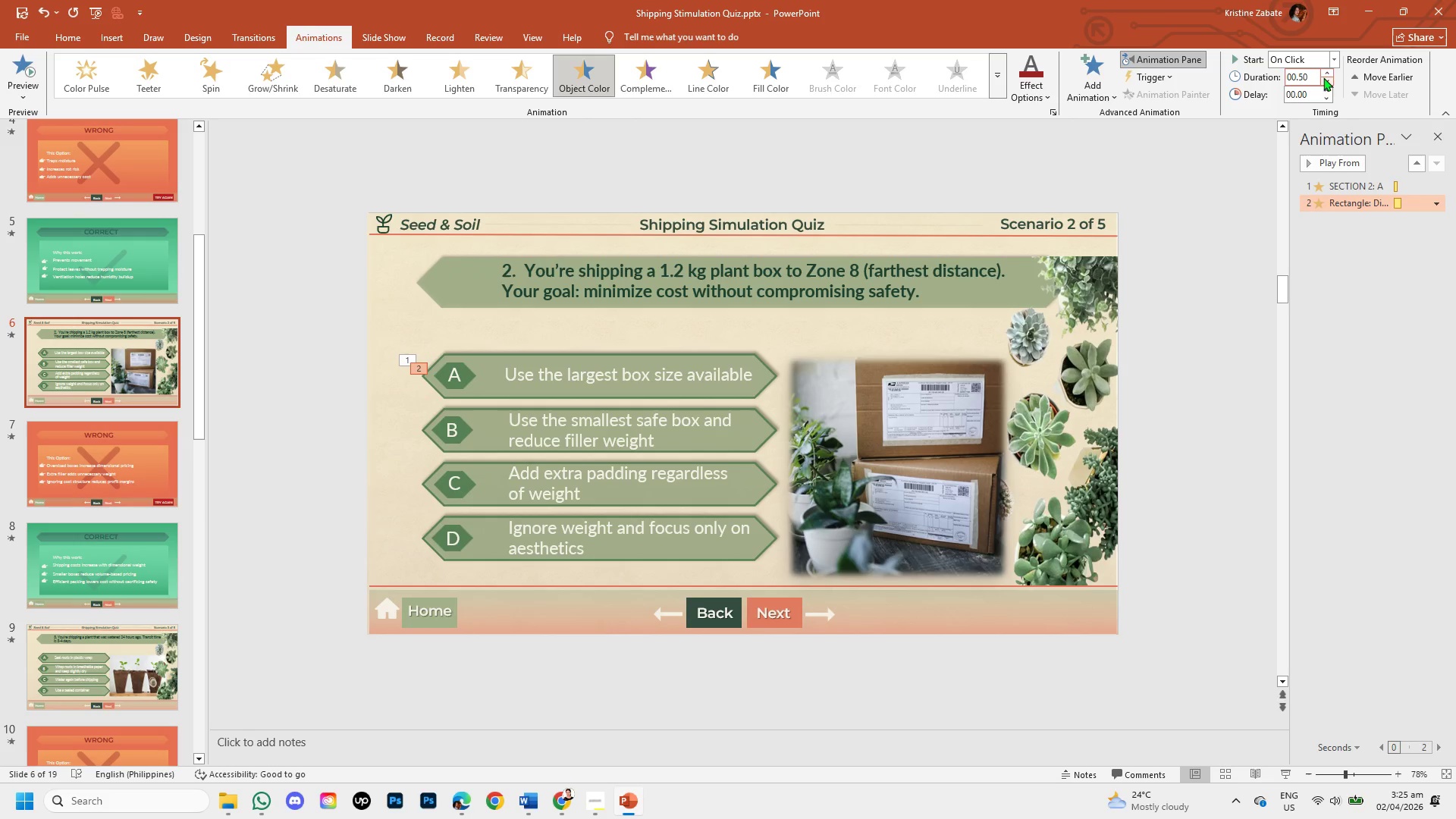 
left_click([1323, 77])
 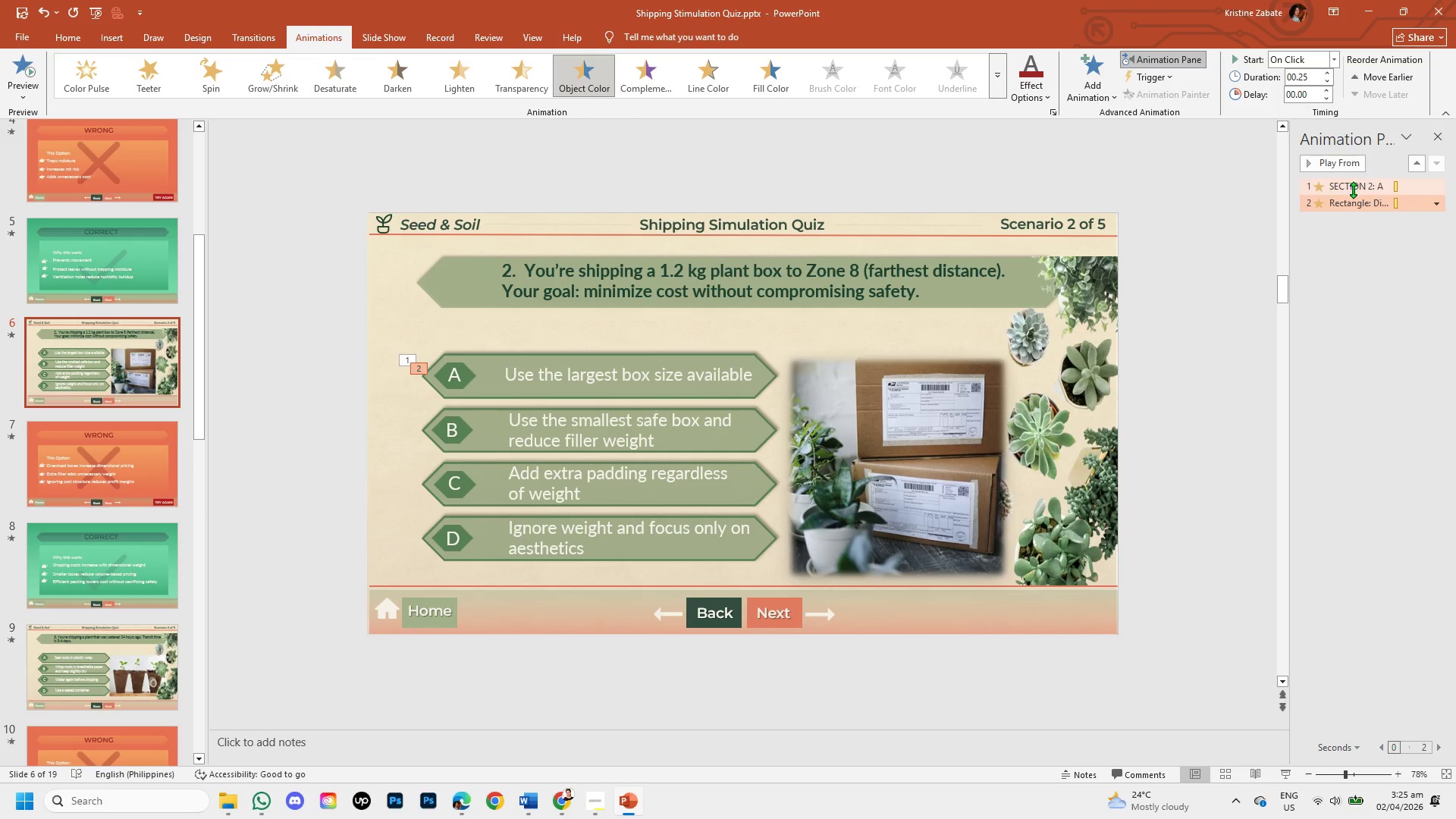 
left_click([1353, 190])
 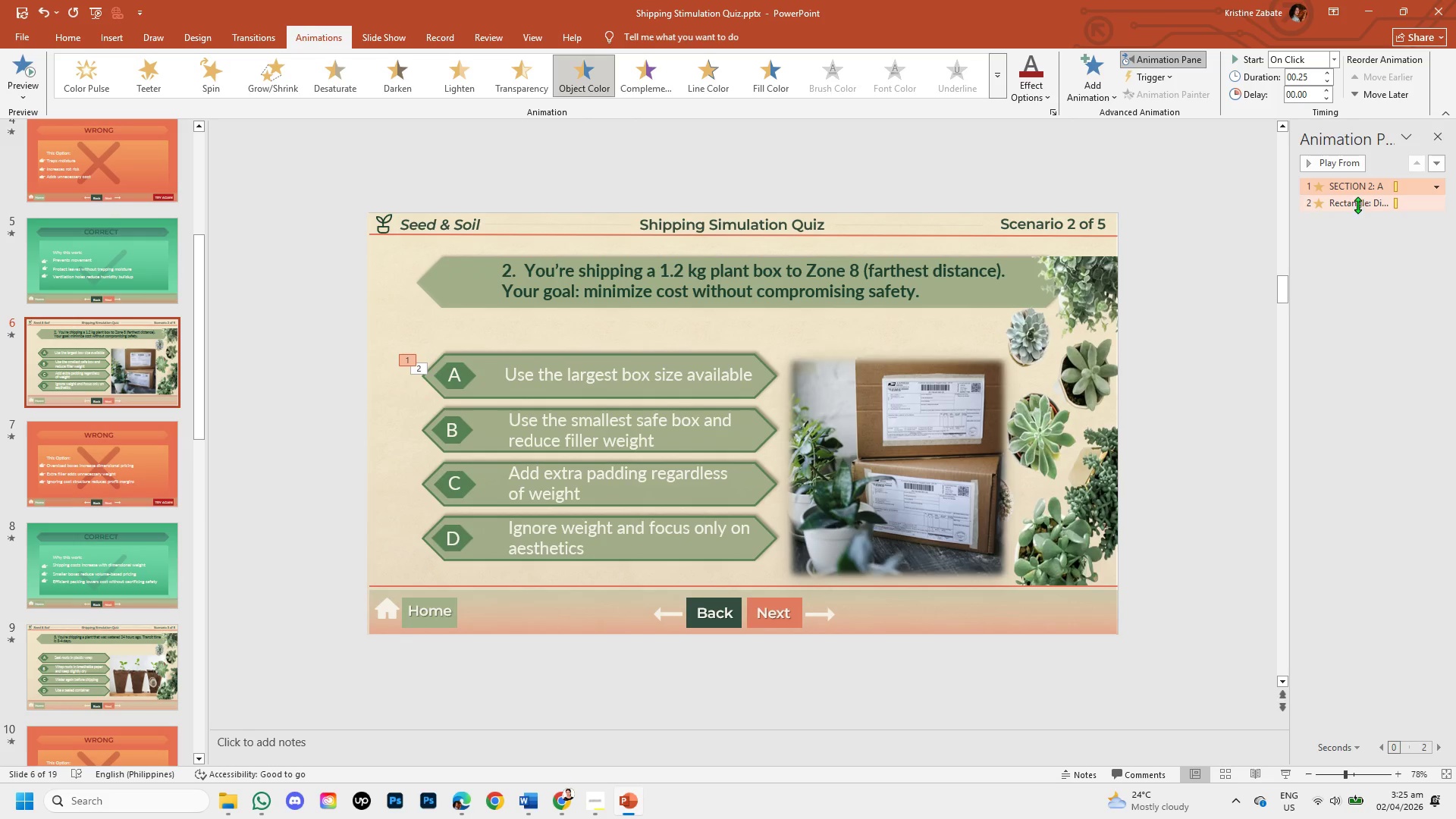 
left_click([1357, 204])
 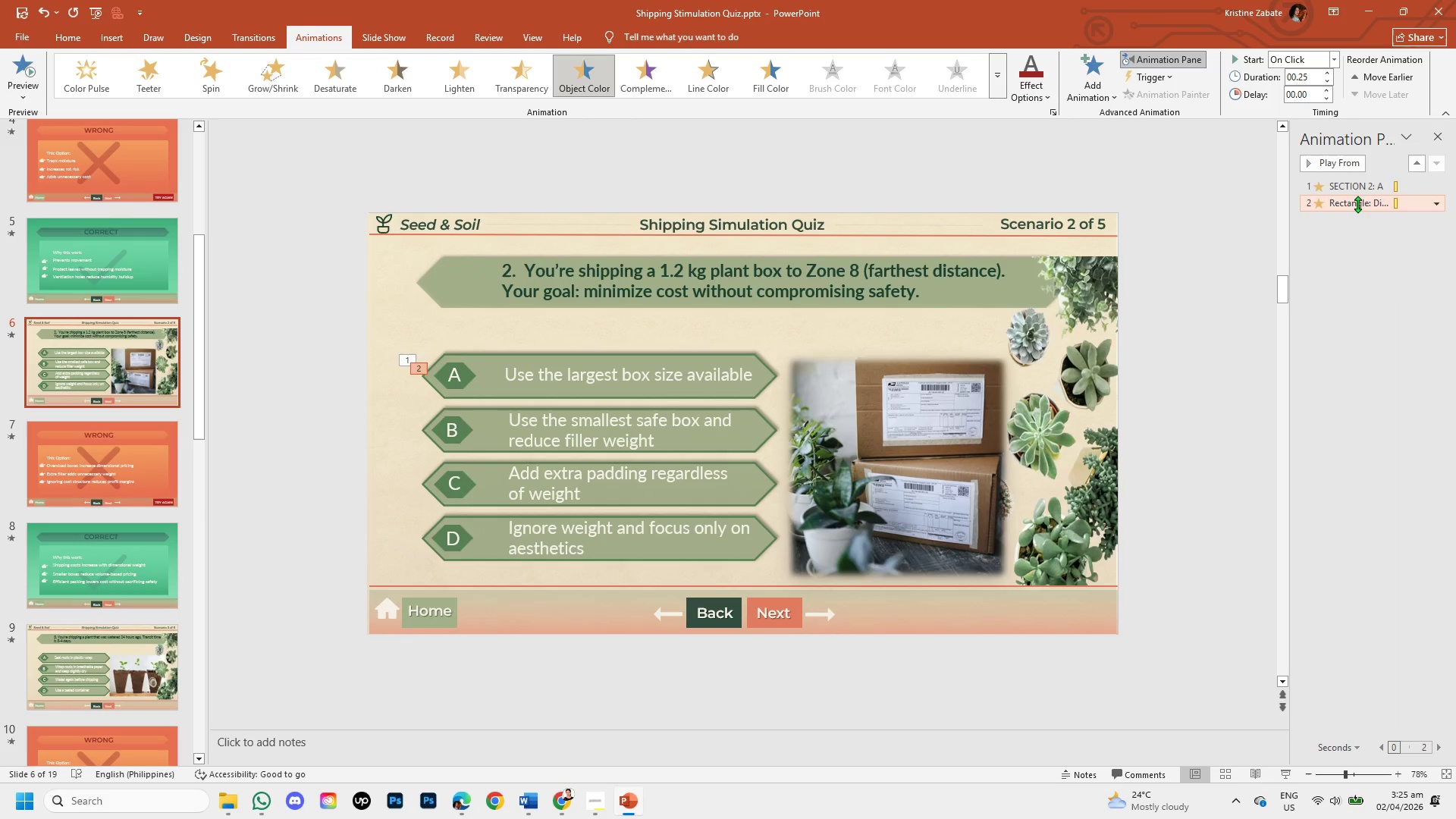 
right_click([1357, 204])
 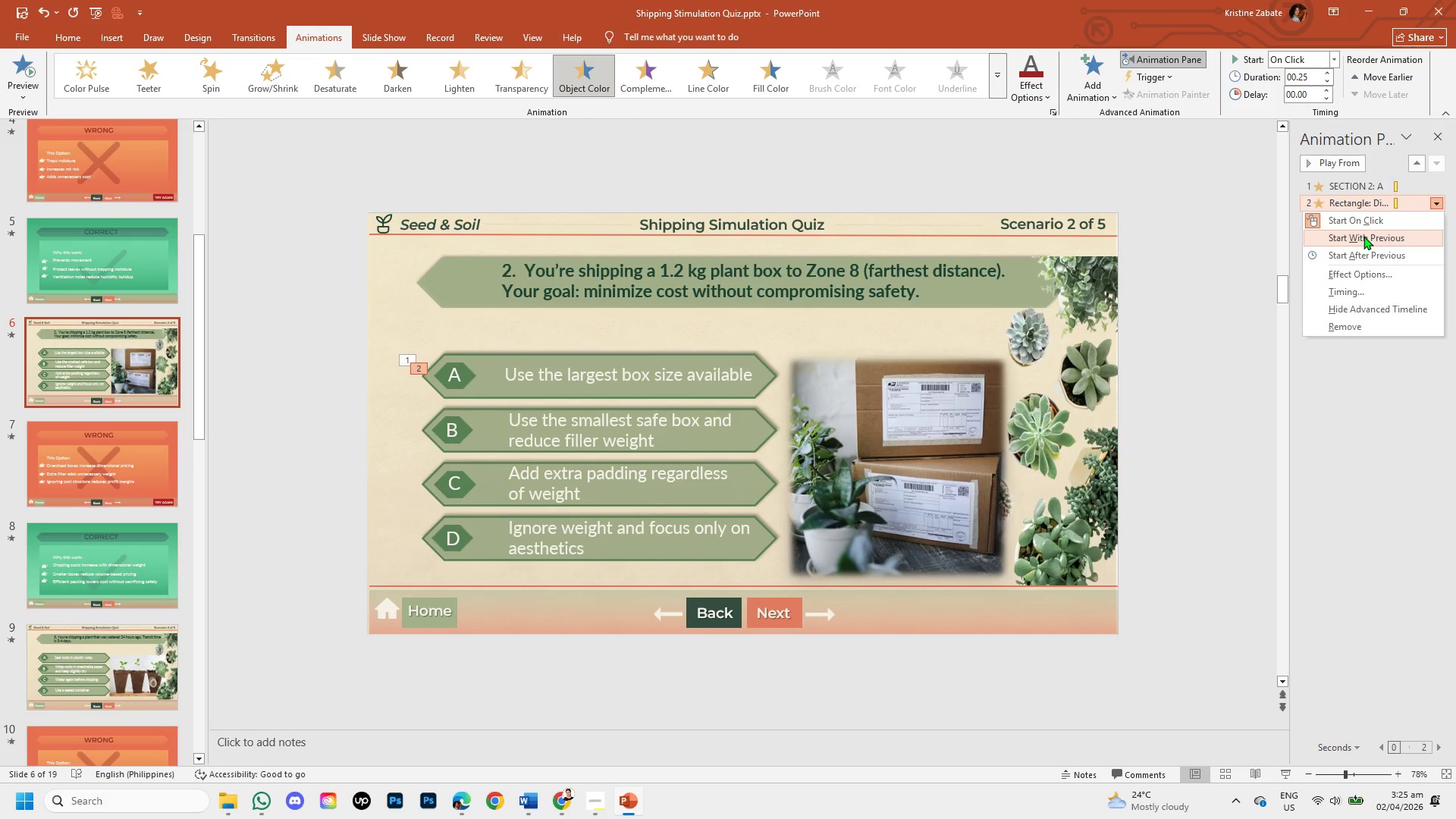 
left_click([1363, 236])
 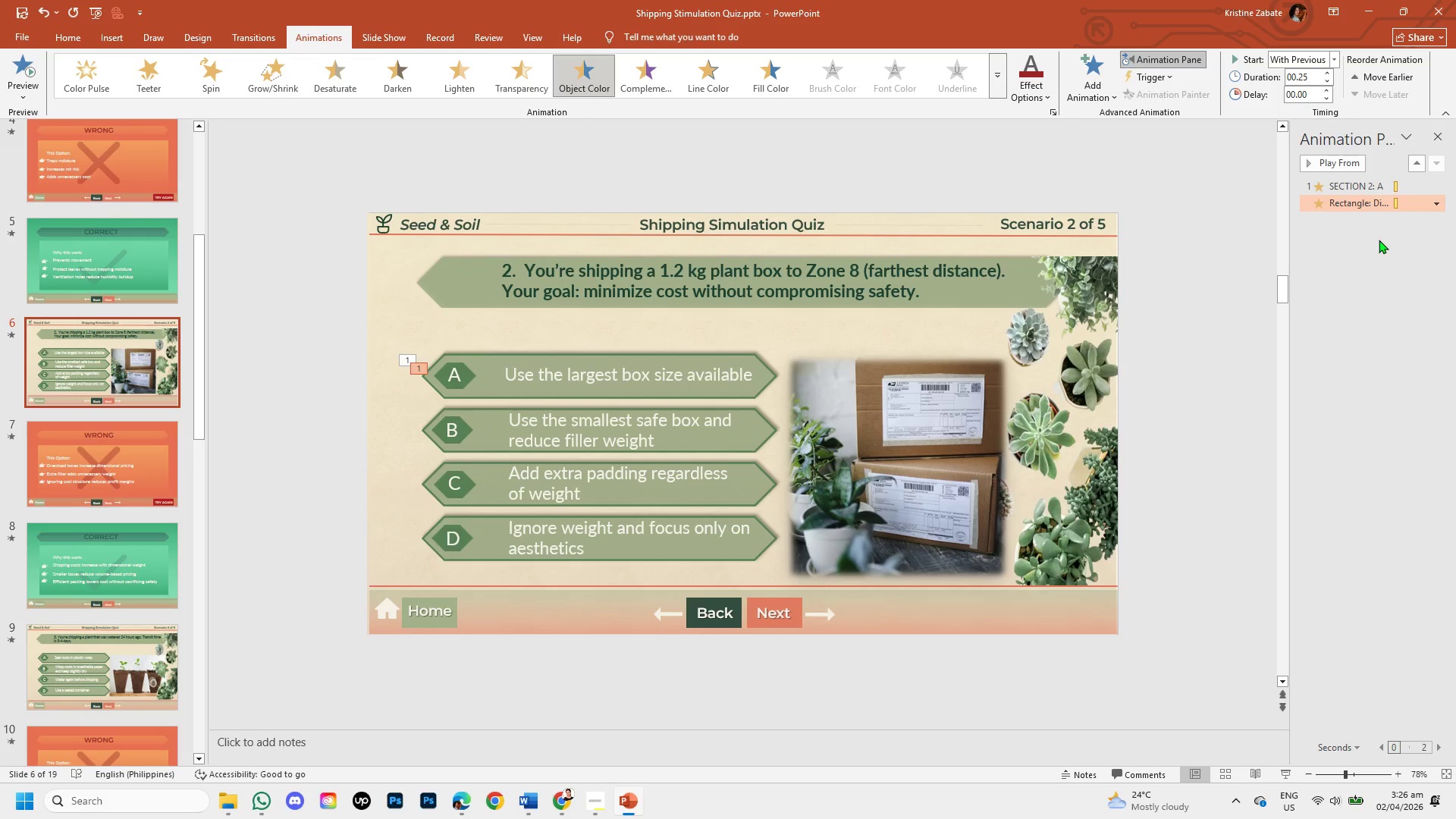 
wait(11.16)
 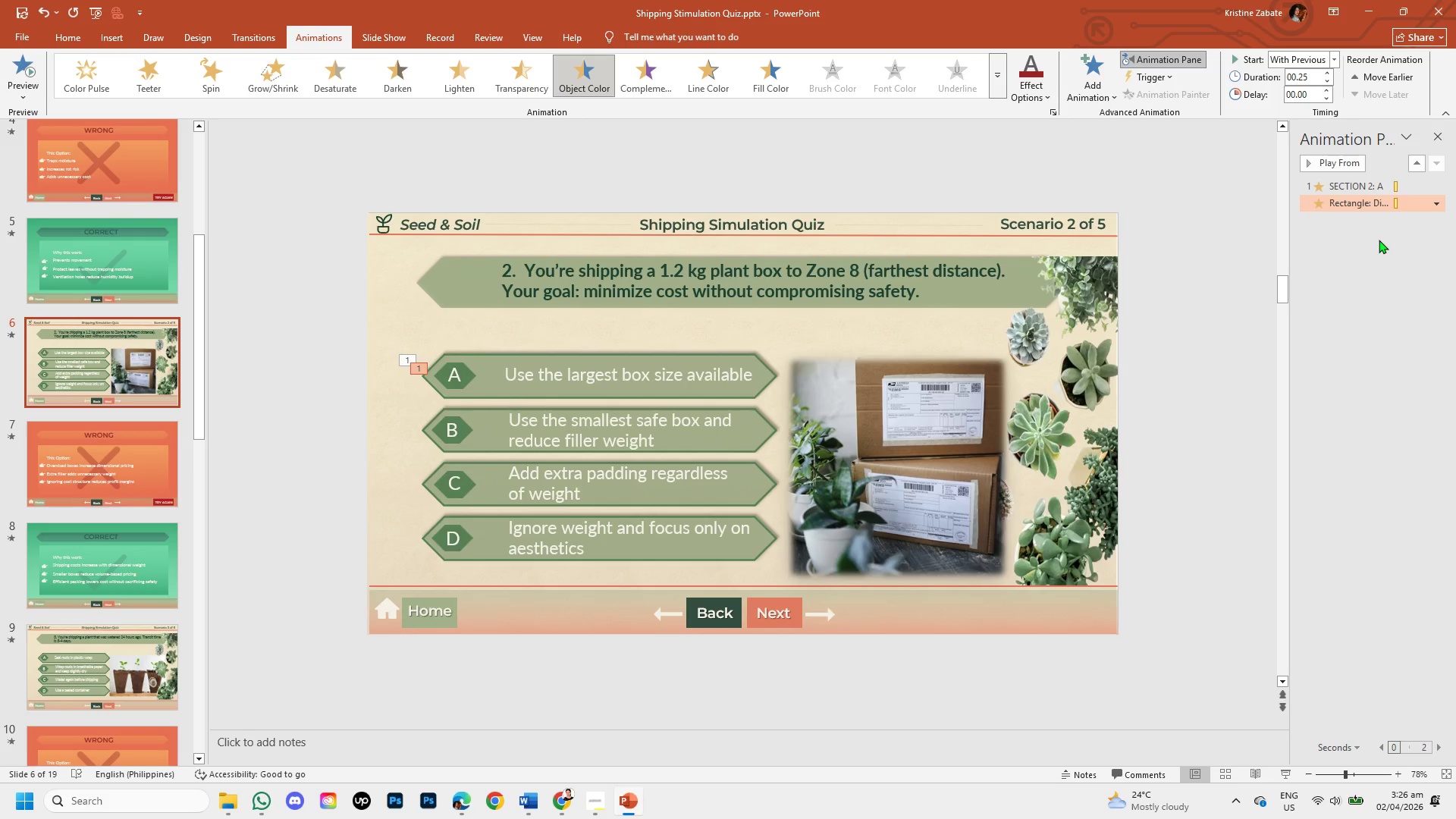 
left_click([590, 805])